 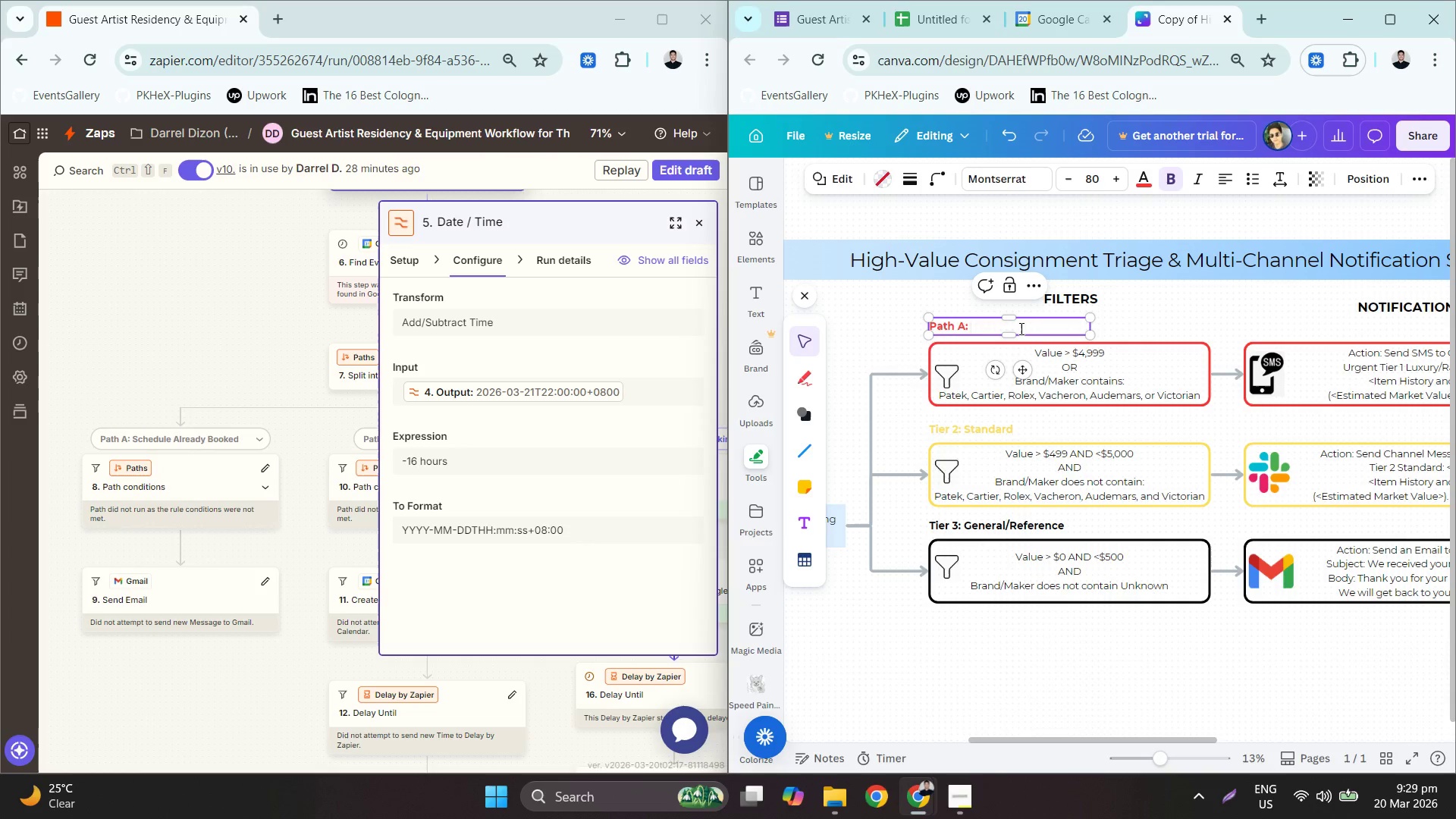 
type(Schedule Already booked)
 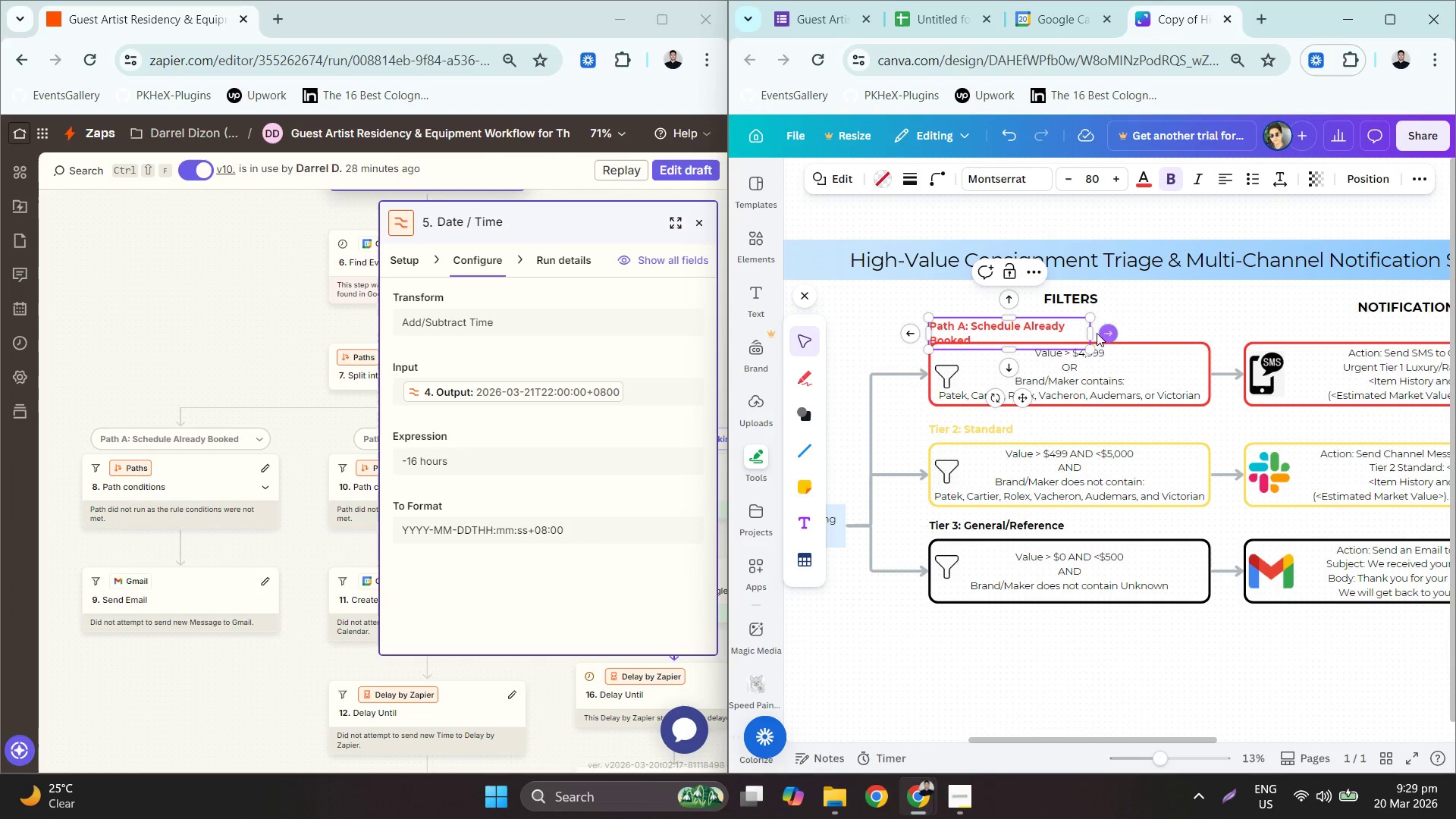 
left_click_drag(start_coordinate=[1089, 331], to_coordinate=[1115, 328])
 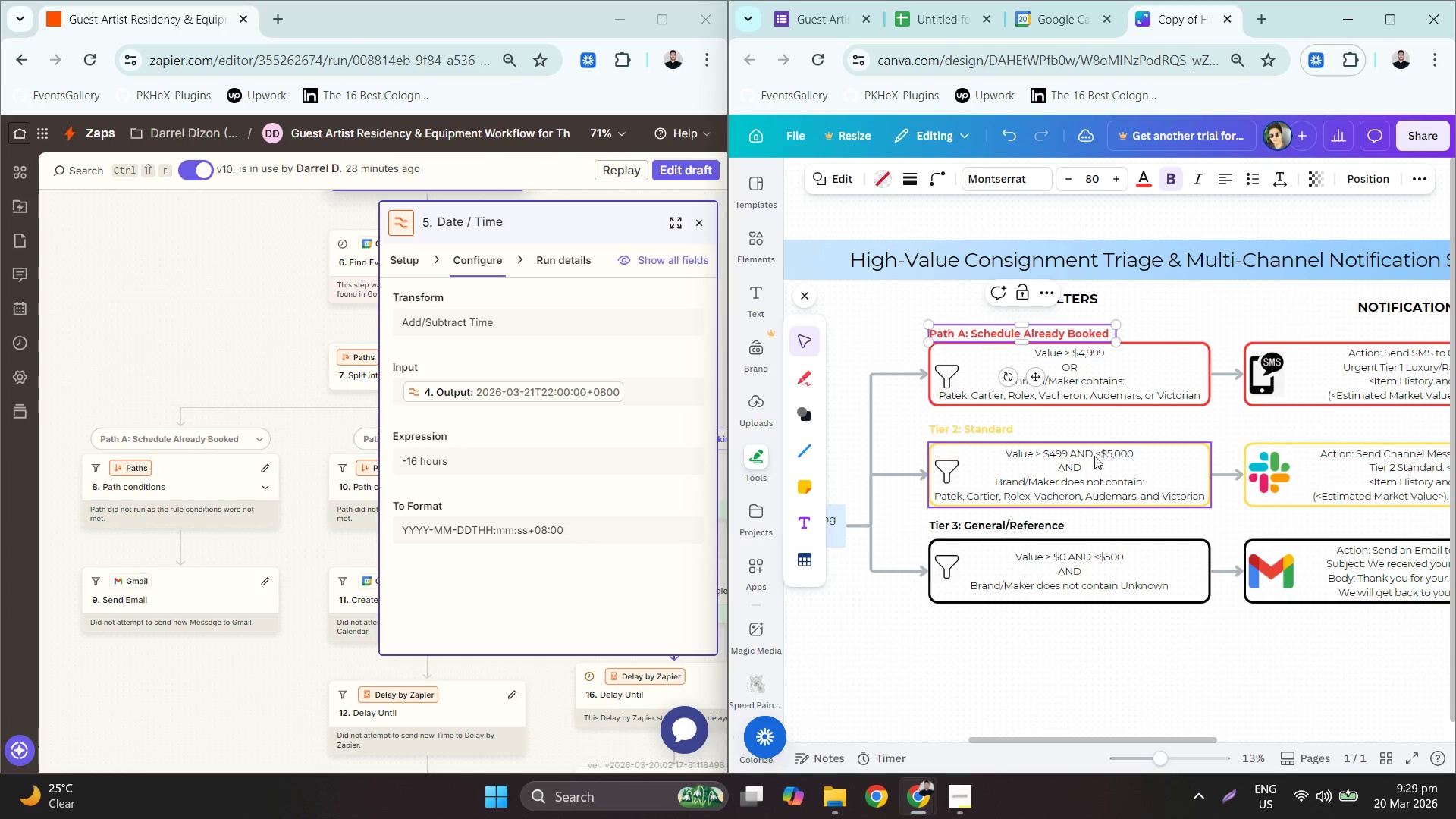 
mouse_move([1072, 421])
 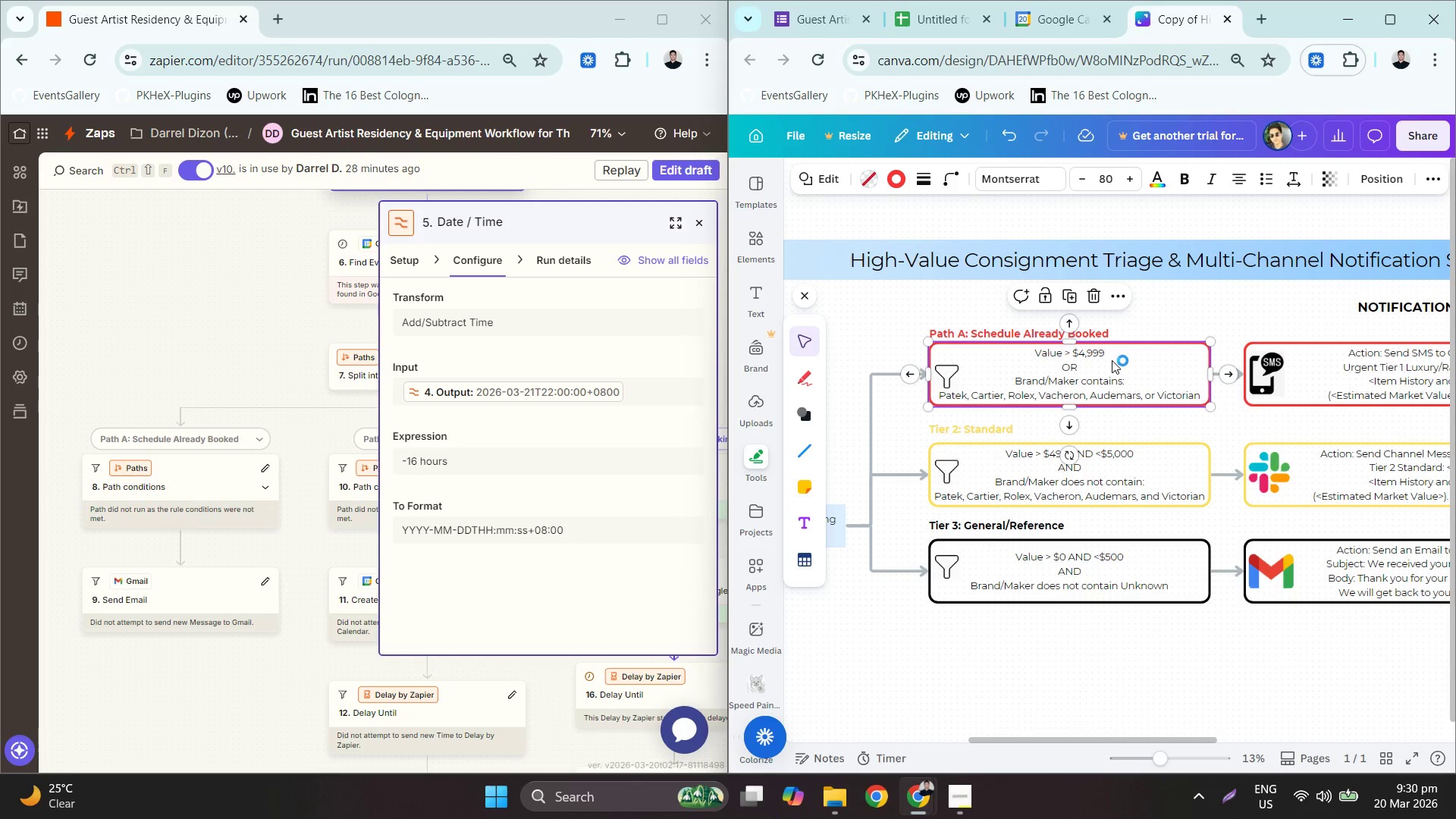 
double_click([1112, 360])
 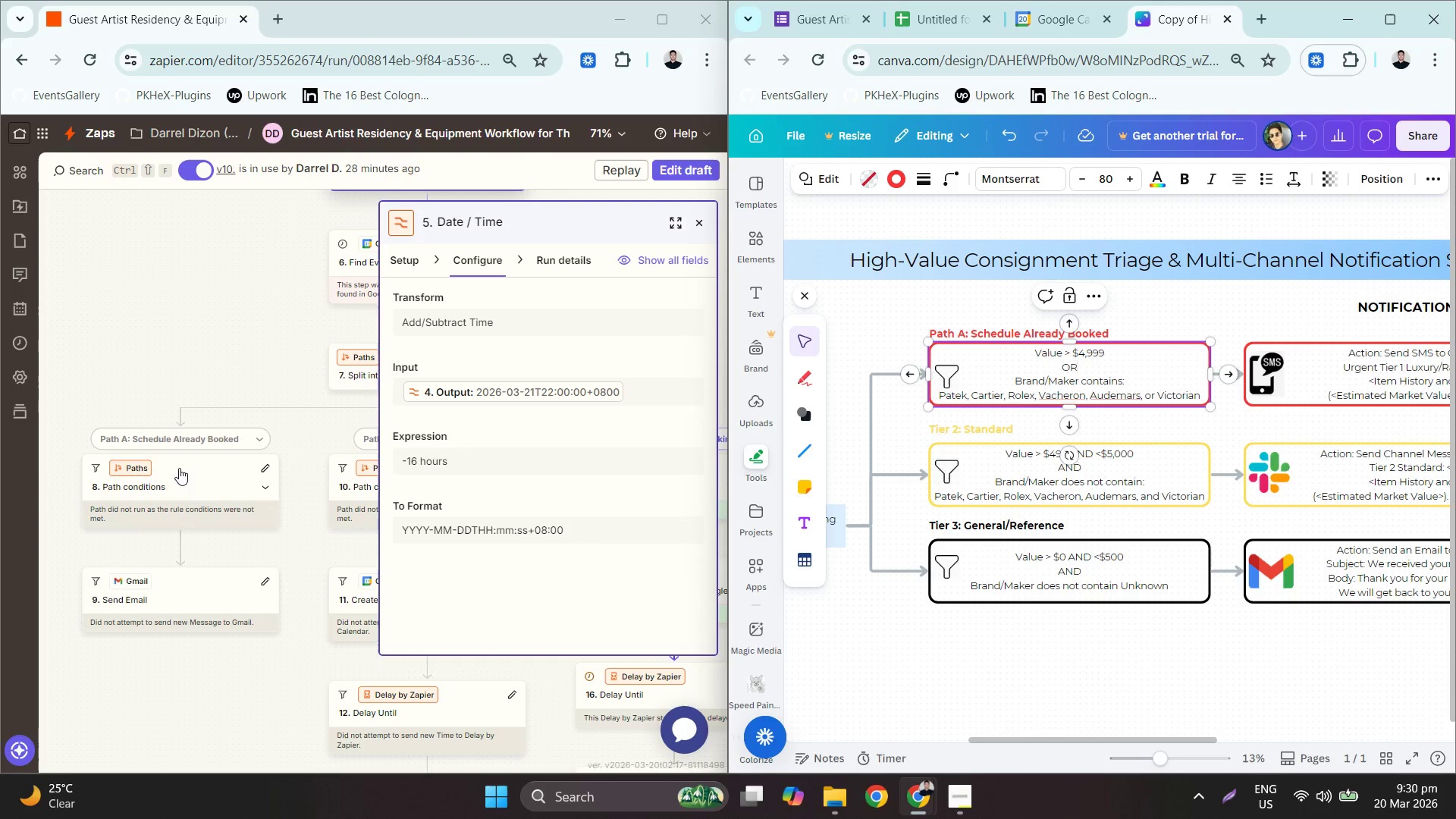 
left_click([208, 487])
 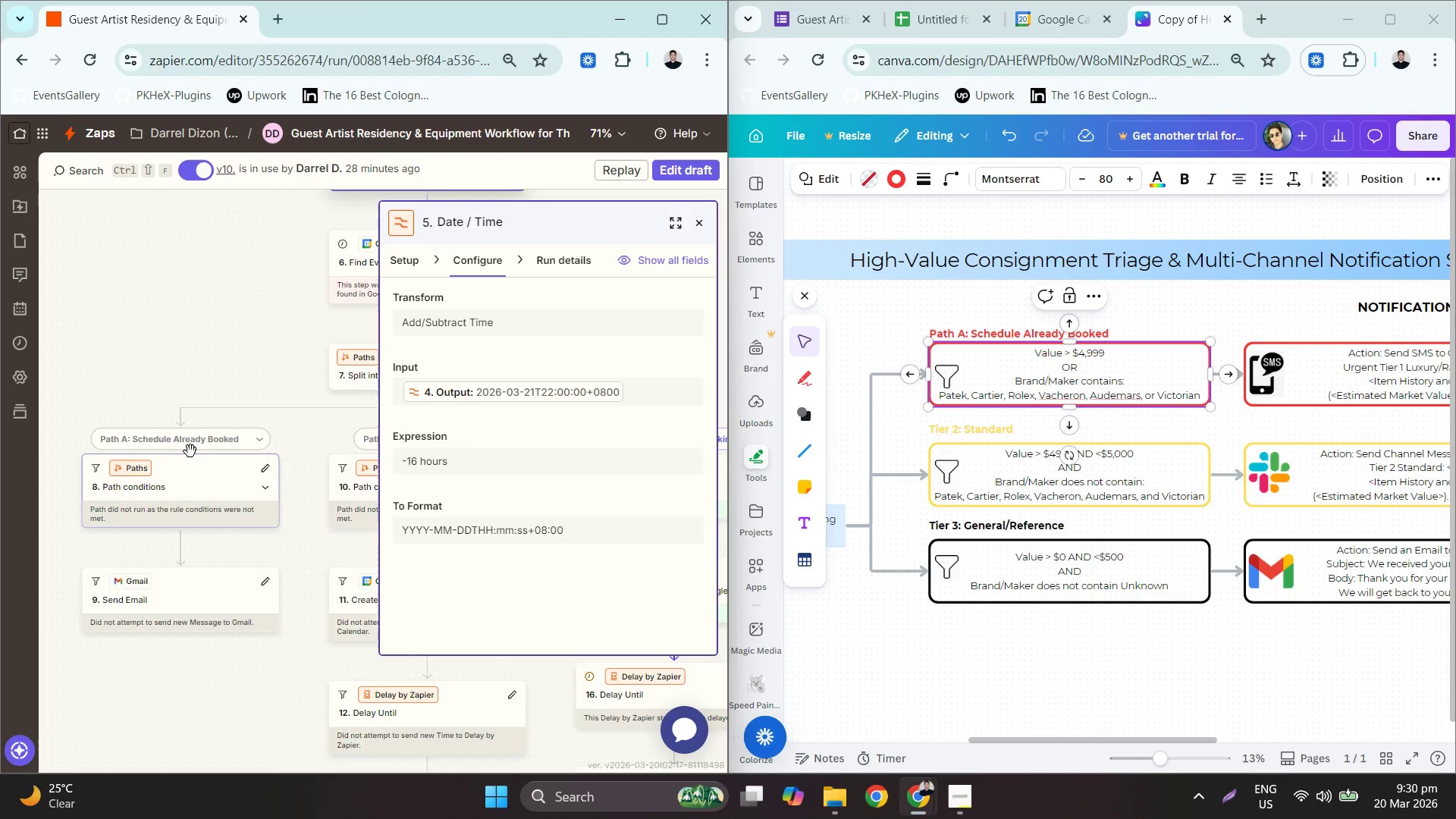 
left_click([194, 453])
 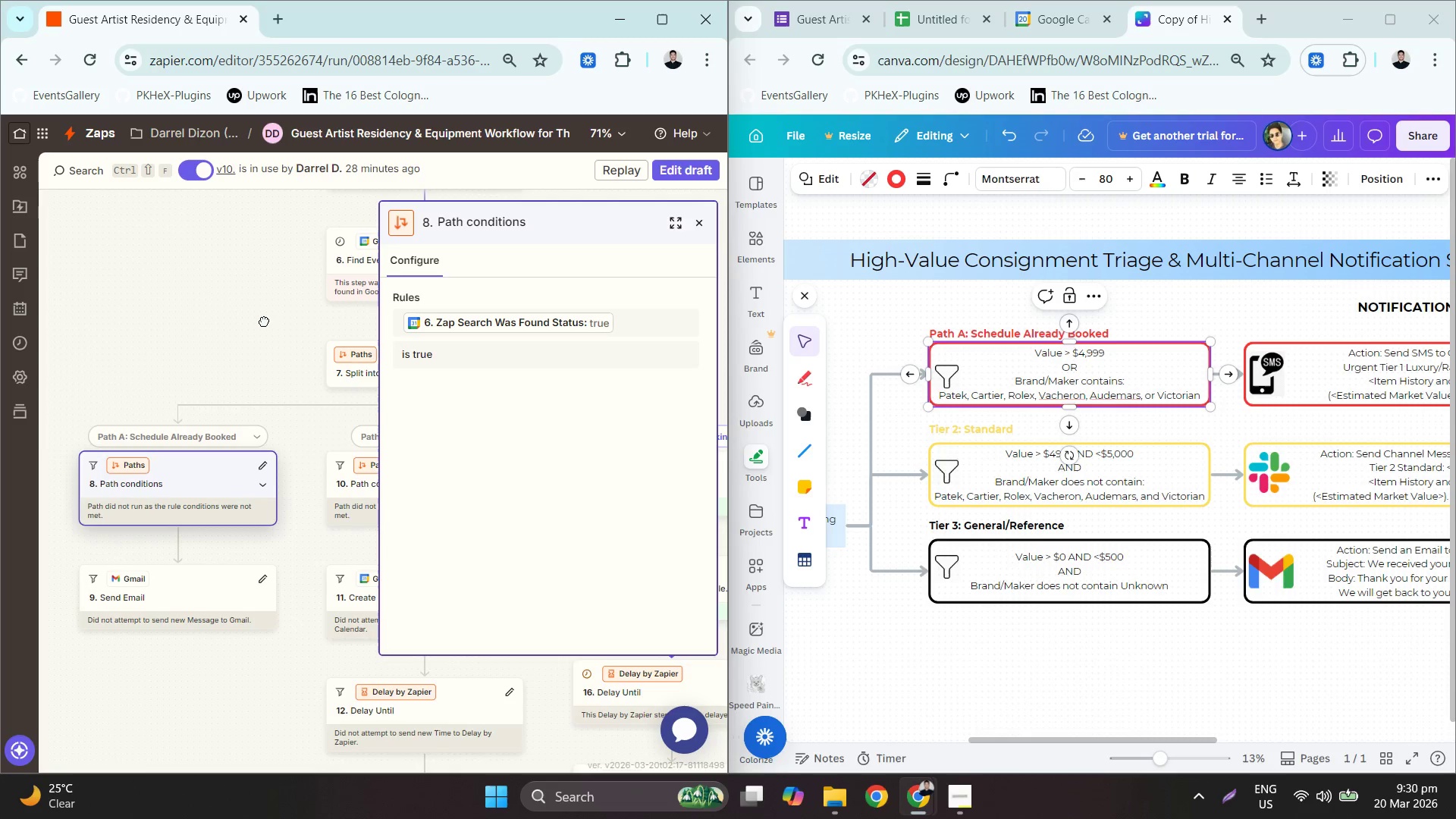 
wait(7.31)
 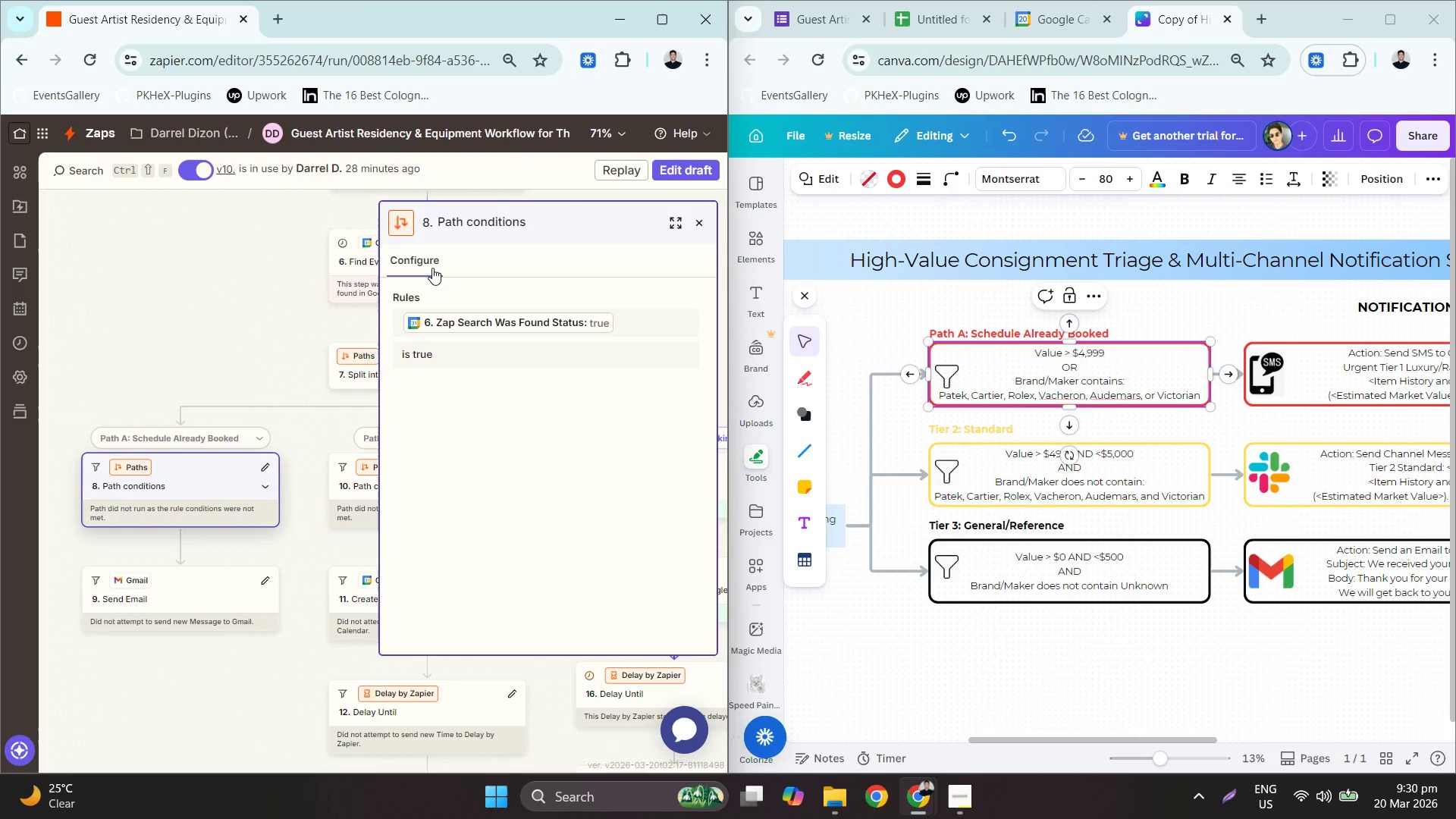 
left_click([1070, 391])
 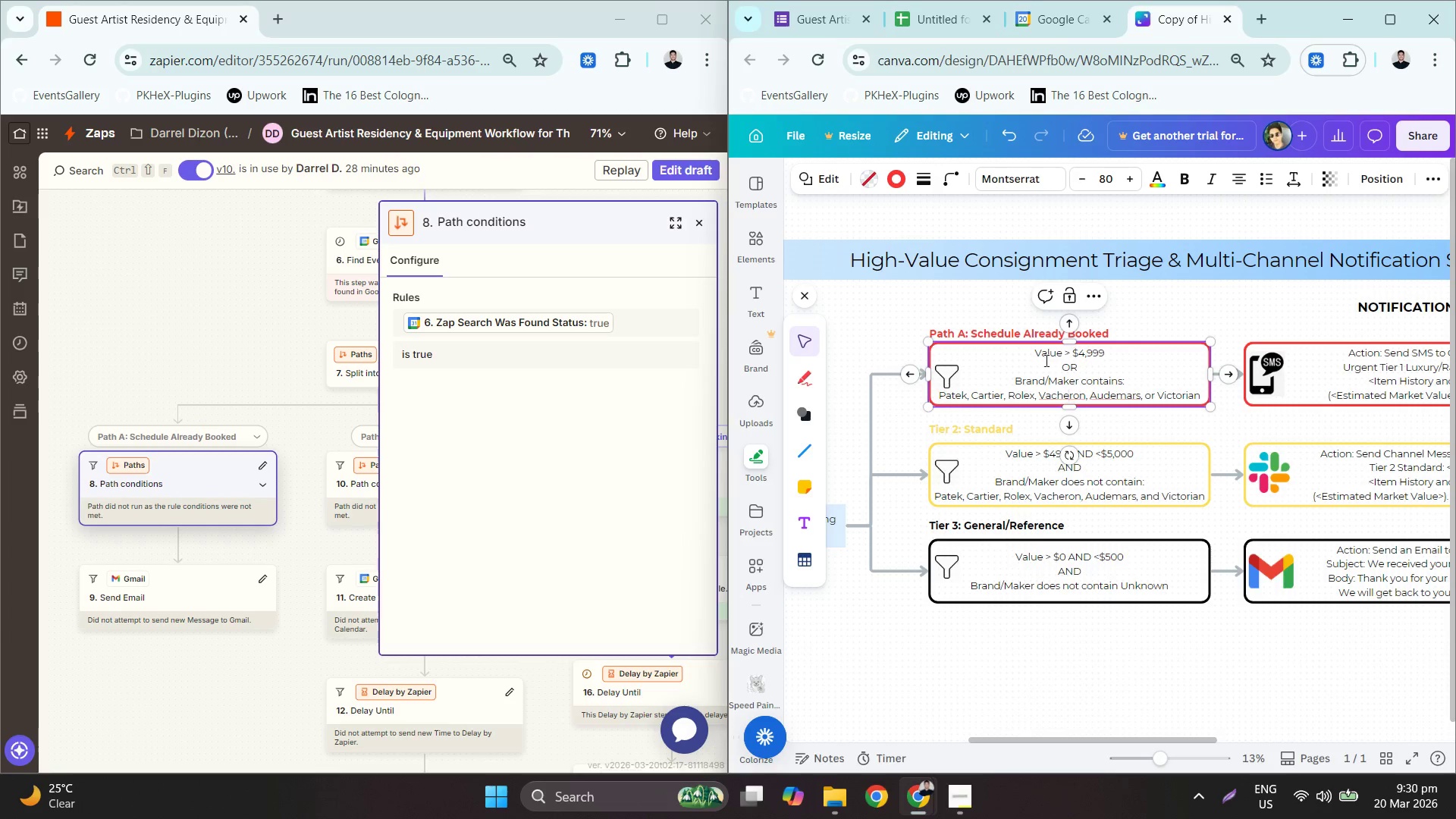 
left_click([1031, 356])
 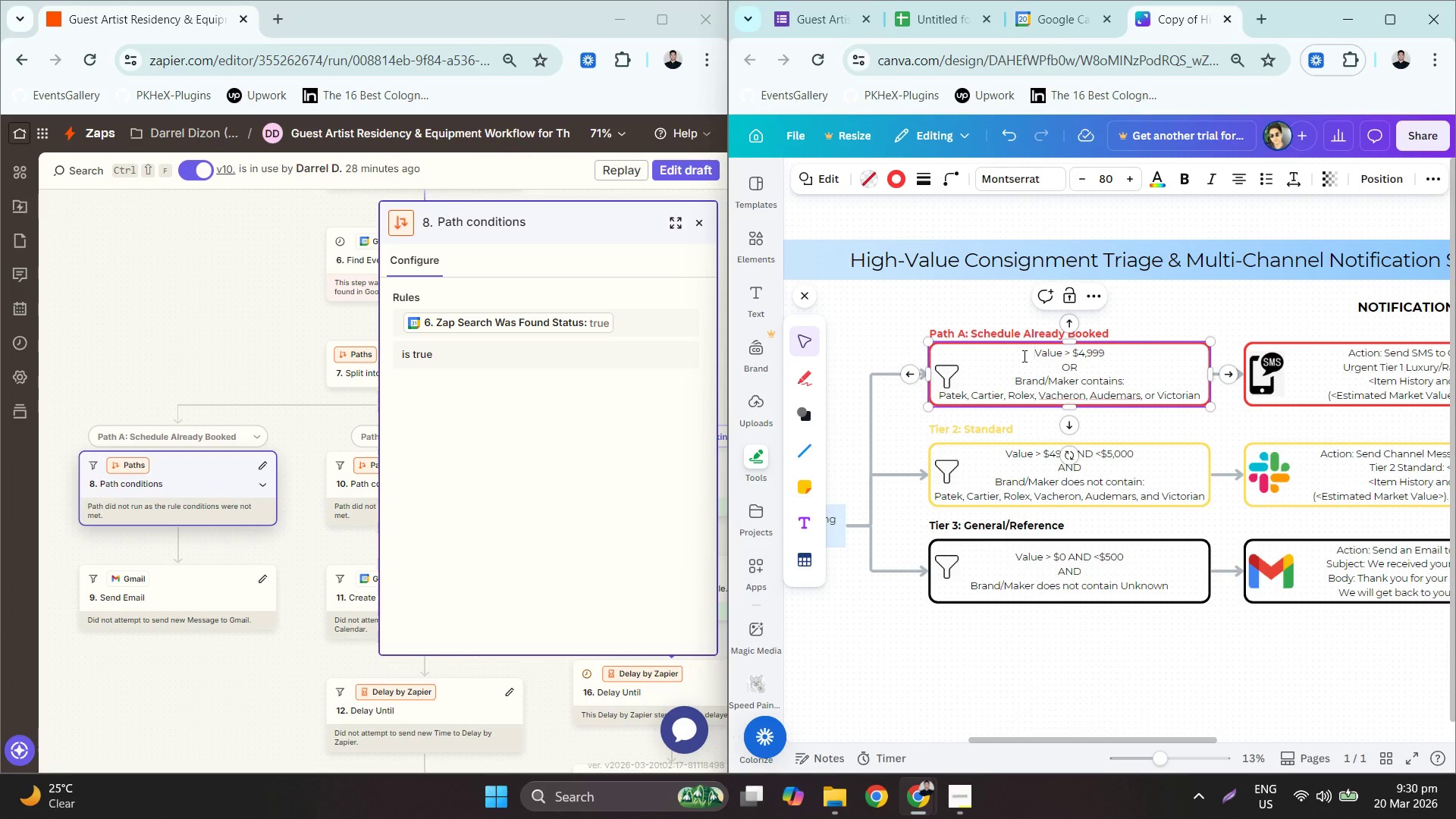 
left_click_drag(start_coordinate=[1023, 355], to_coordinate=[1202, 391])
 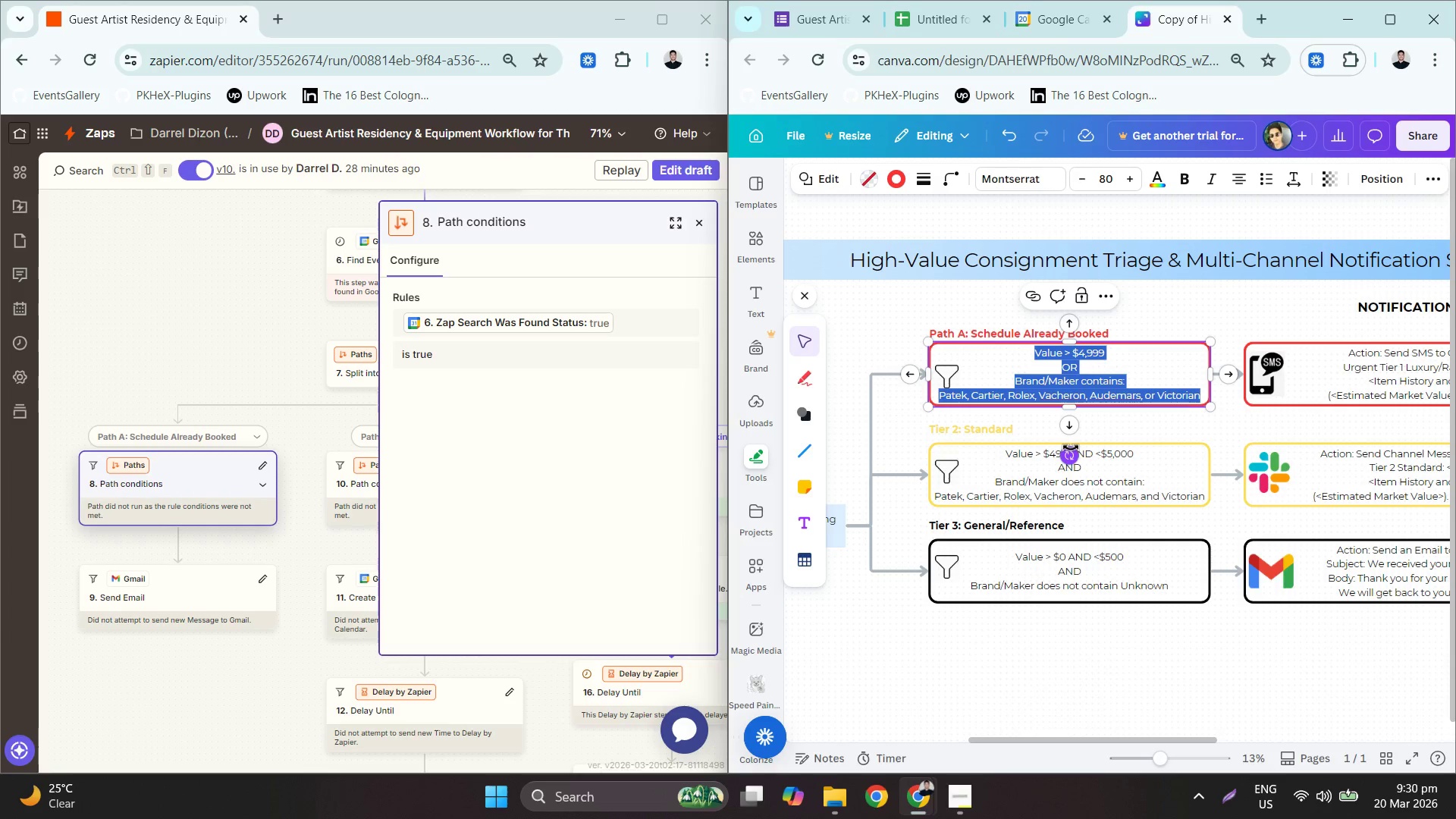 
type(Proceed if)
key(Backspace)
key(Backspace)
key(Backspace)
type(Za)
key(Backspace)
key(Backspace)
 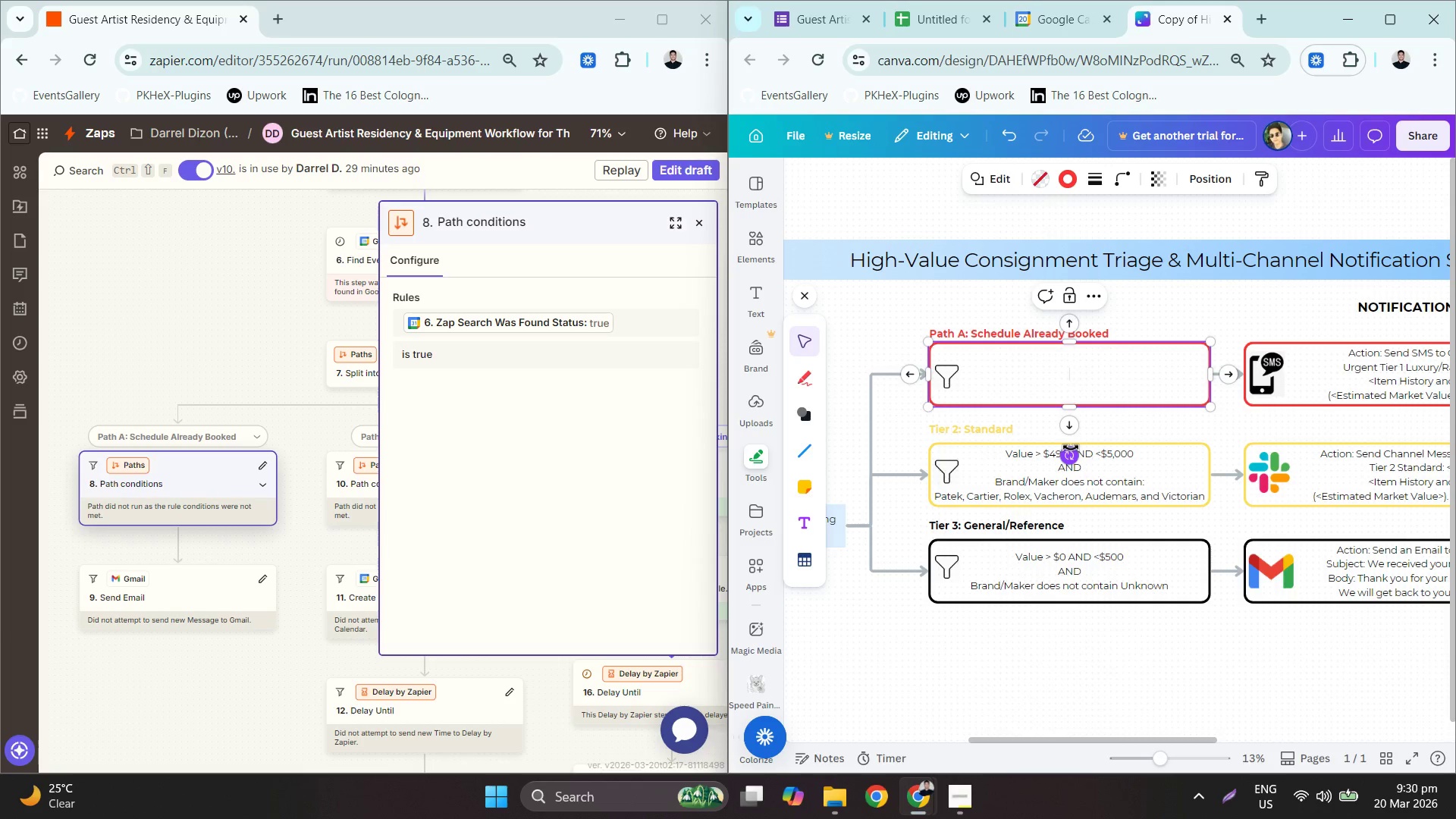 
wait(5.92)
 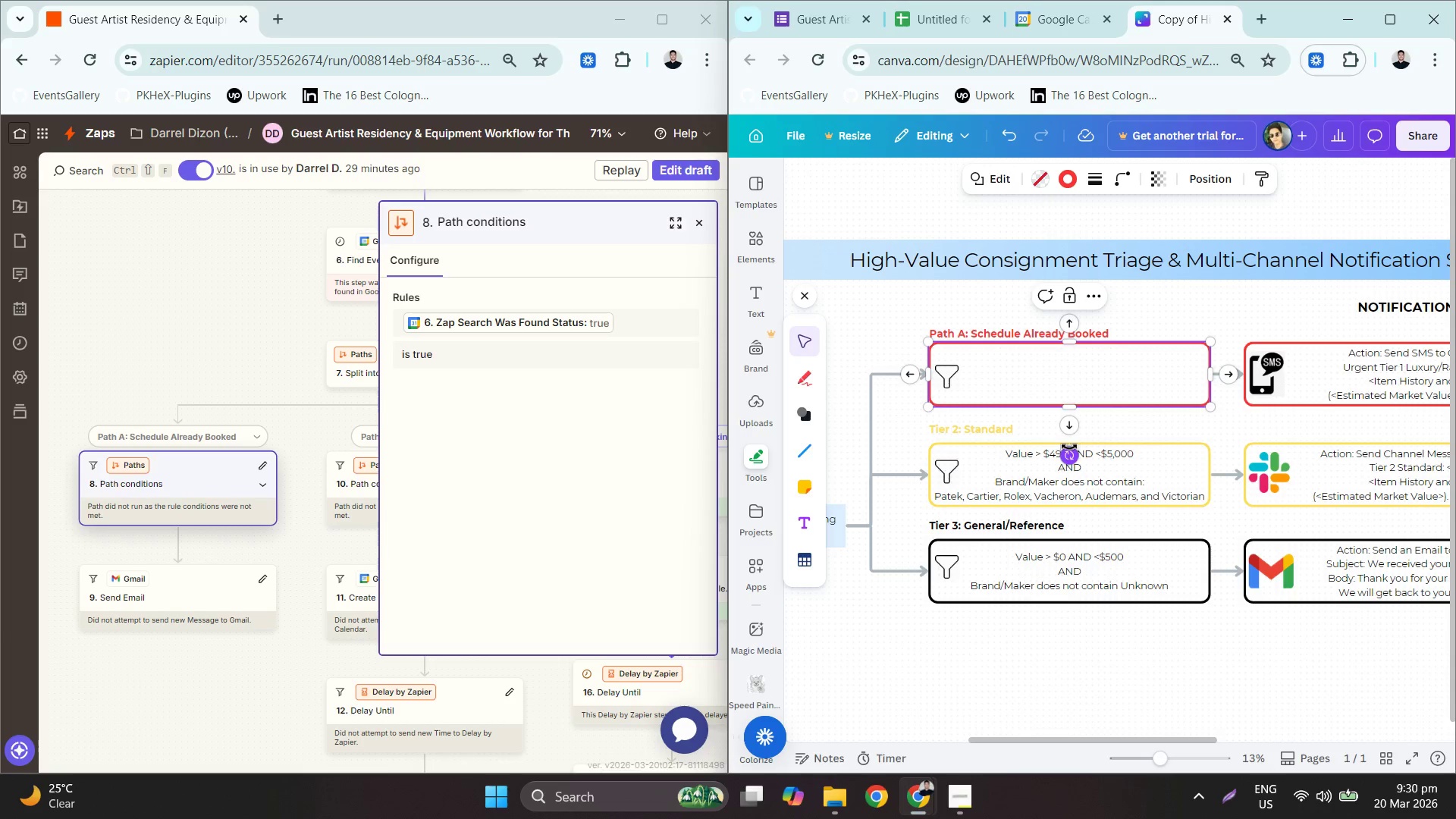 
double_click([1207, 582])
 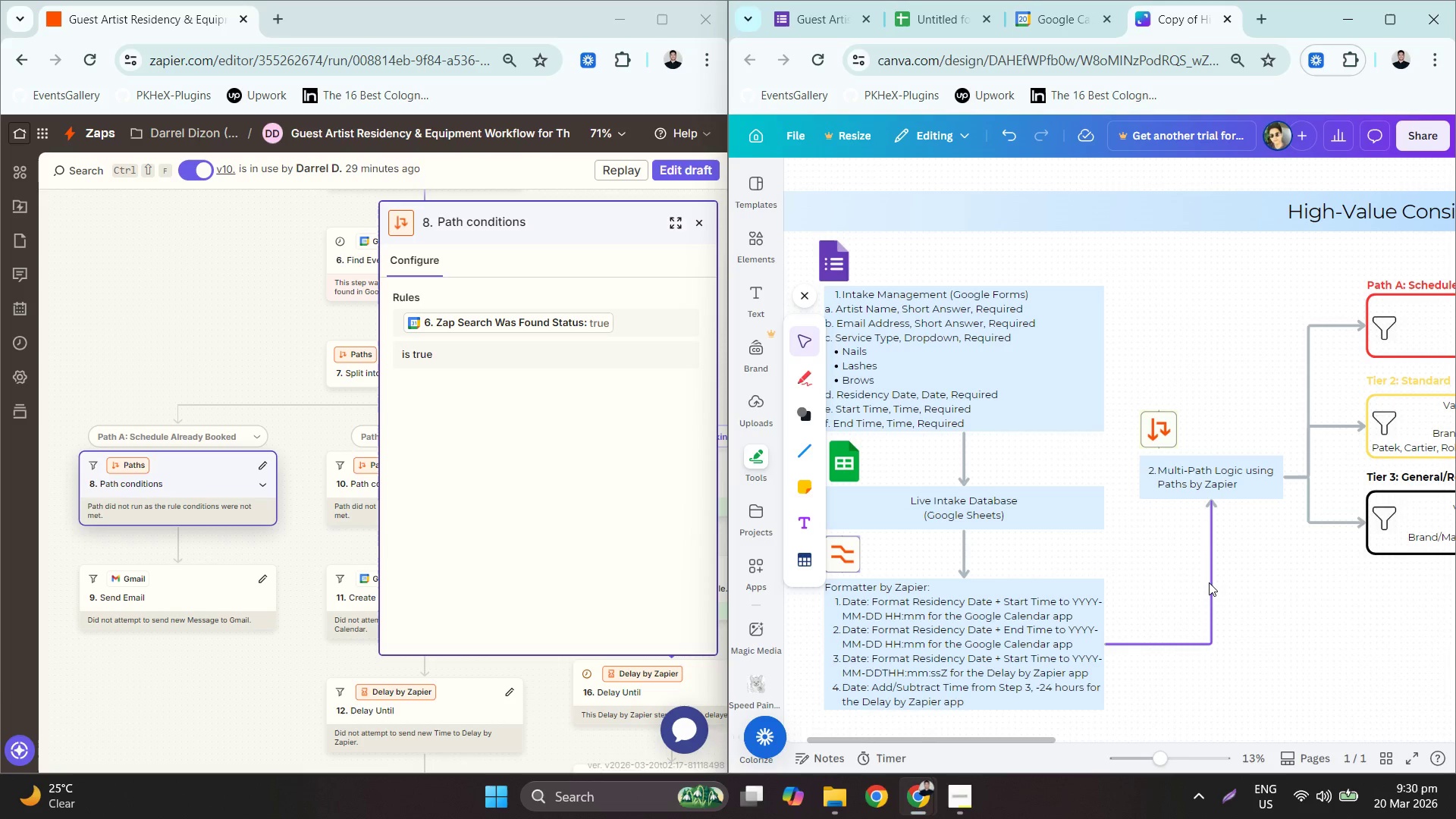 
left_click([1213, 582])
 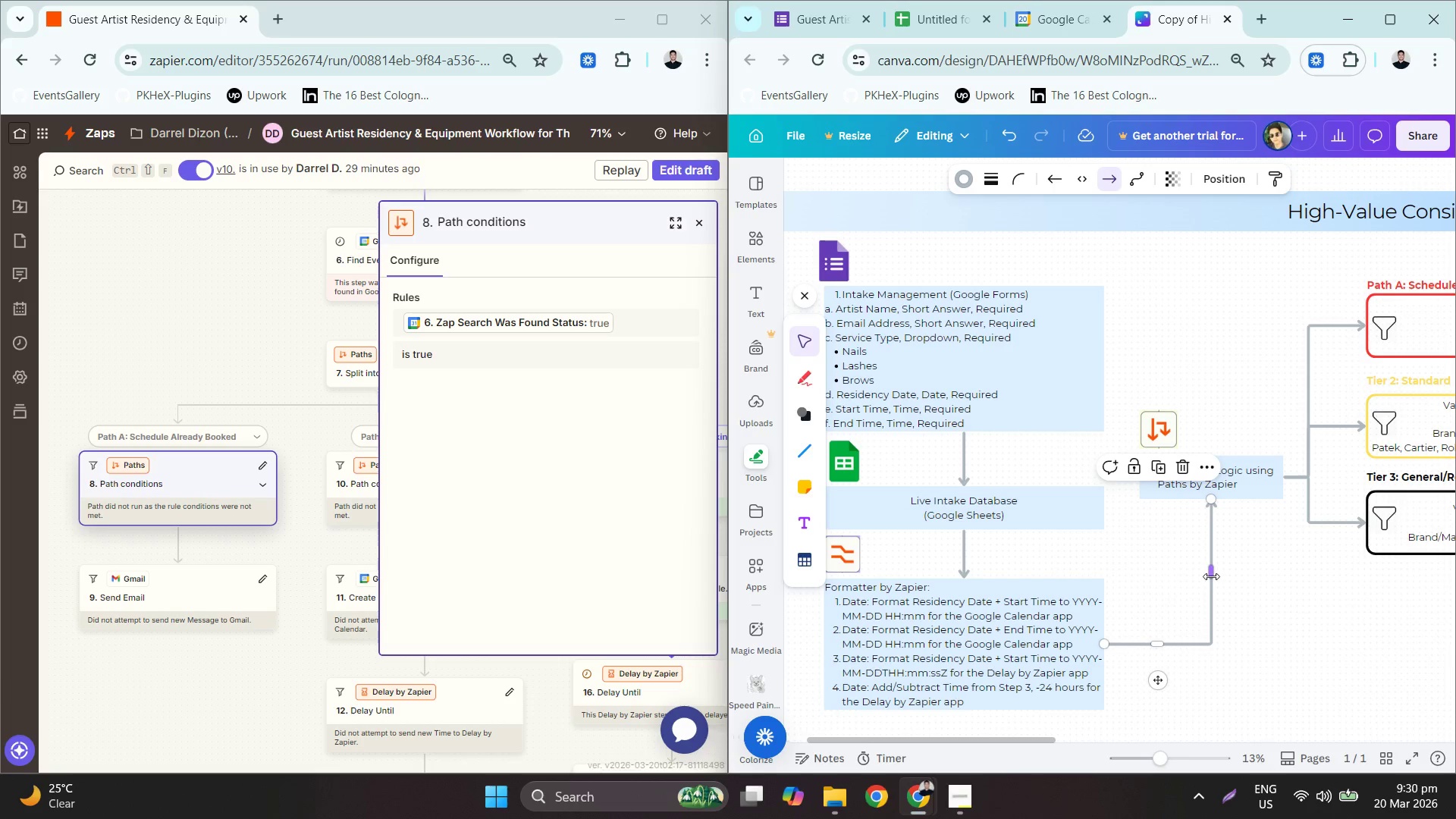 
left_click_drag(start_coordinate=[1211, 575], to_coordinate=[1124, 568])
 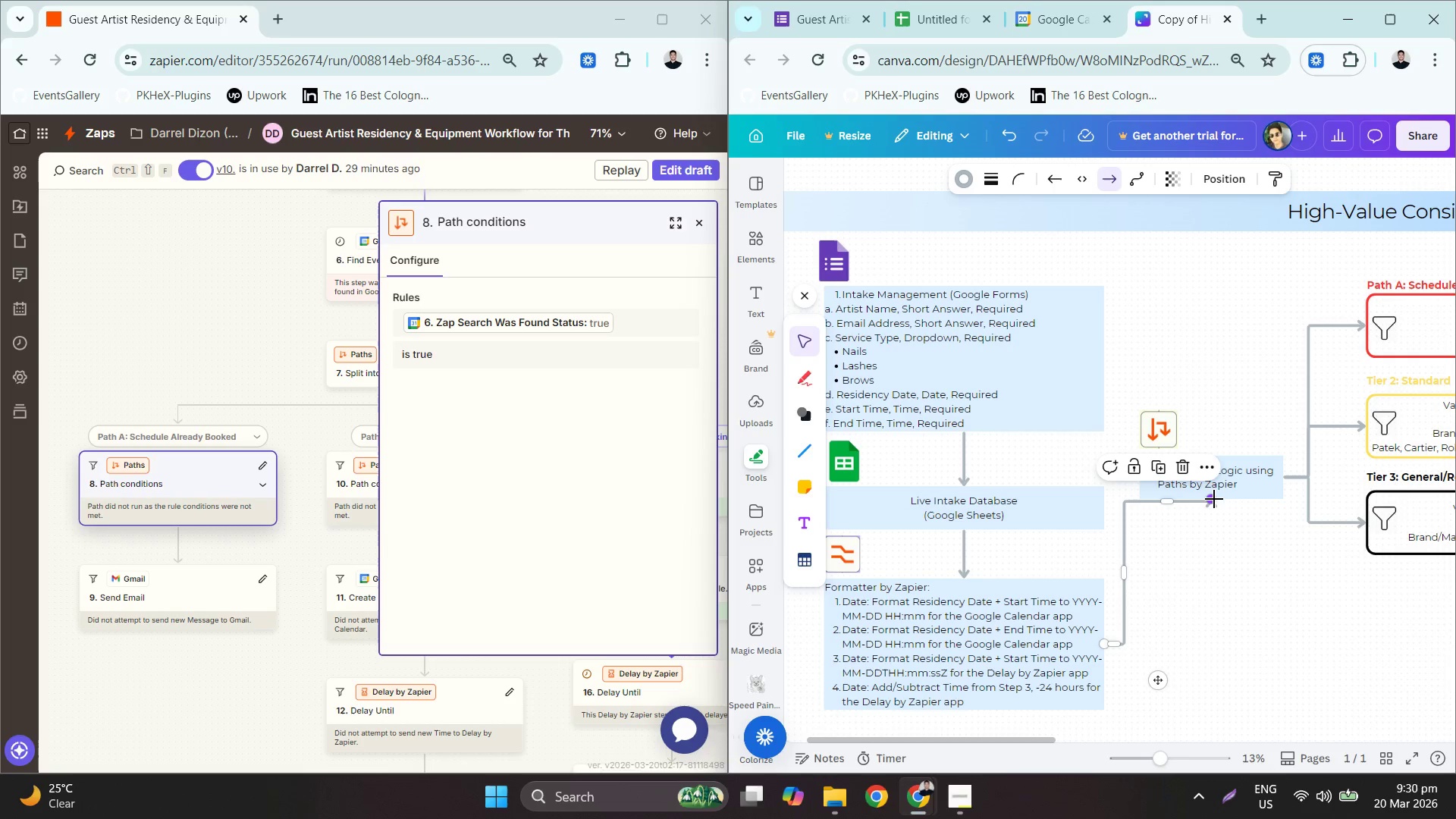 
left_click_drag(start_coordinate=[1214, 499], to_coordinate=[1145, 475])
 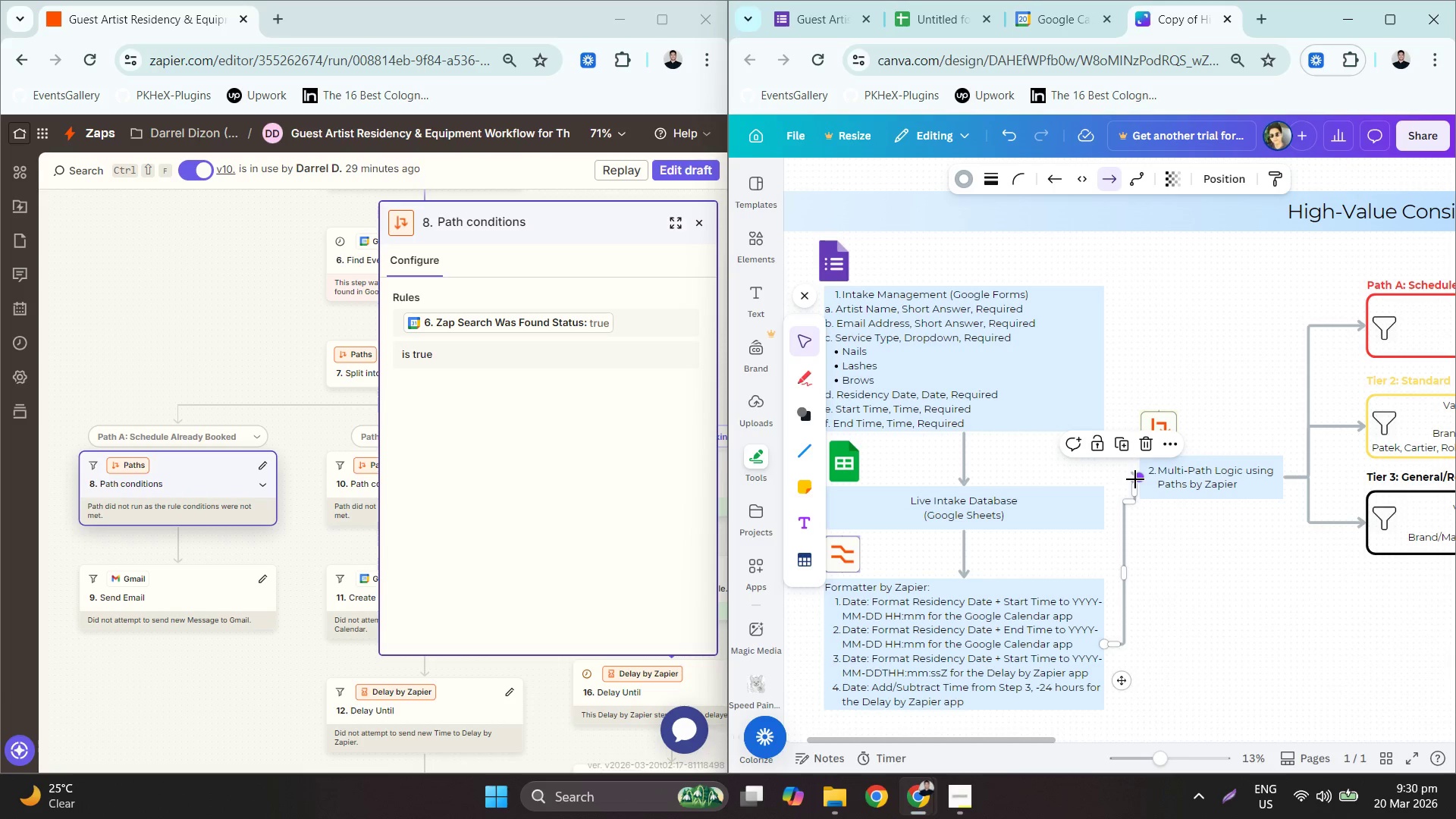 
left_click([1187, 486])
 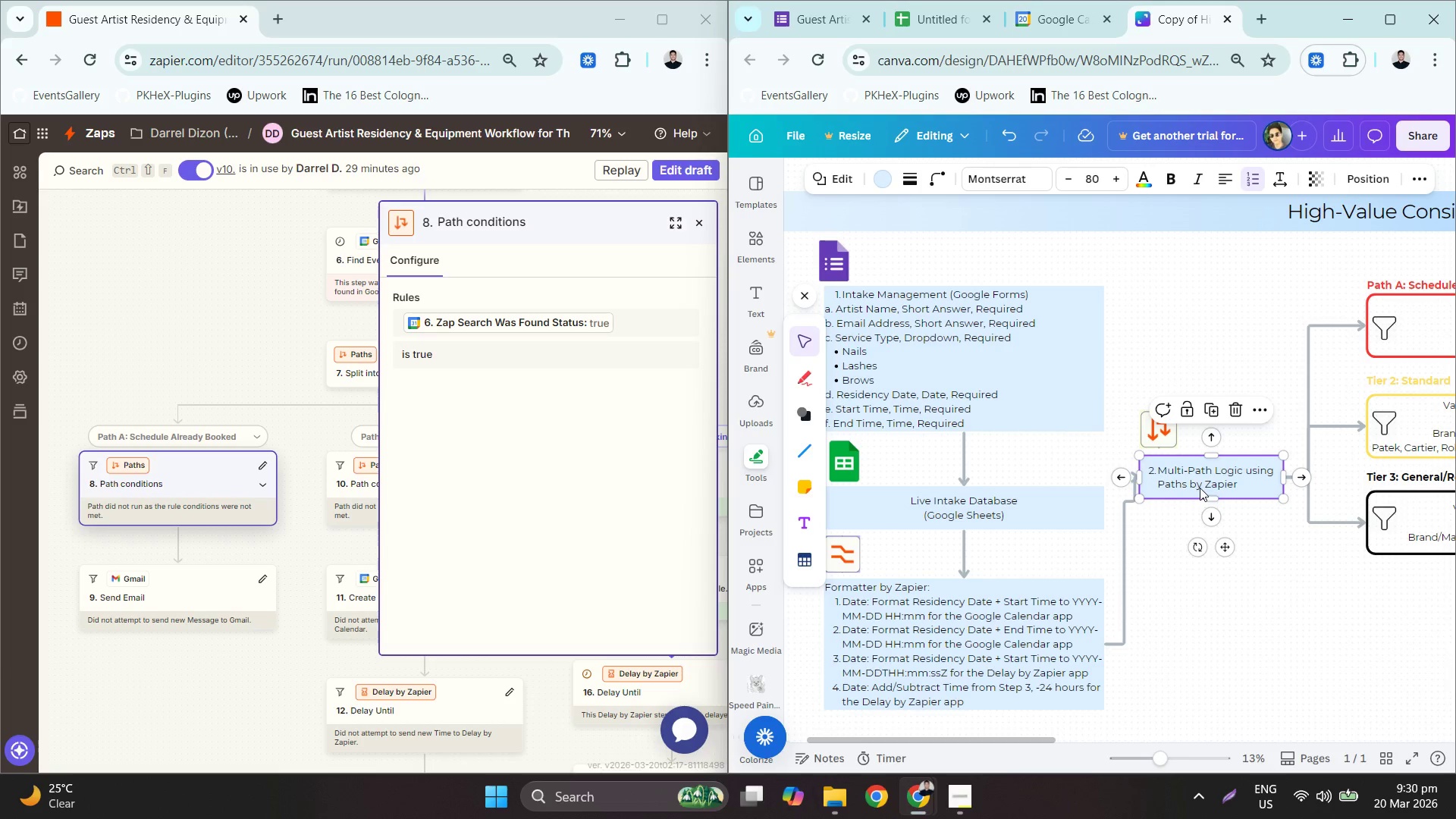 
key(Control+C)
 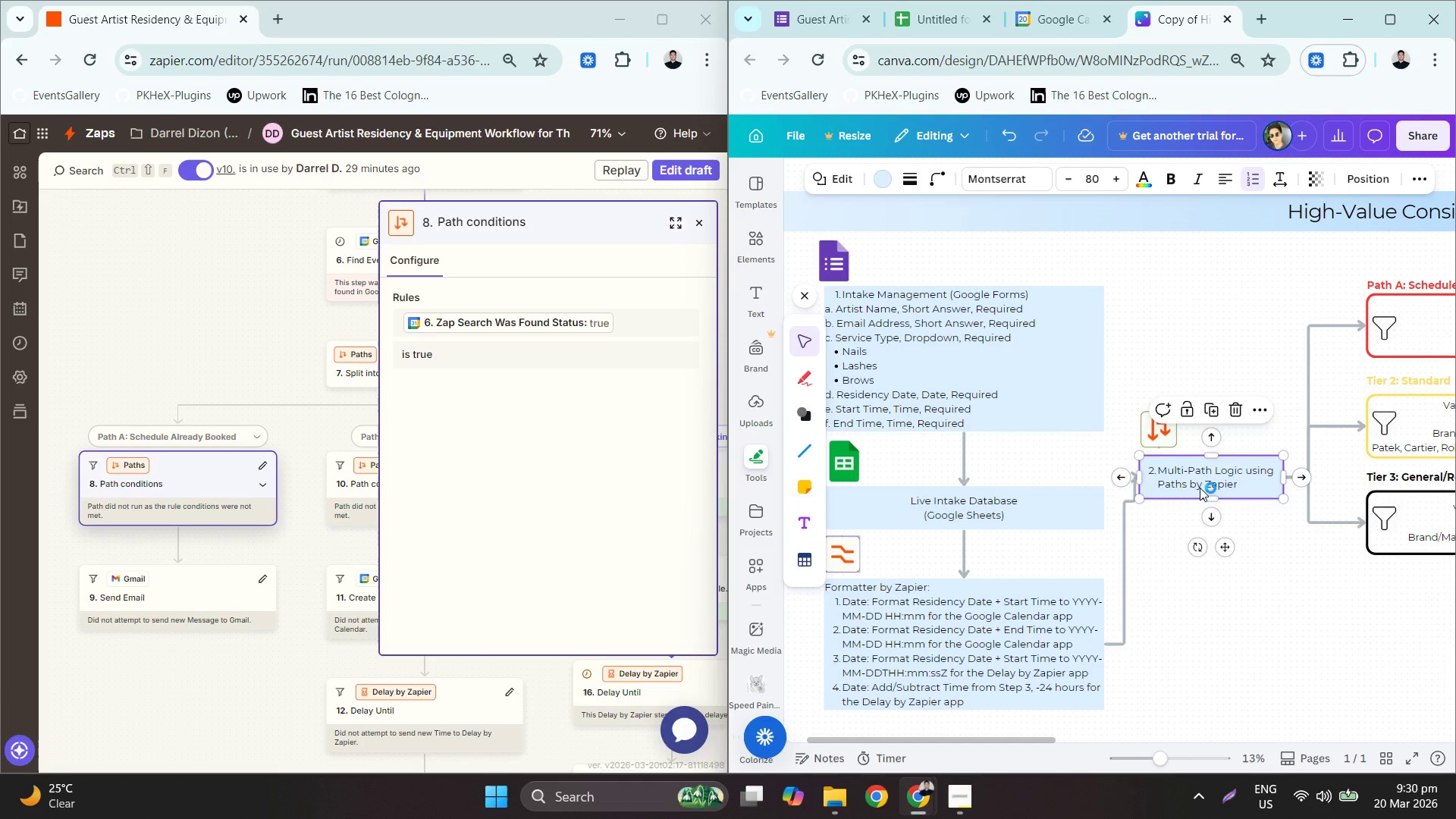 
key(Control+V)
 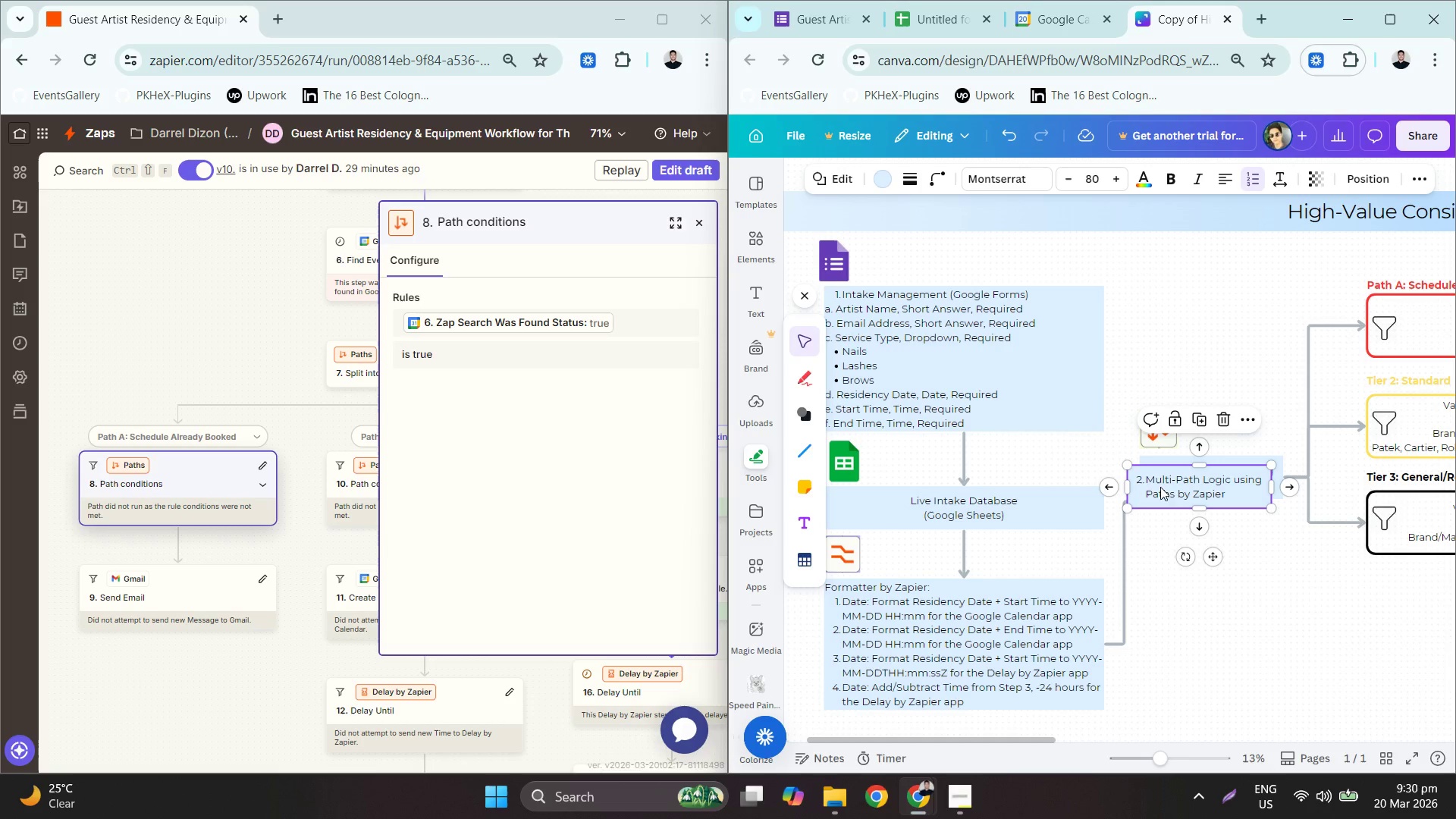 
left_click_drag(start_coordinate=[1160, 482], to_coordinate=[1172, 344])
 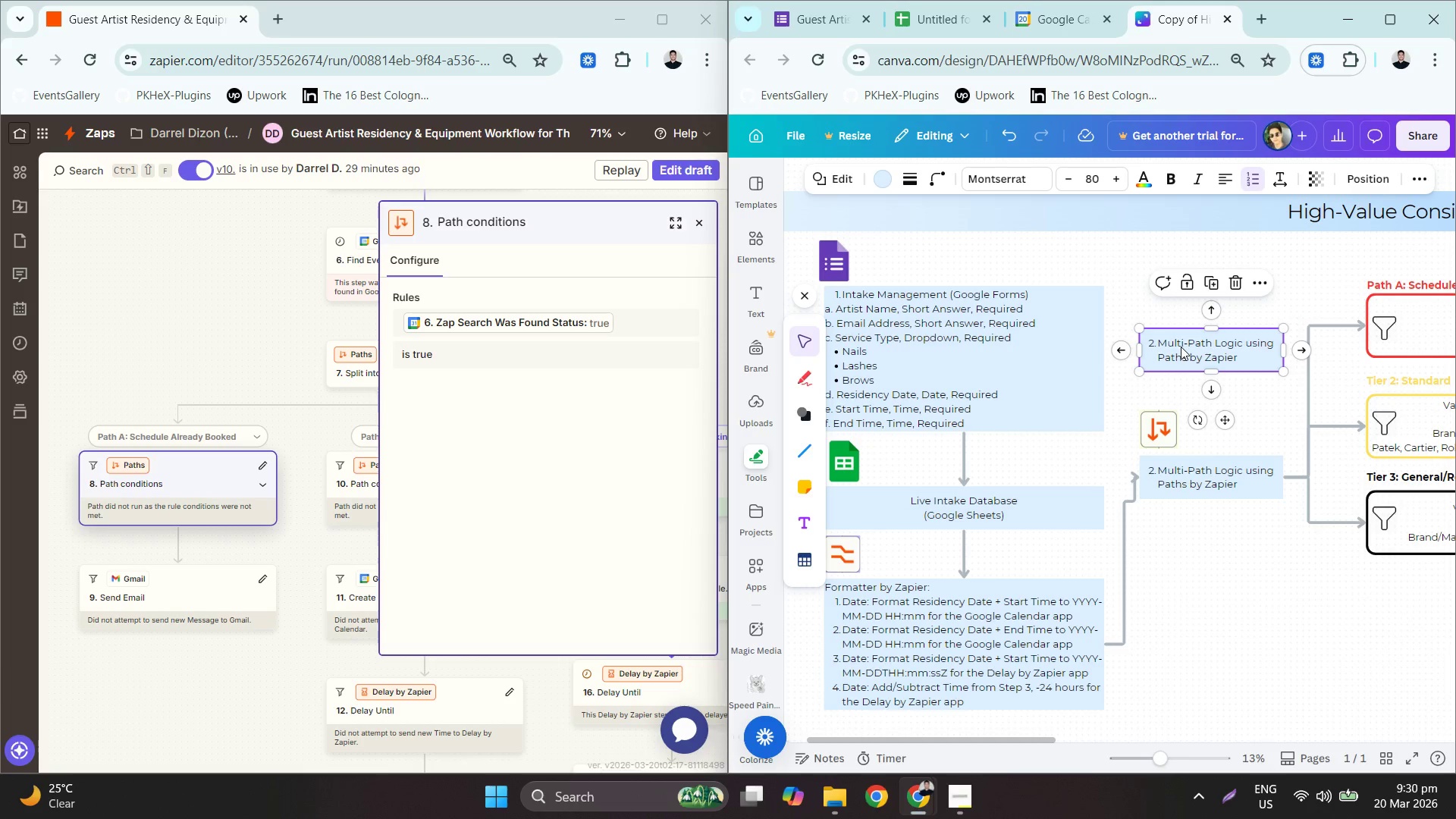 
double_click([1181, 347])
 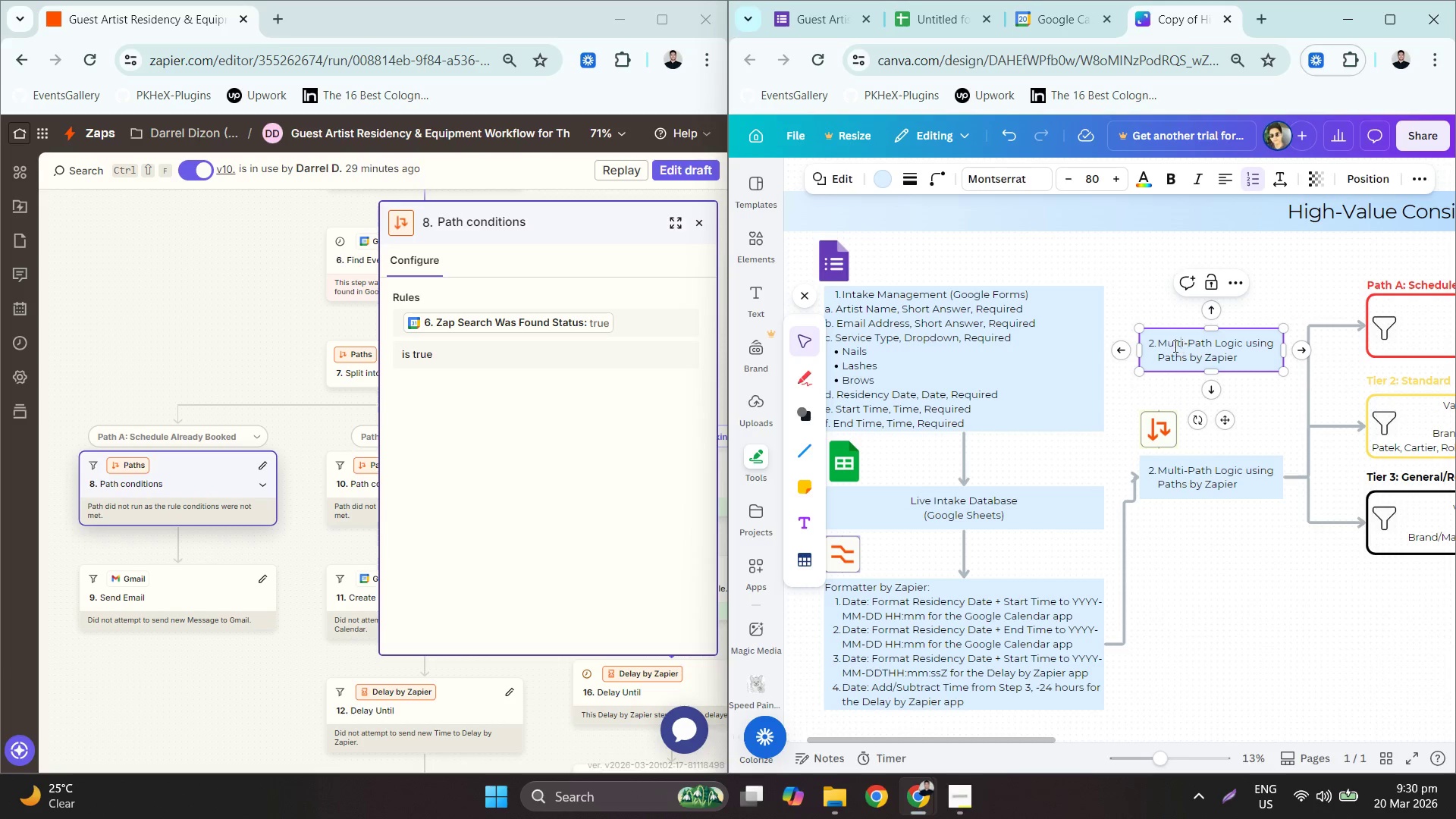 
triple_click([1171, 344])
 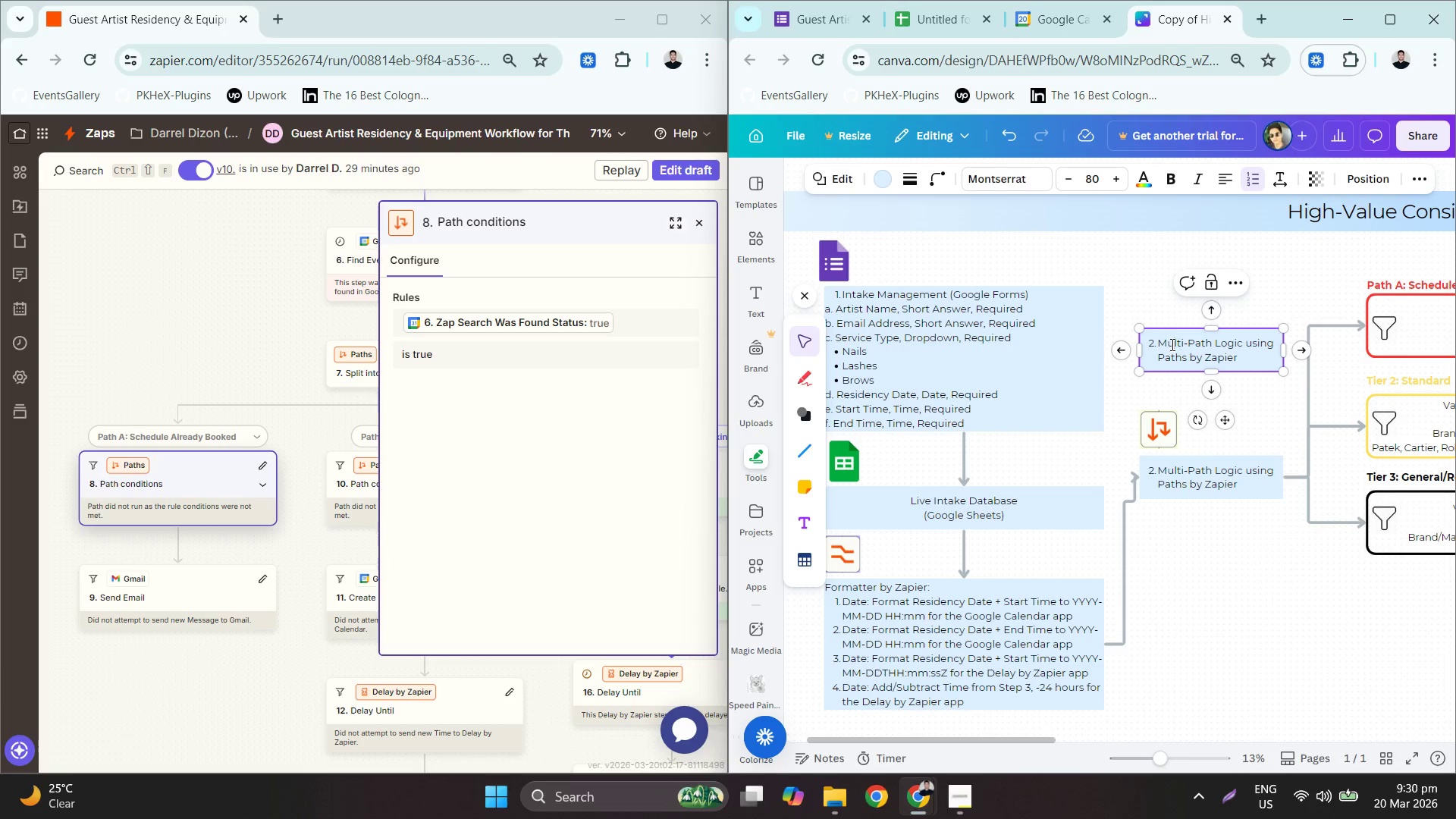 
triple_click([1171, 344])
 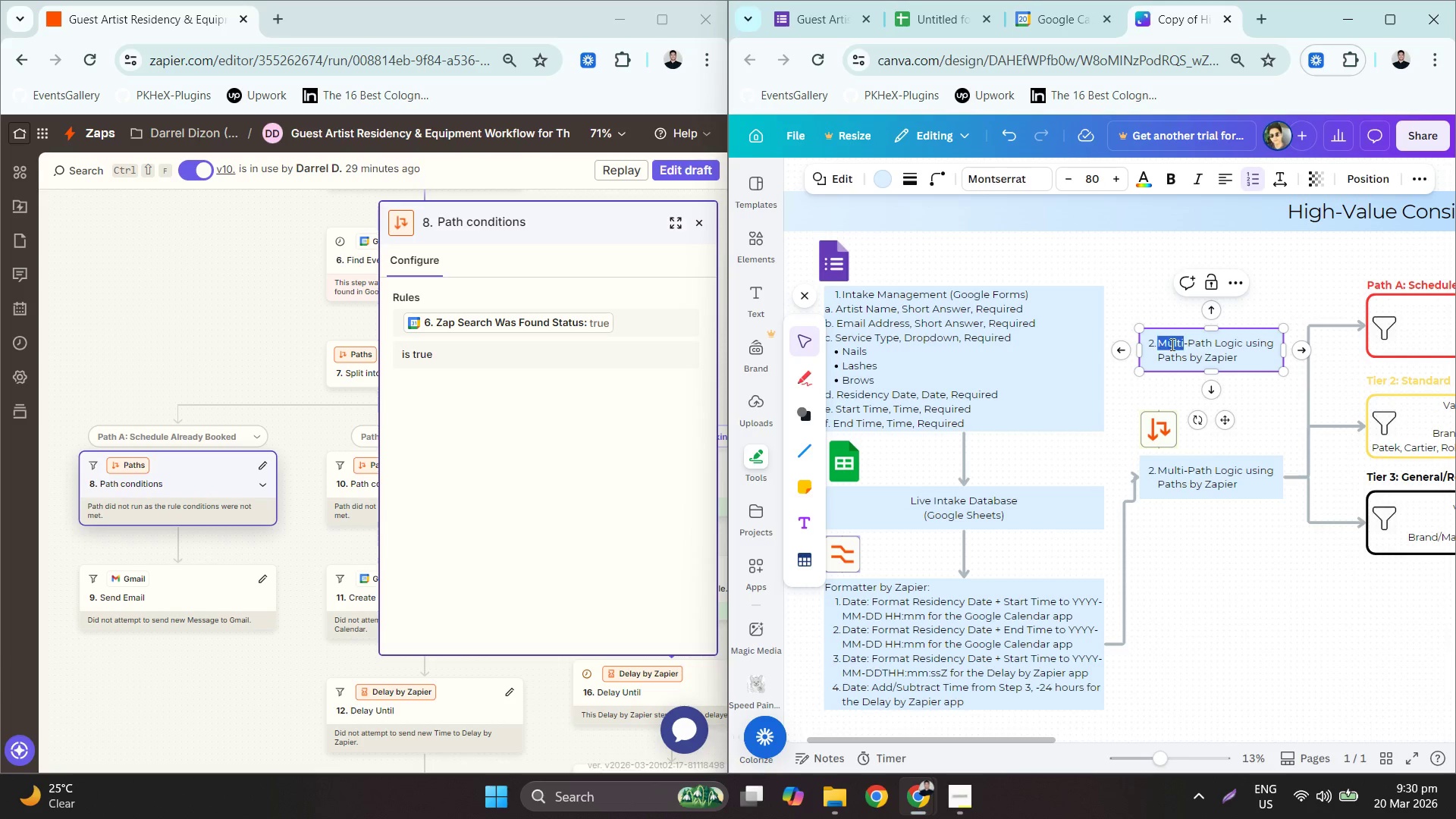 
triple_click([1171, 344])
 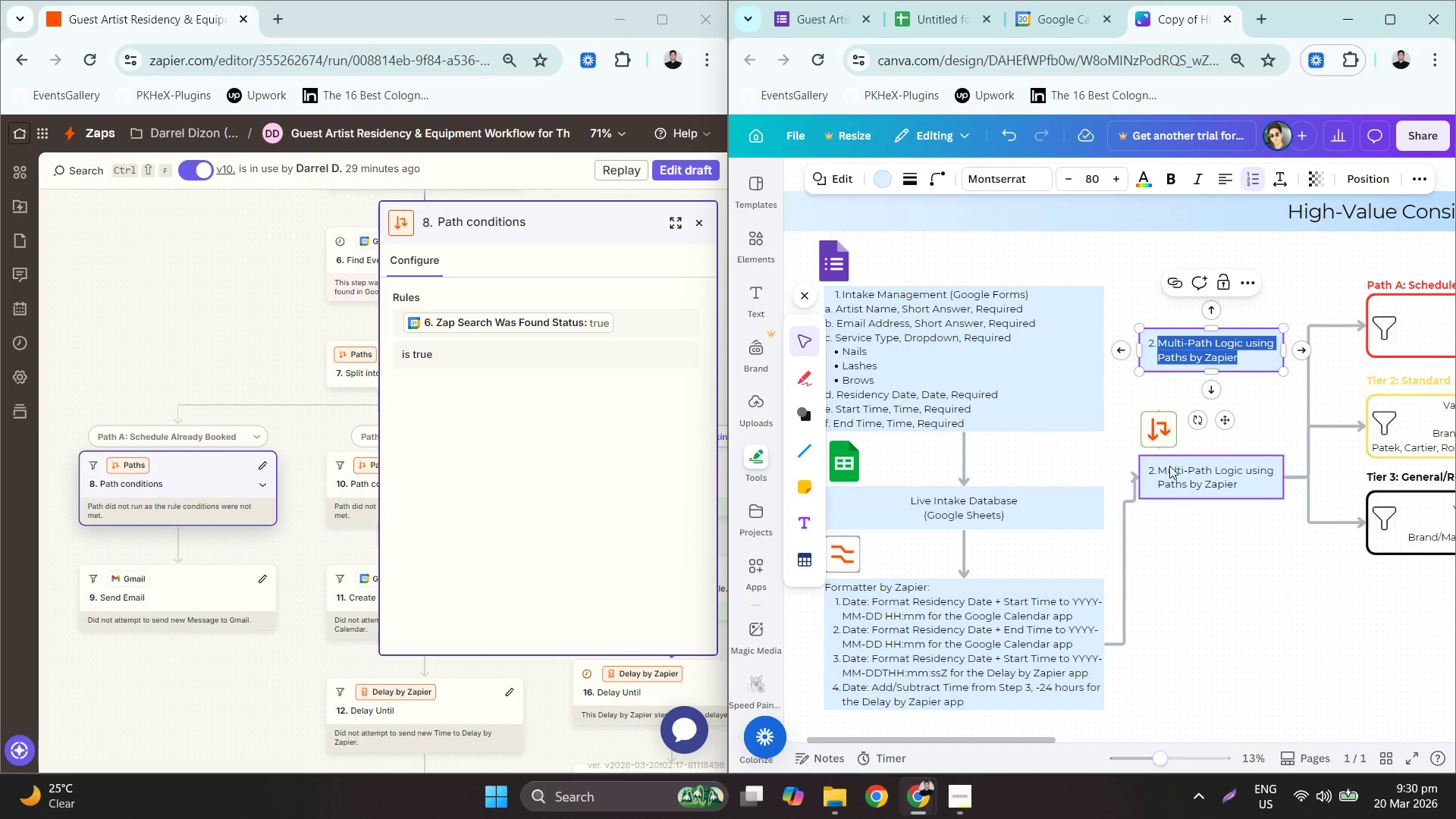 
double_click([1173, 483])
 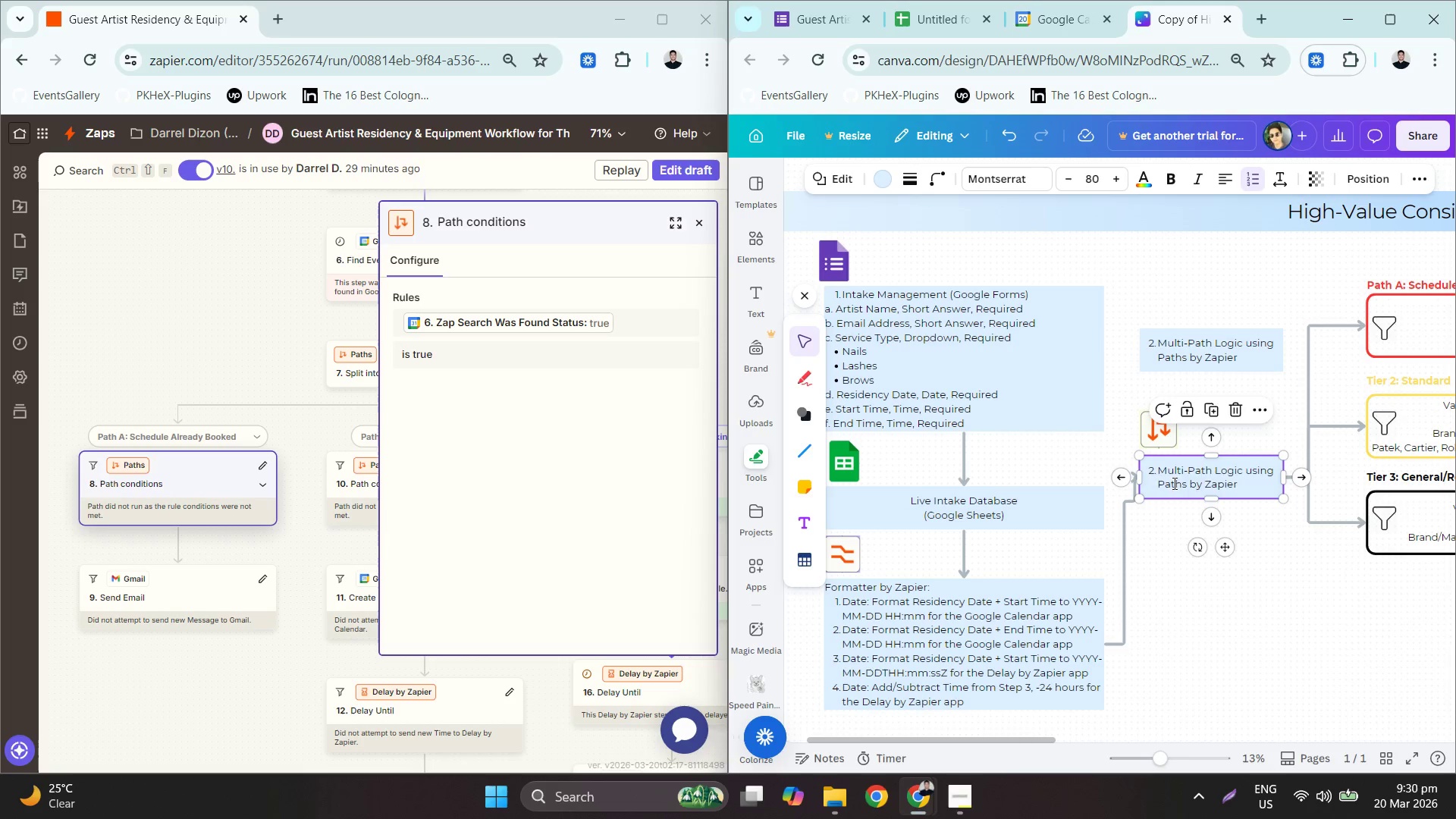 
triple_click([1173, 483])
 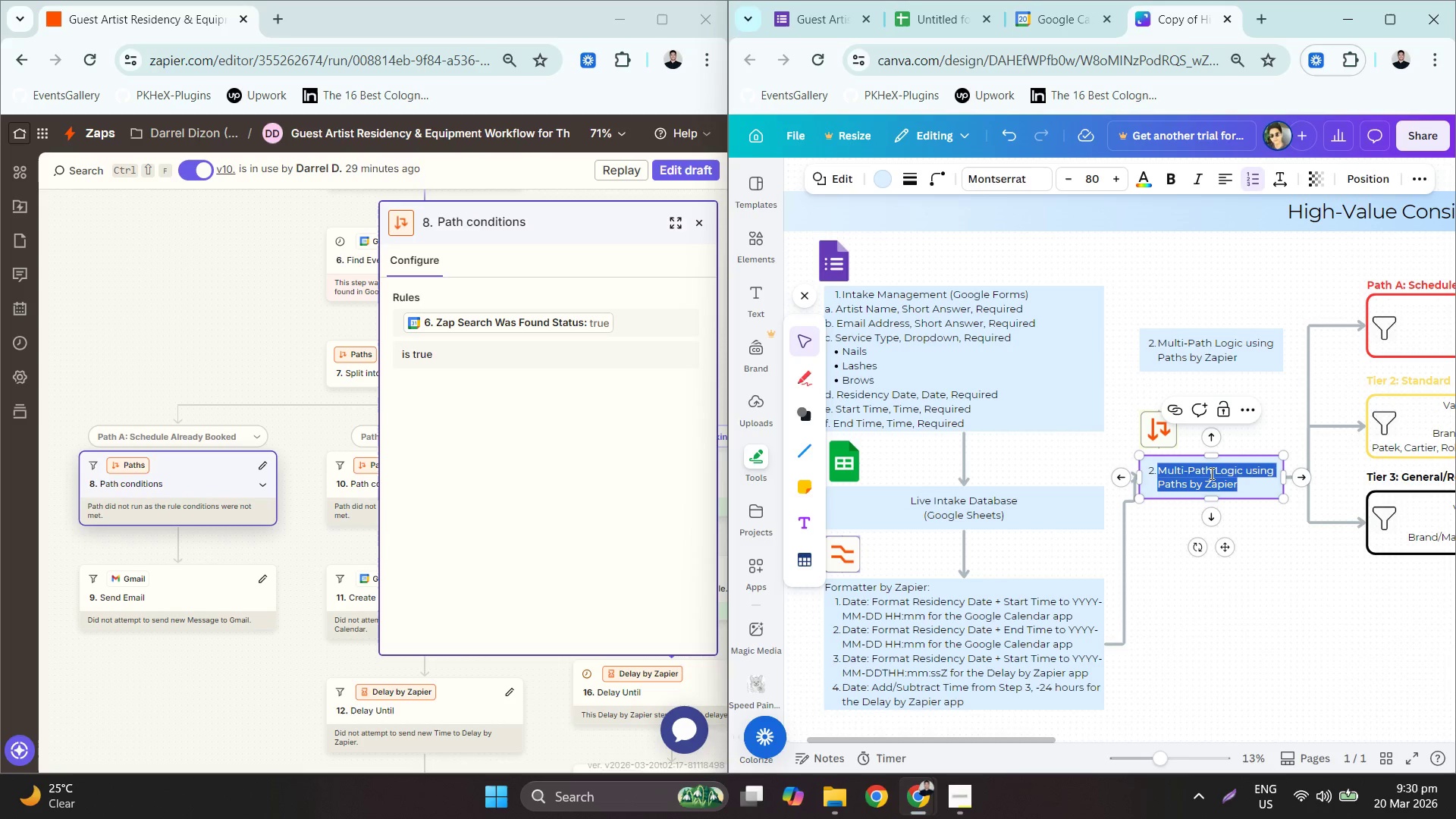 
triple_click([1240, 485])
 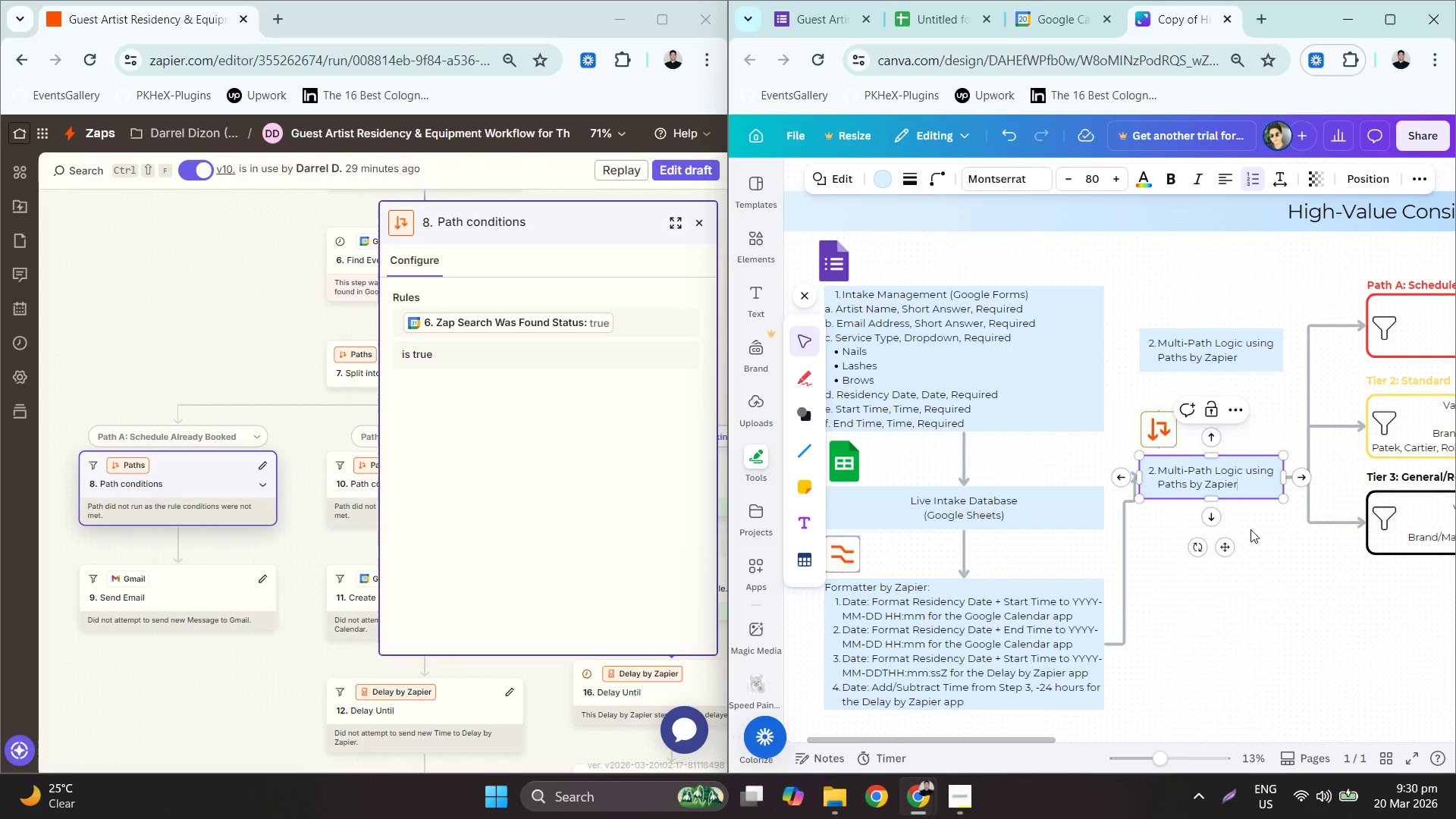 
triple_click([1268, 576])
 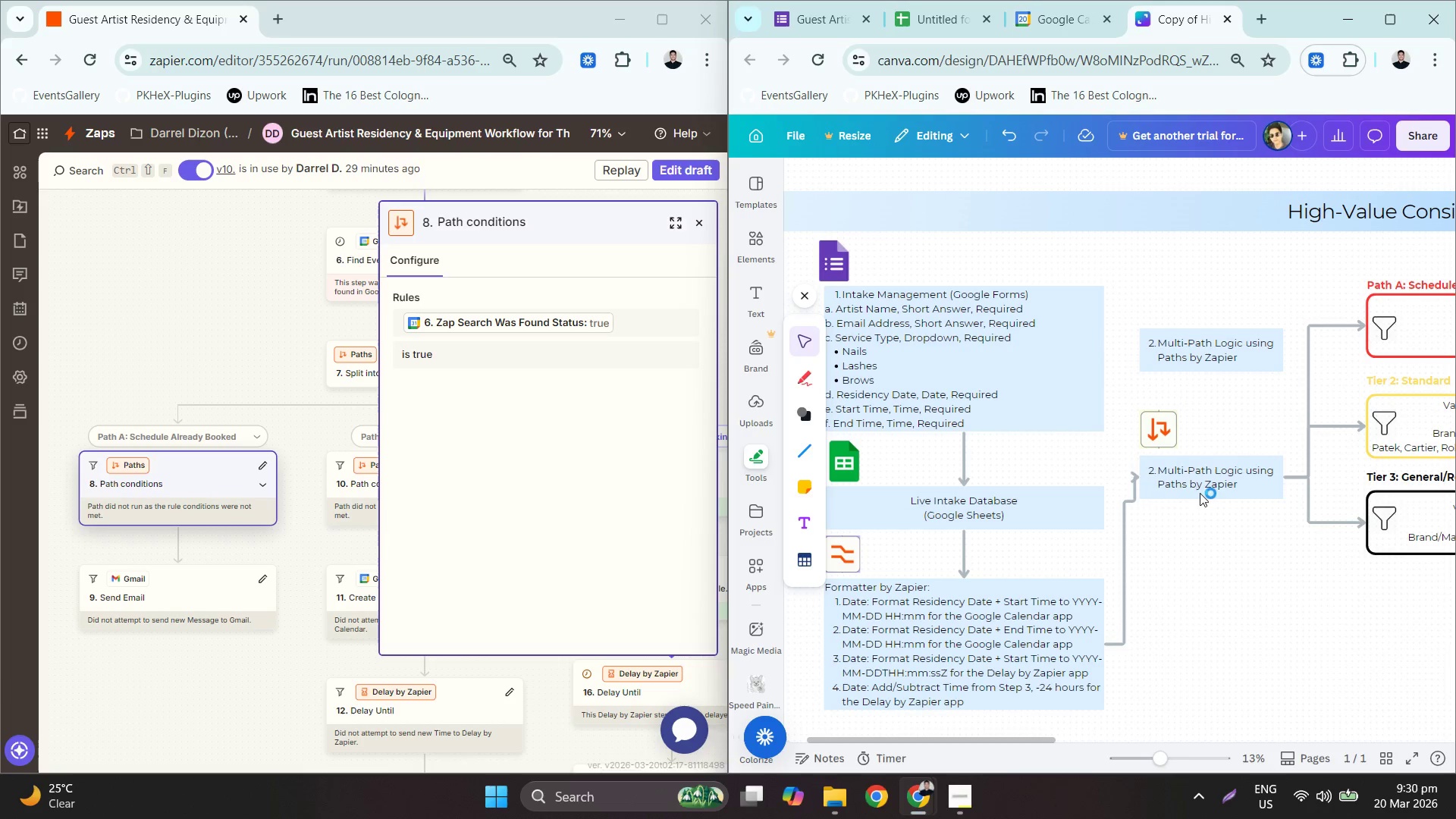 
triple_click([1163, 469])
 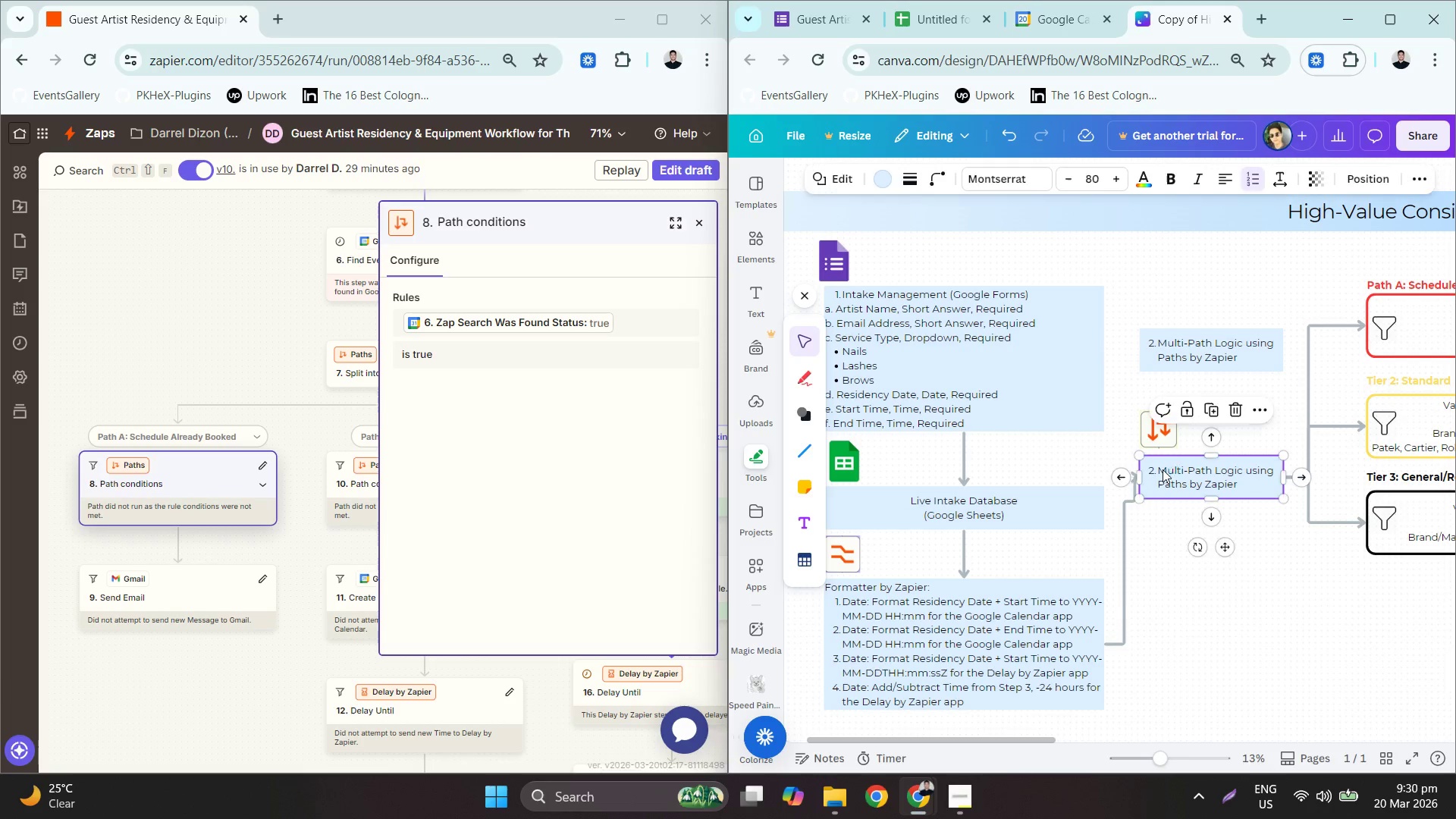 
triple_click([1163, 469])
 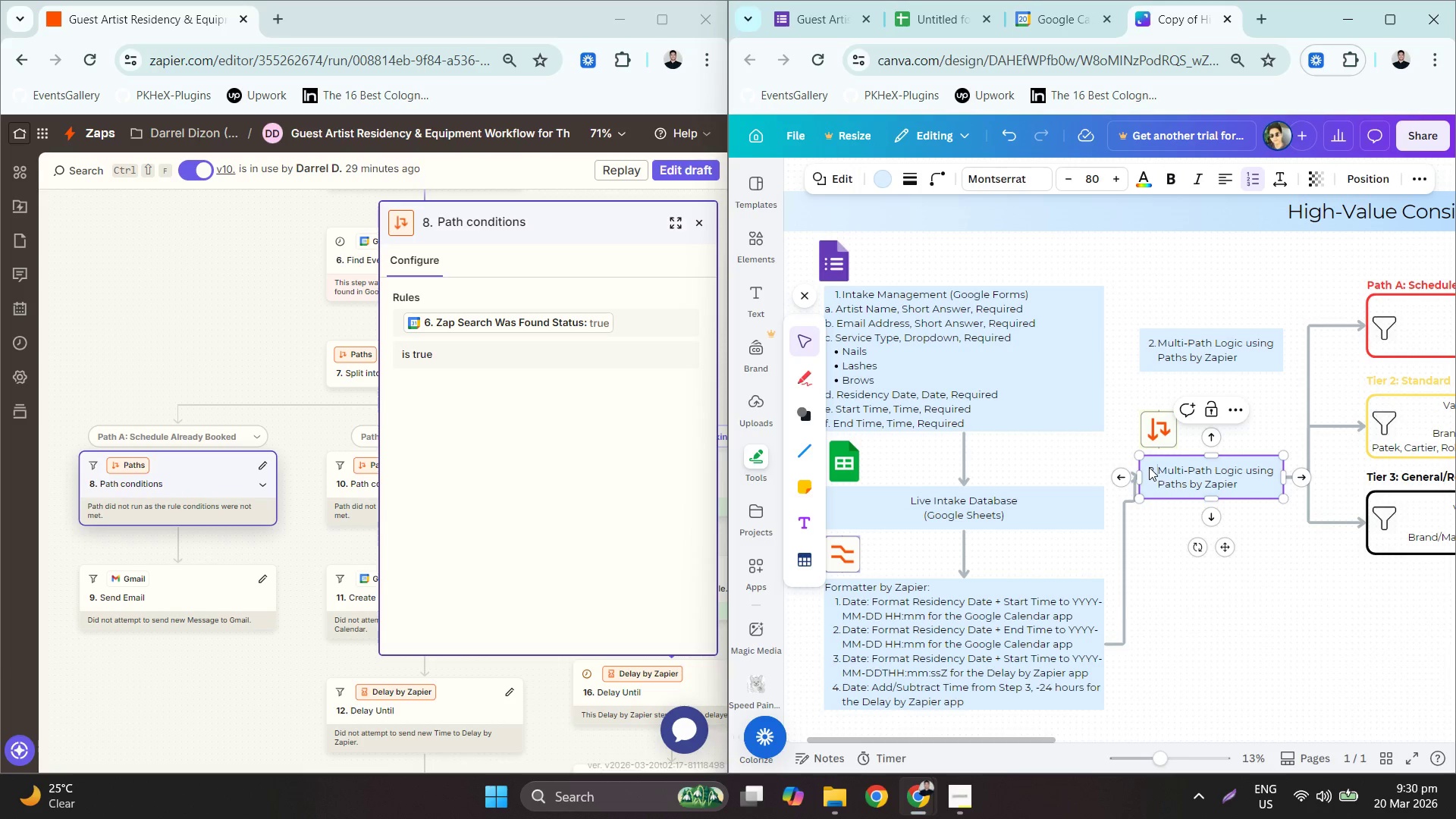 
triple_click([1163, 469])
 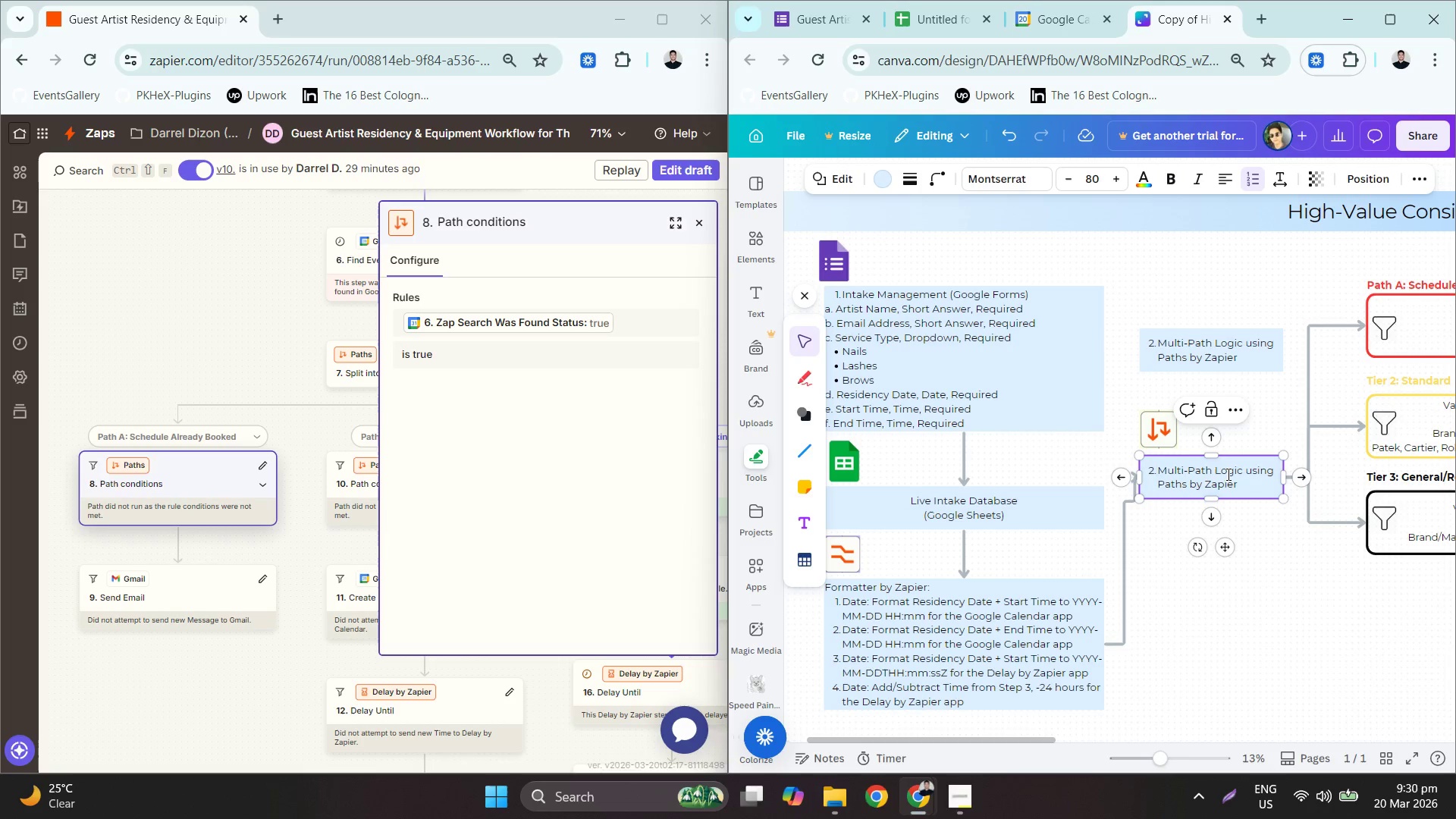 
key(Backspace)
 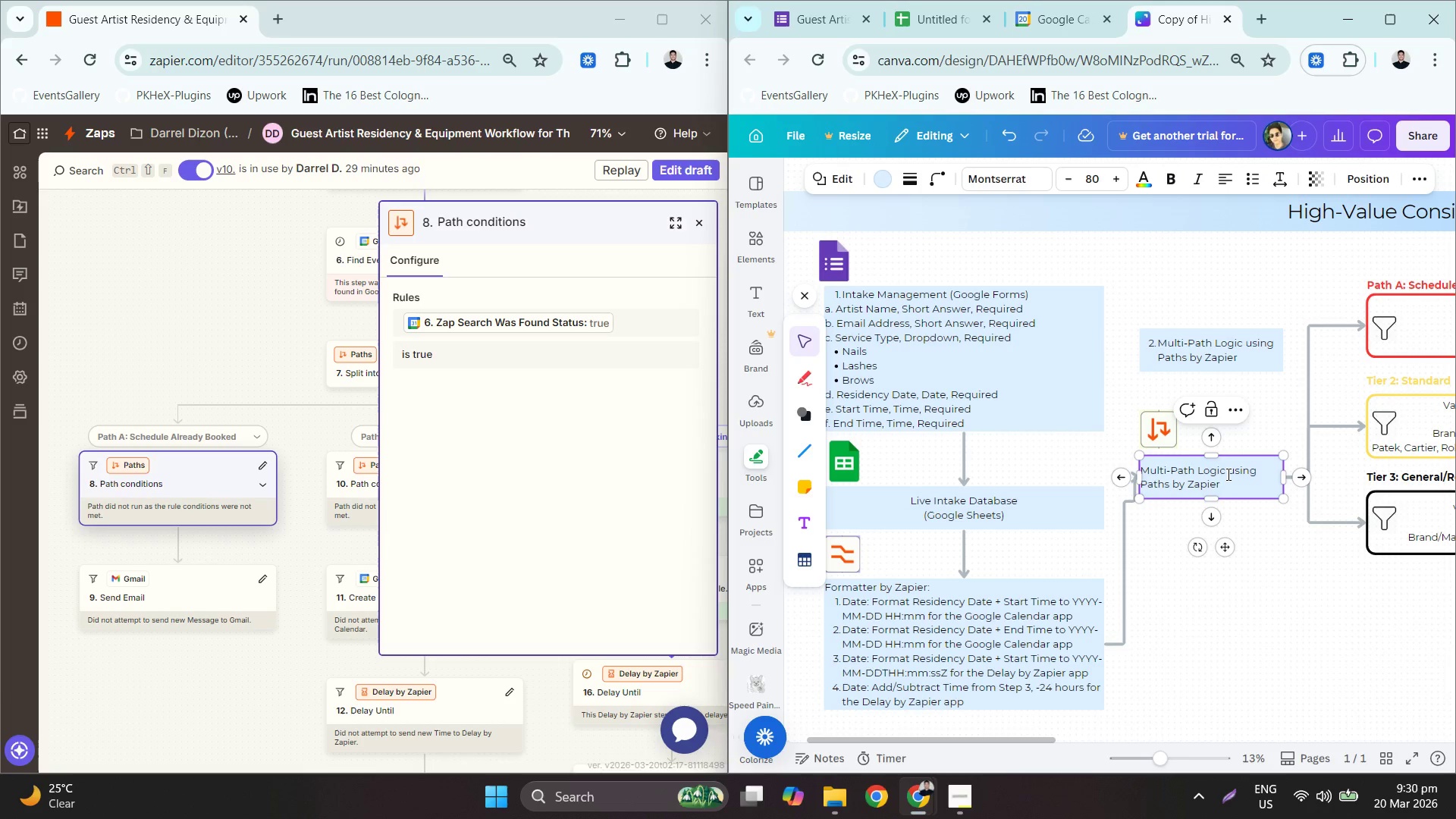 
key(Backspace)
 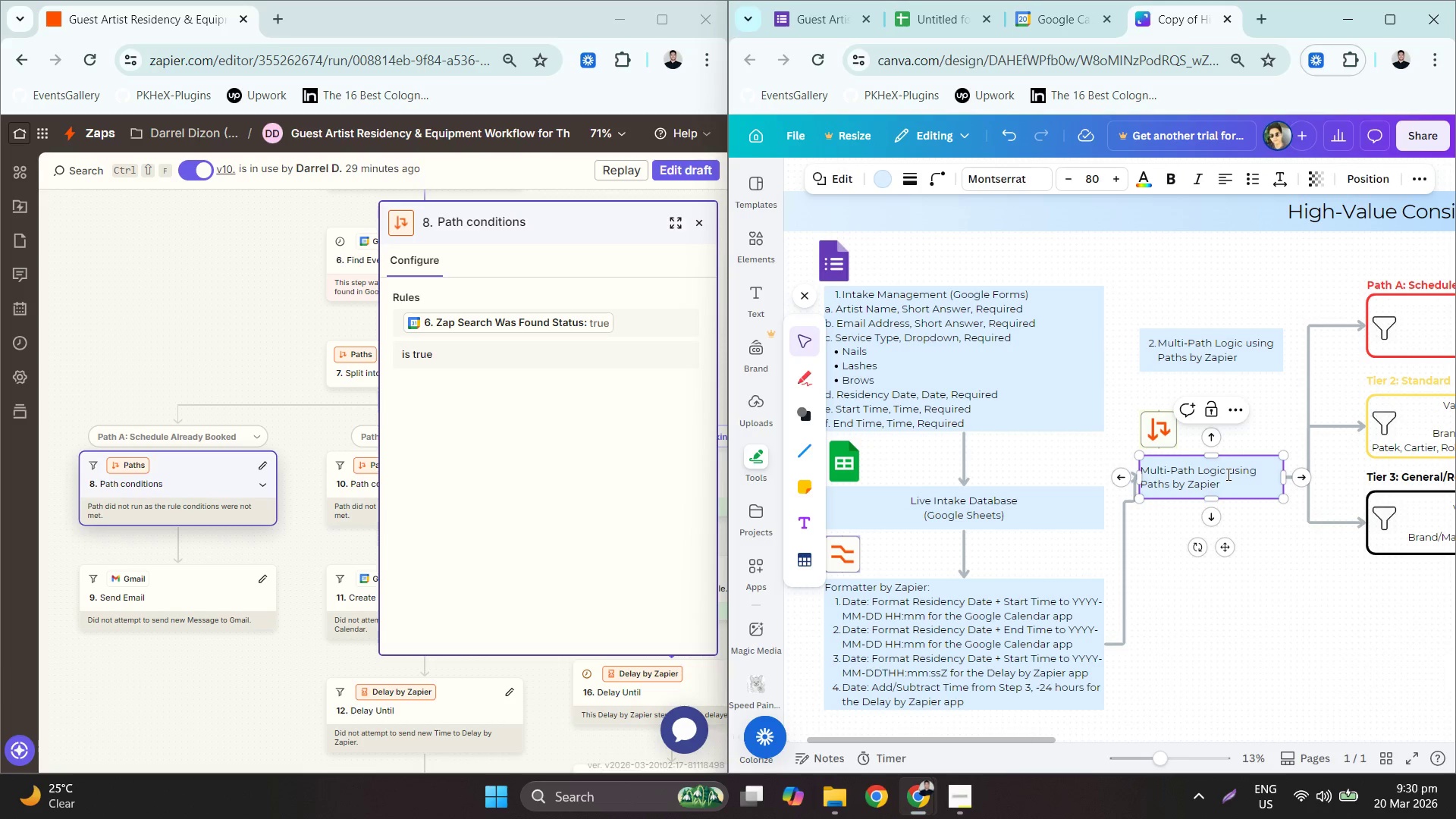 
key(3)
 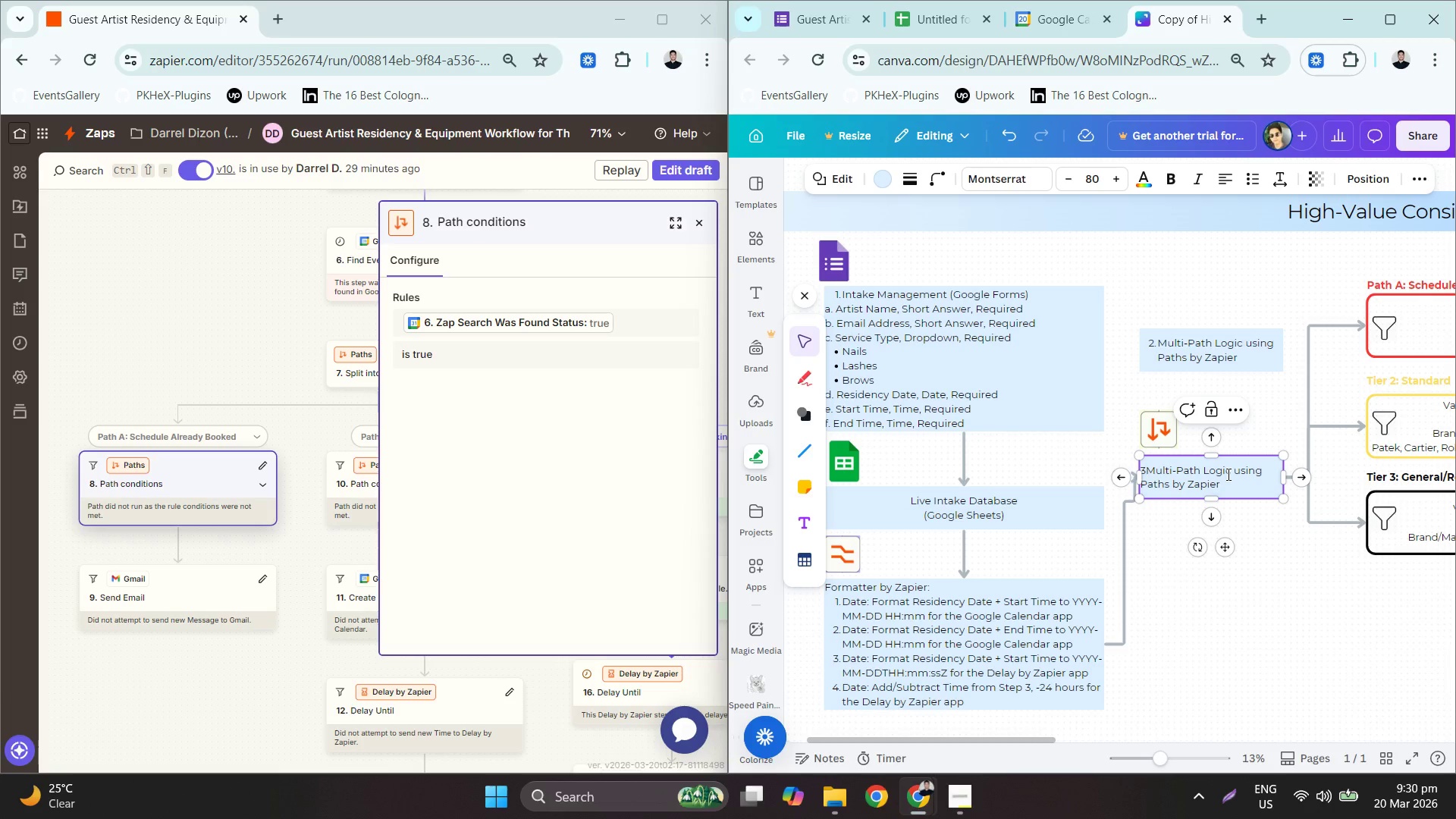 
key(Period)
 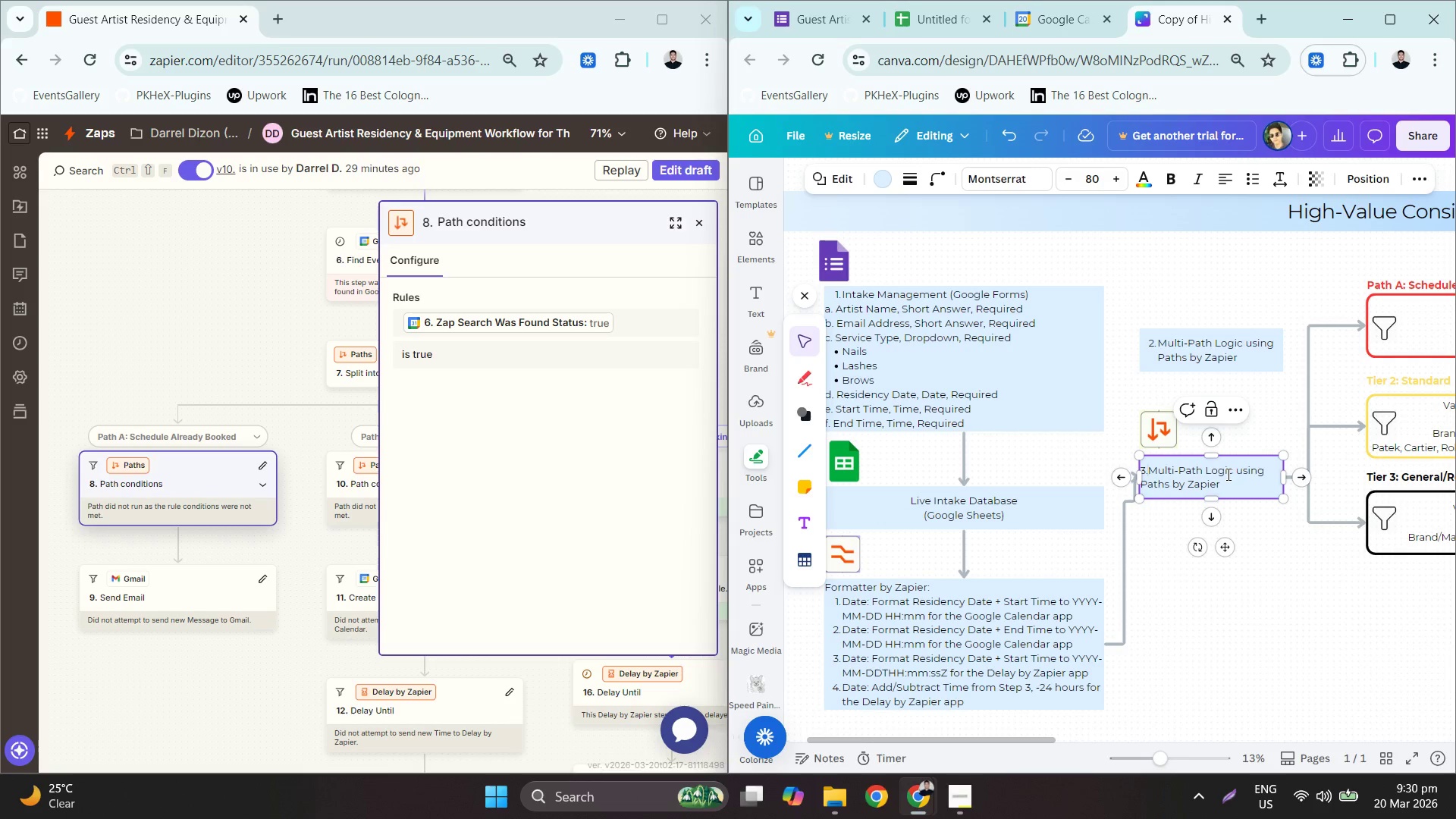 
key(Space)
 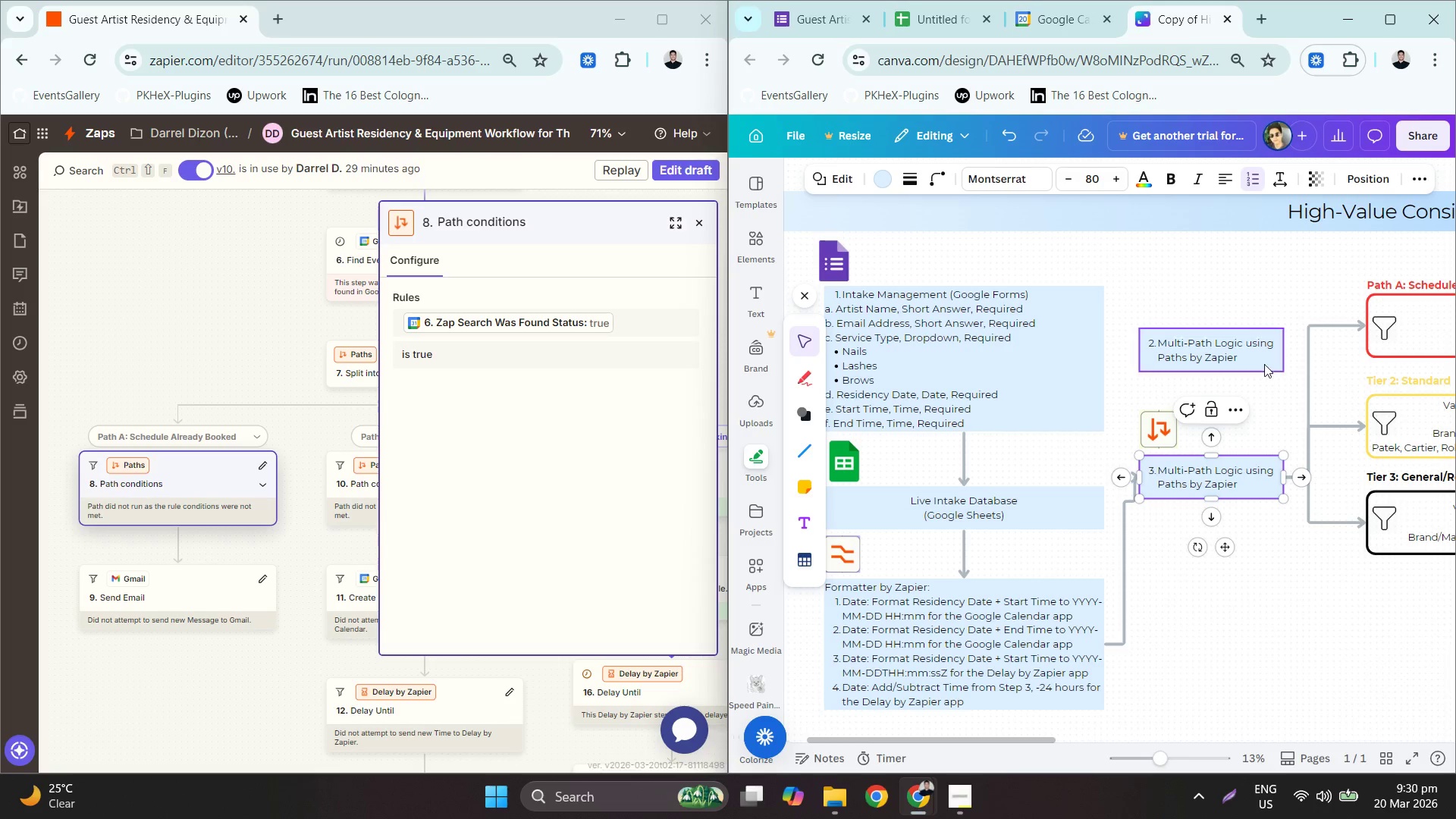 
left_click([1233, 374])
 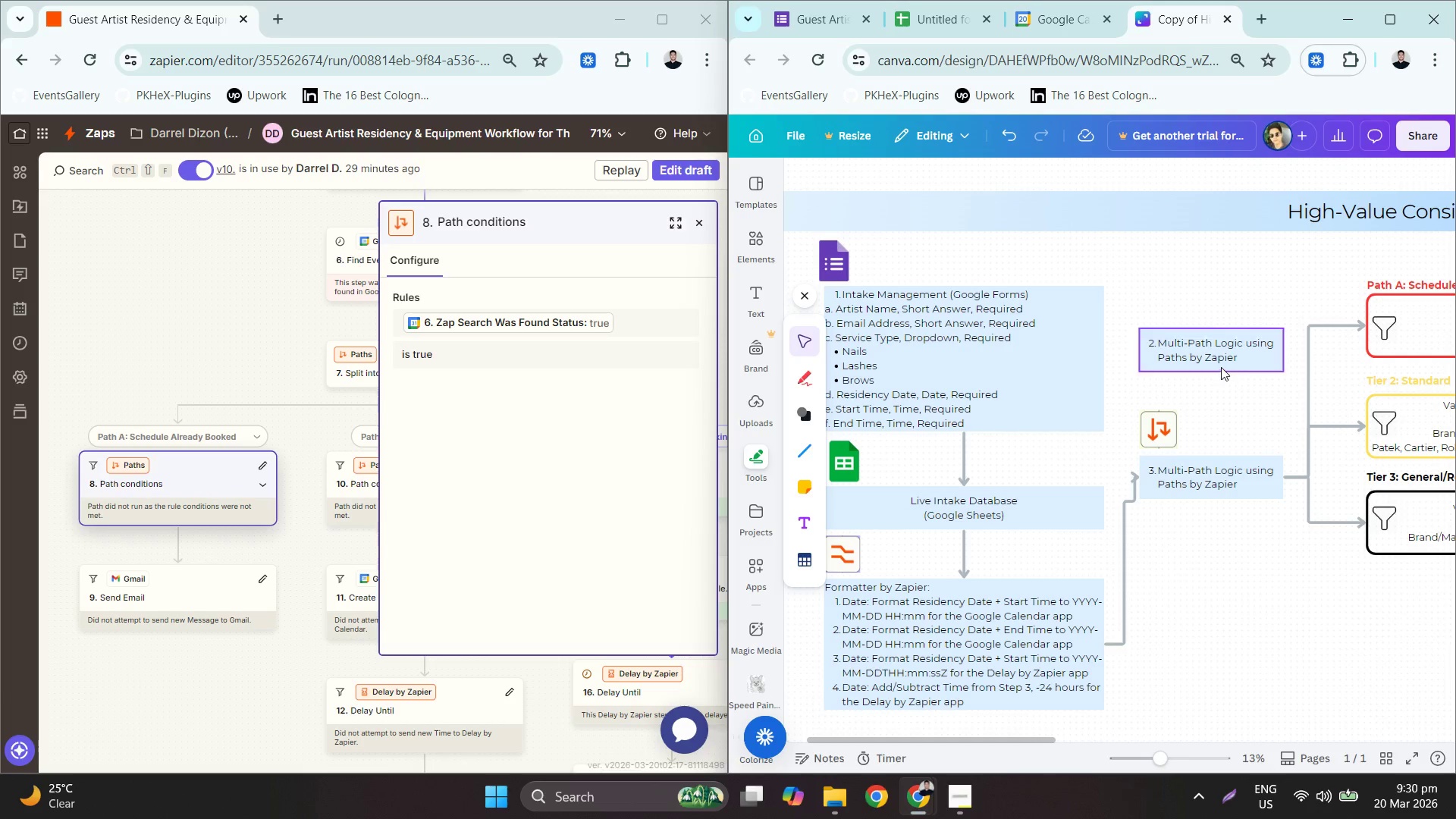 
triple_click([1221, 366])
 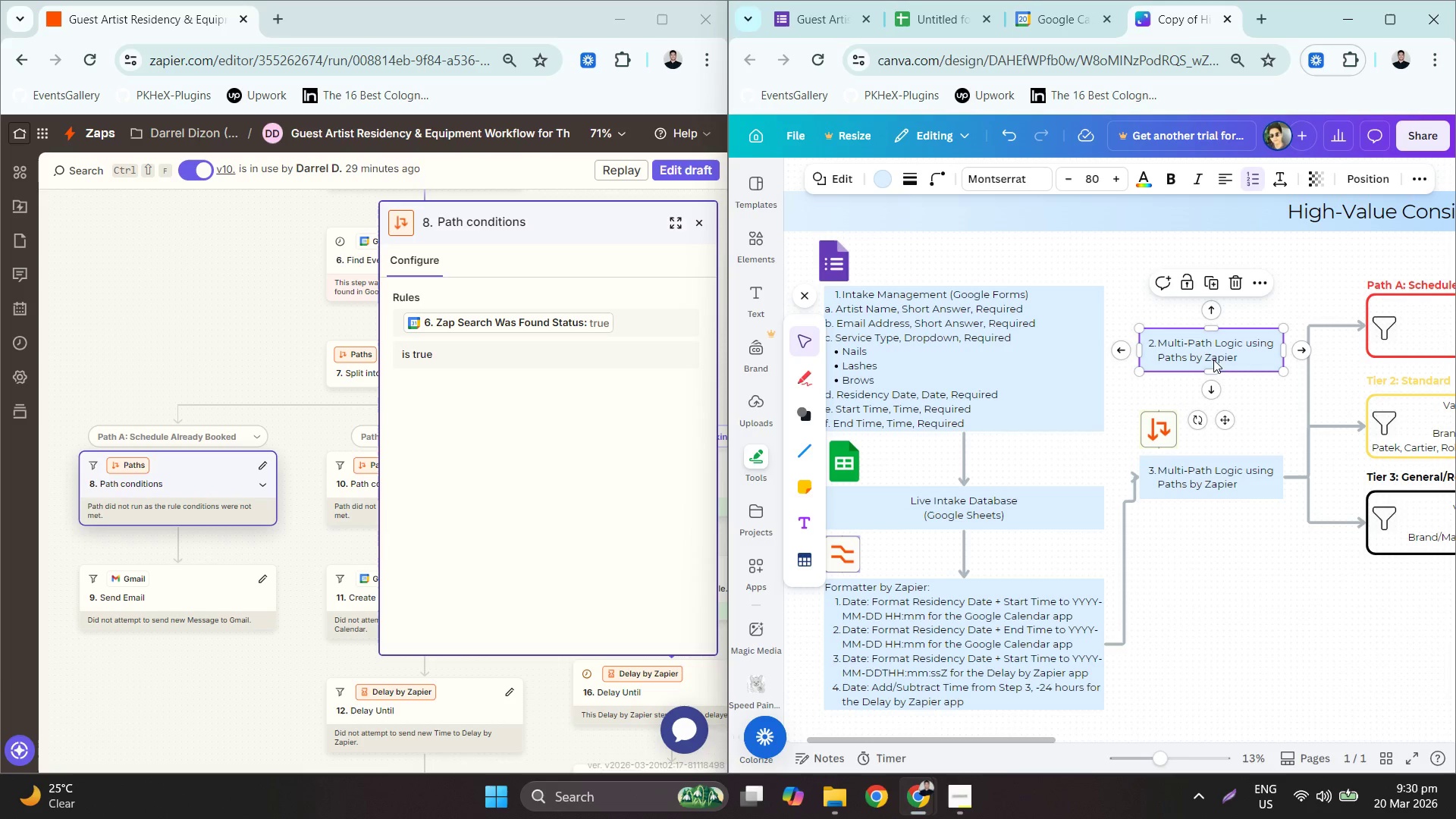 
double_click([1213, 359])
 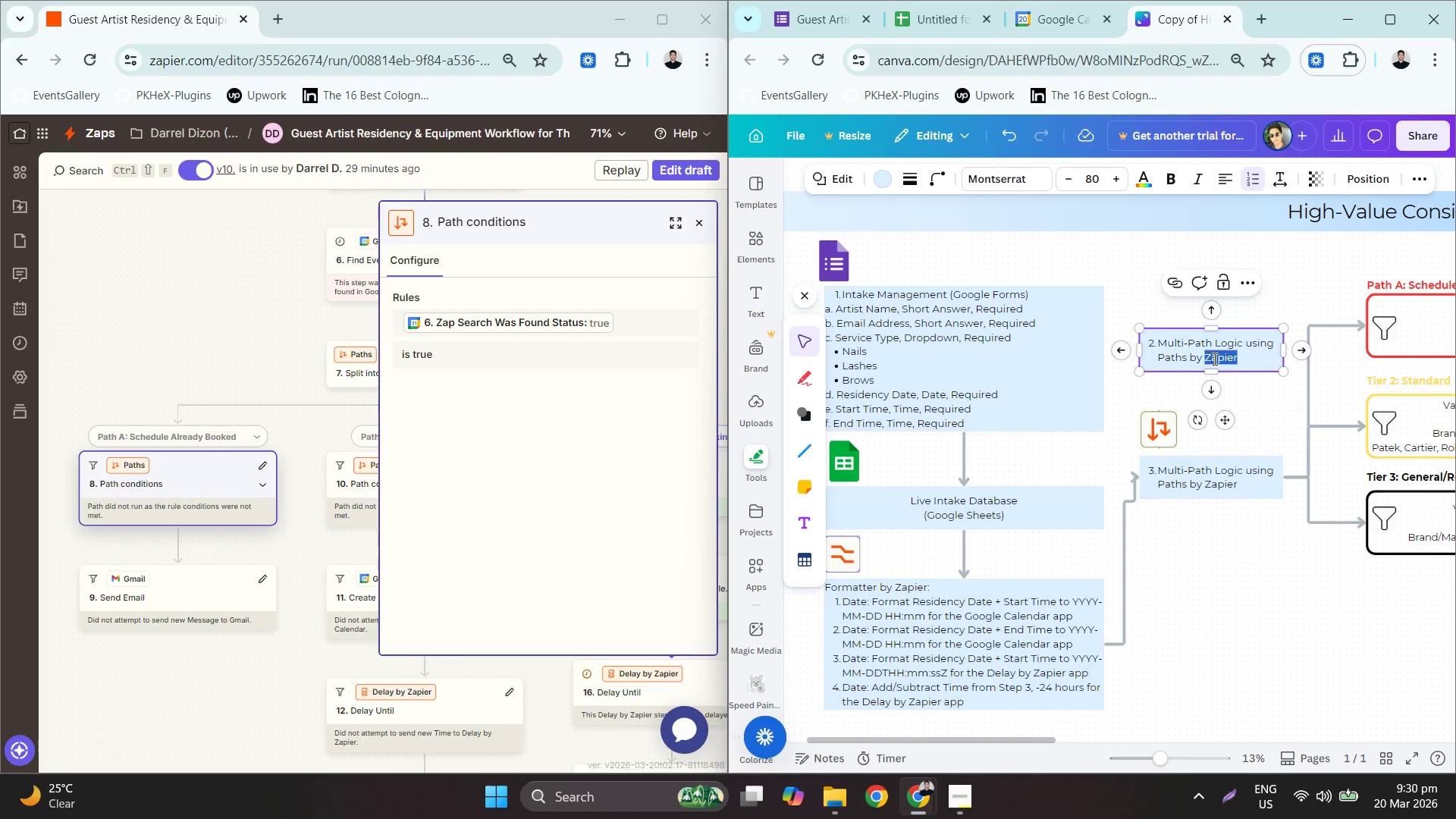 
triple_click([1213, 359])
 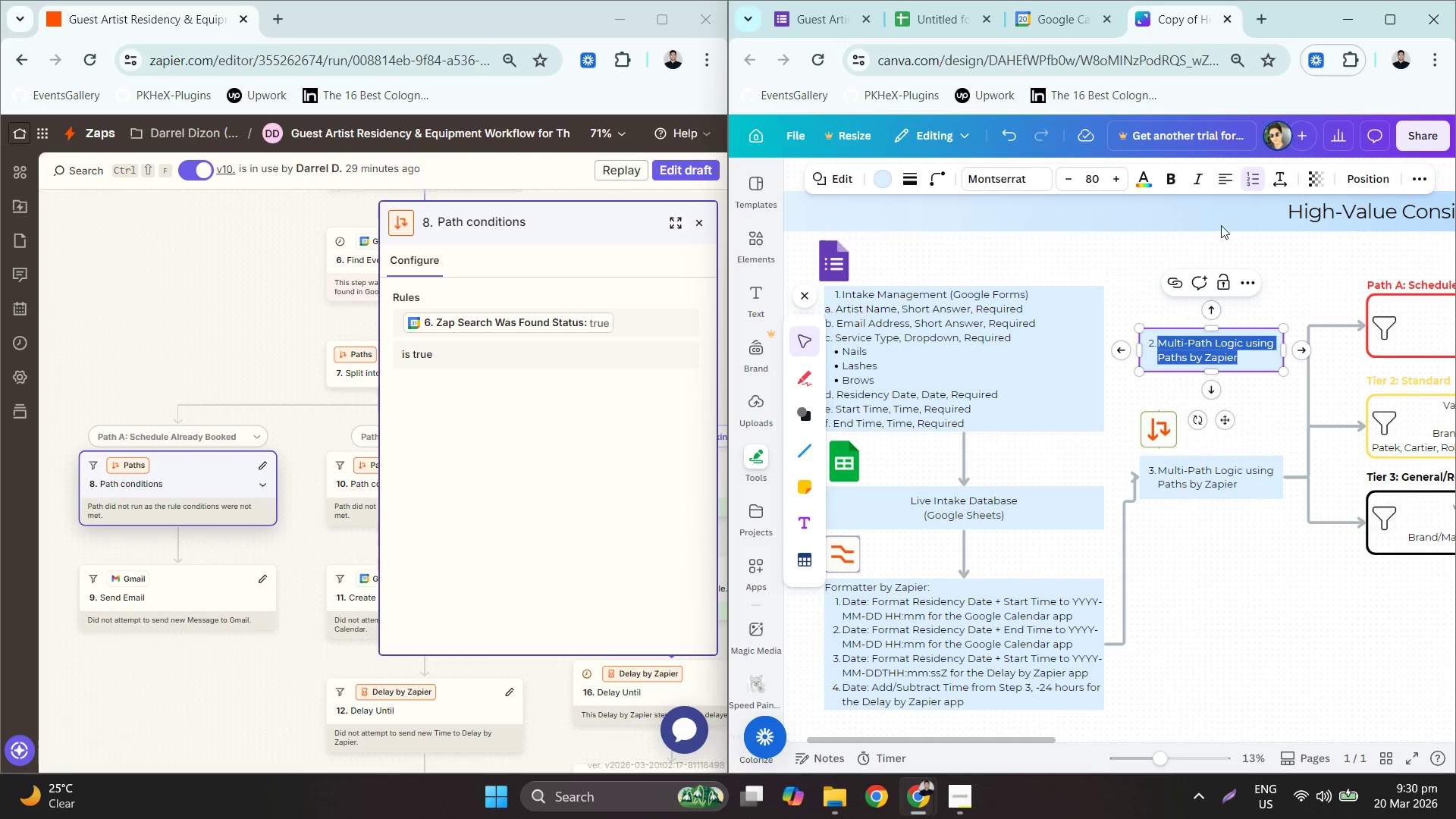 
left_click([1257, 16])
 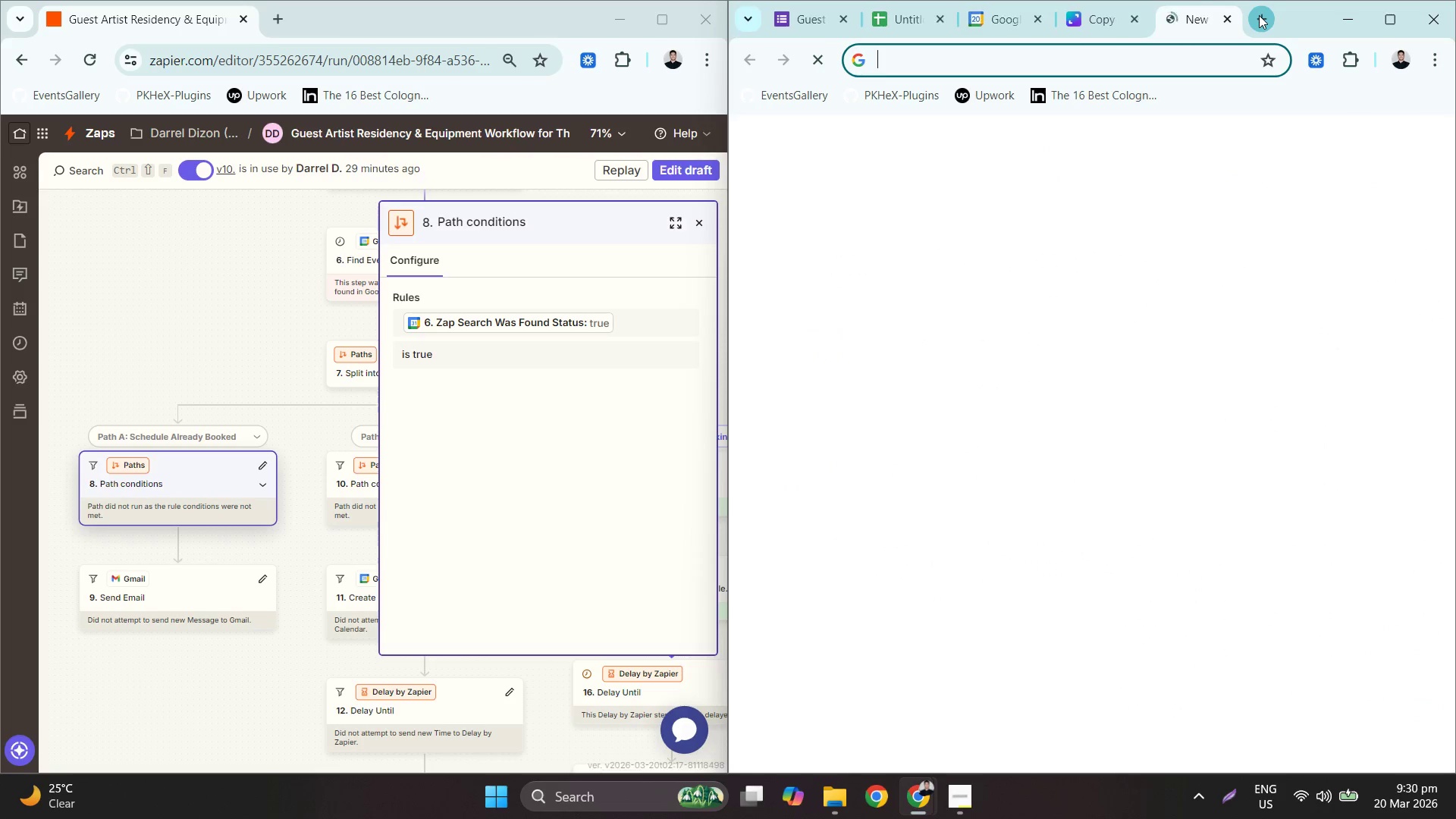 
type(google calendar logo)
 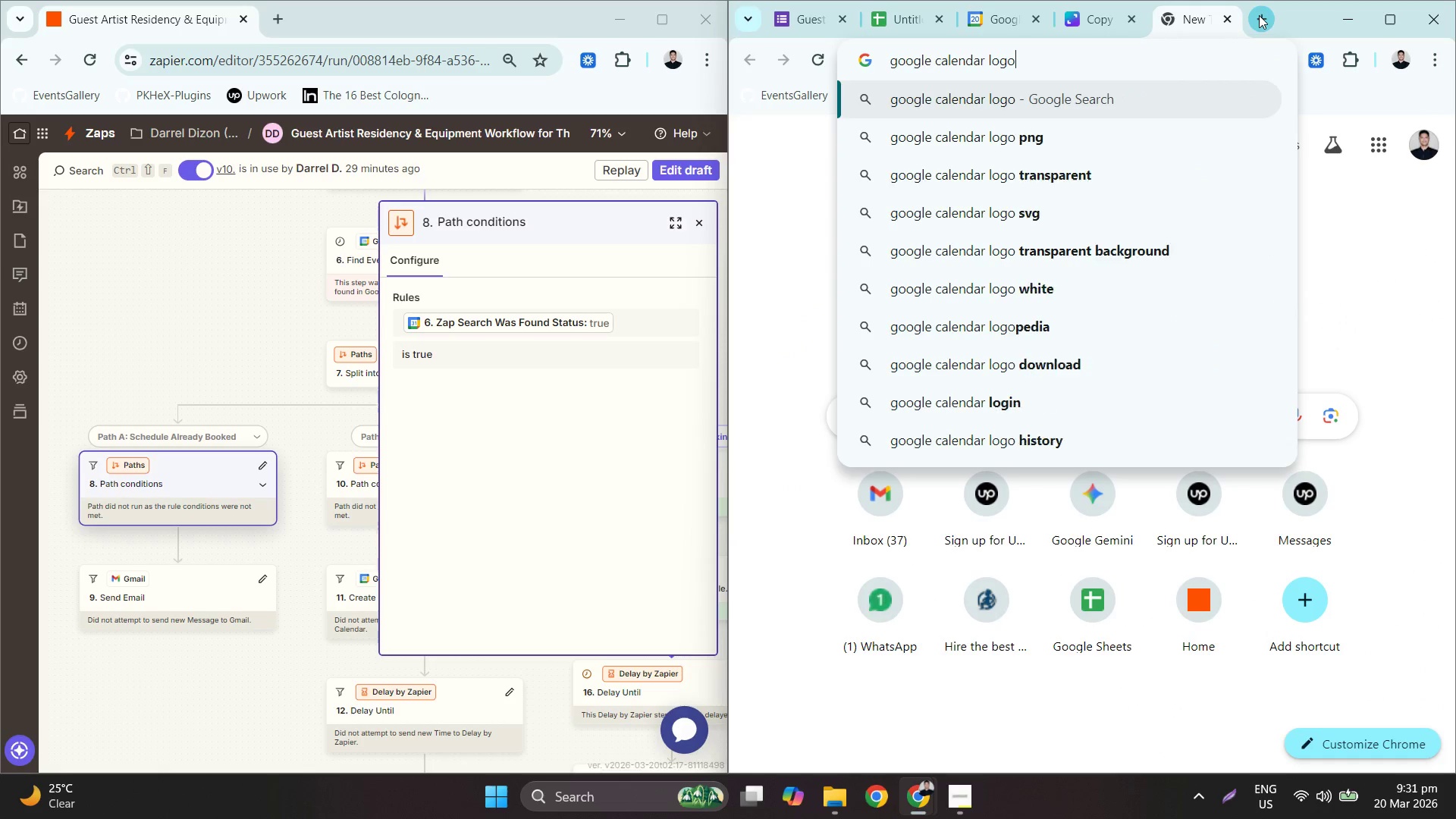 
key(Enter)
 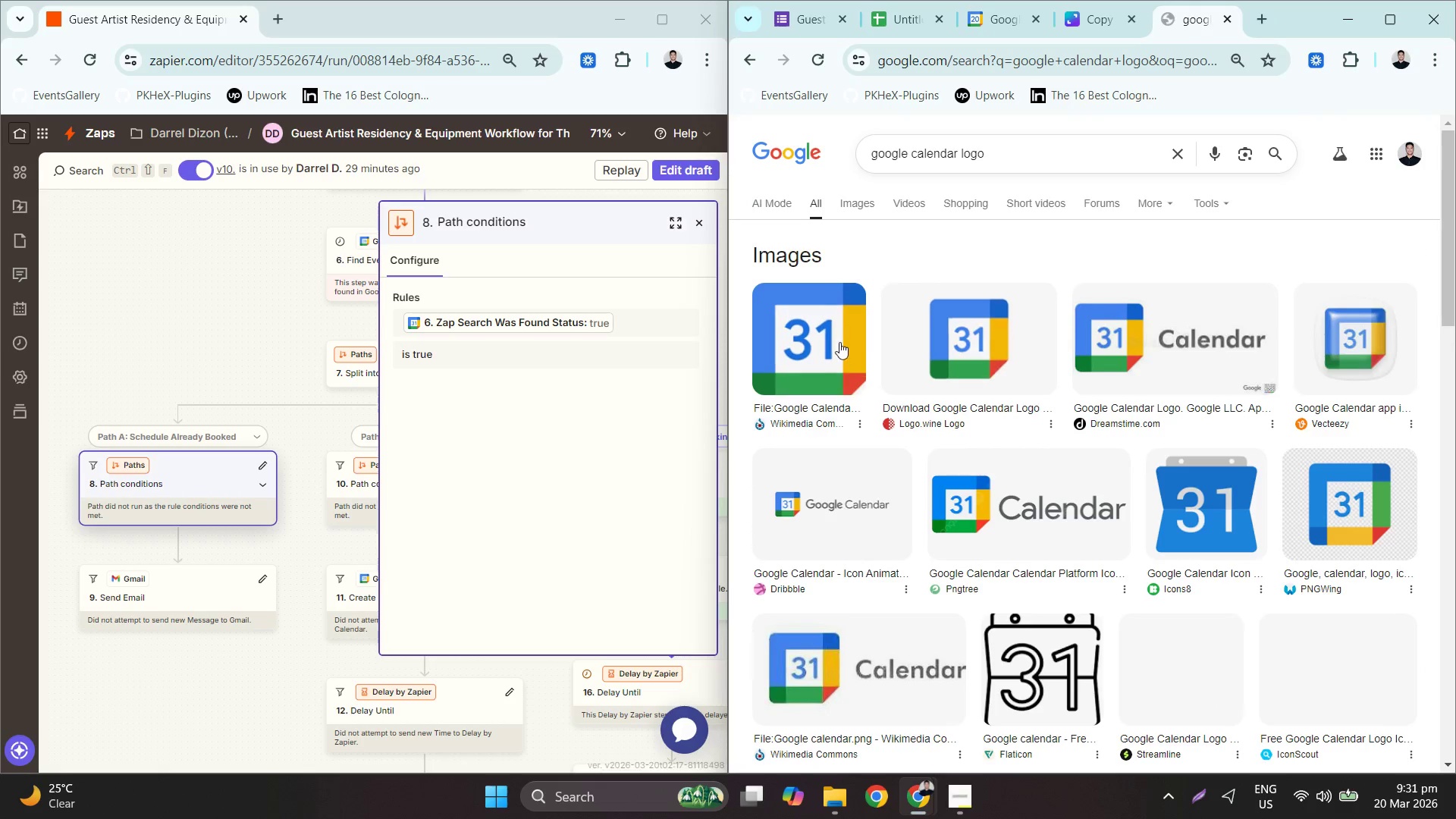 
left_click([839, 340])
 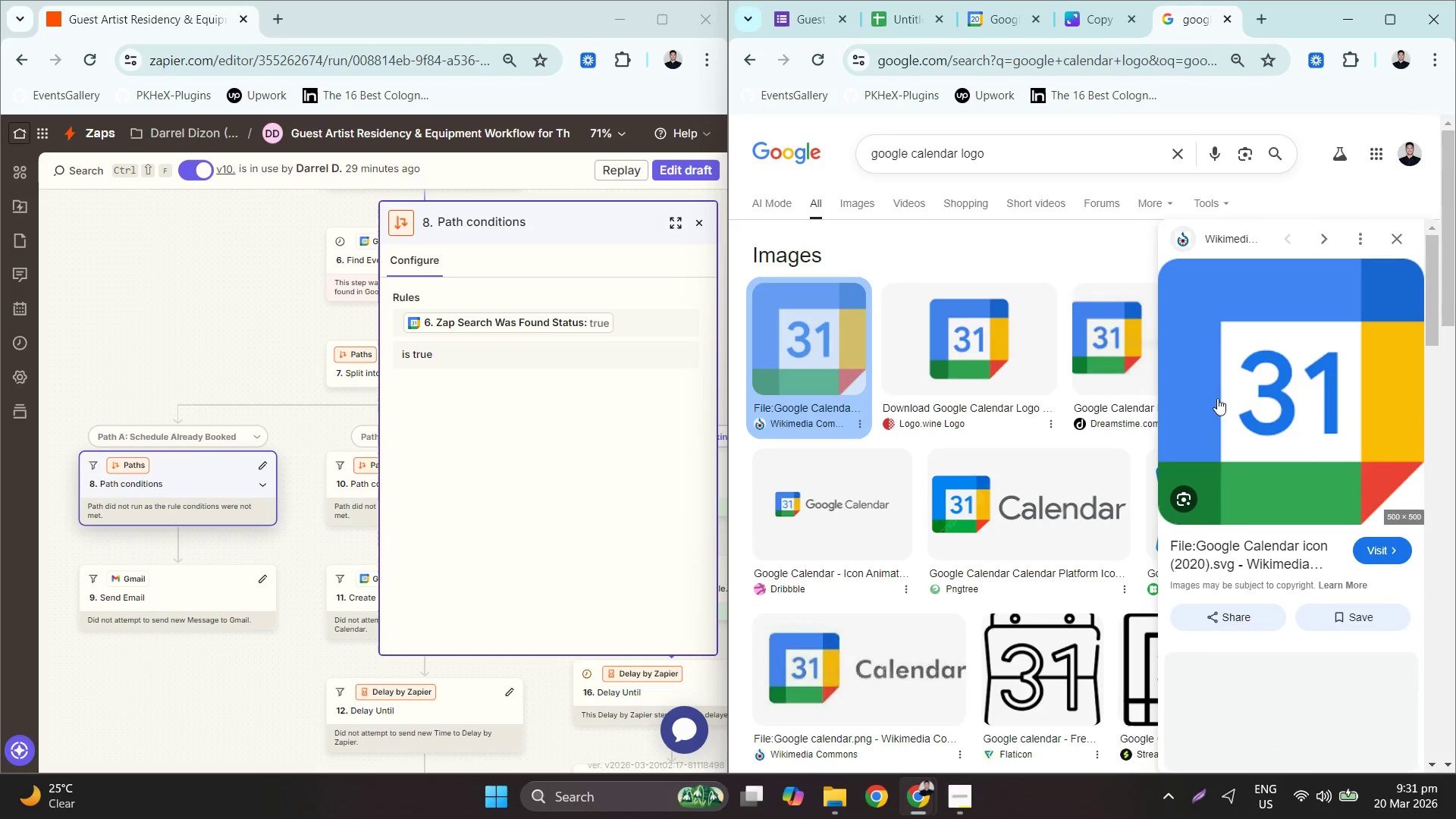 
right_click([1310, 379])
 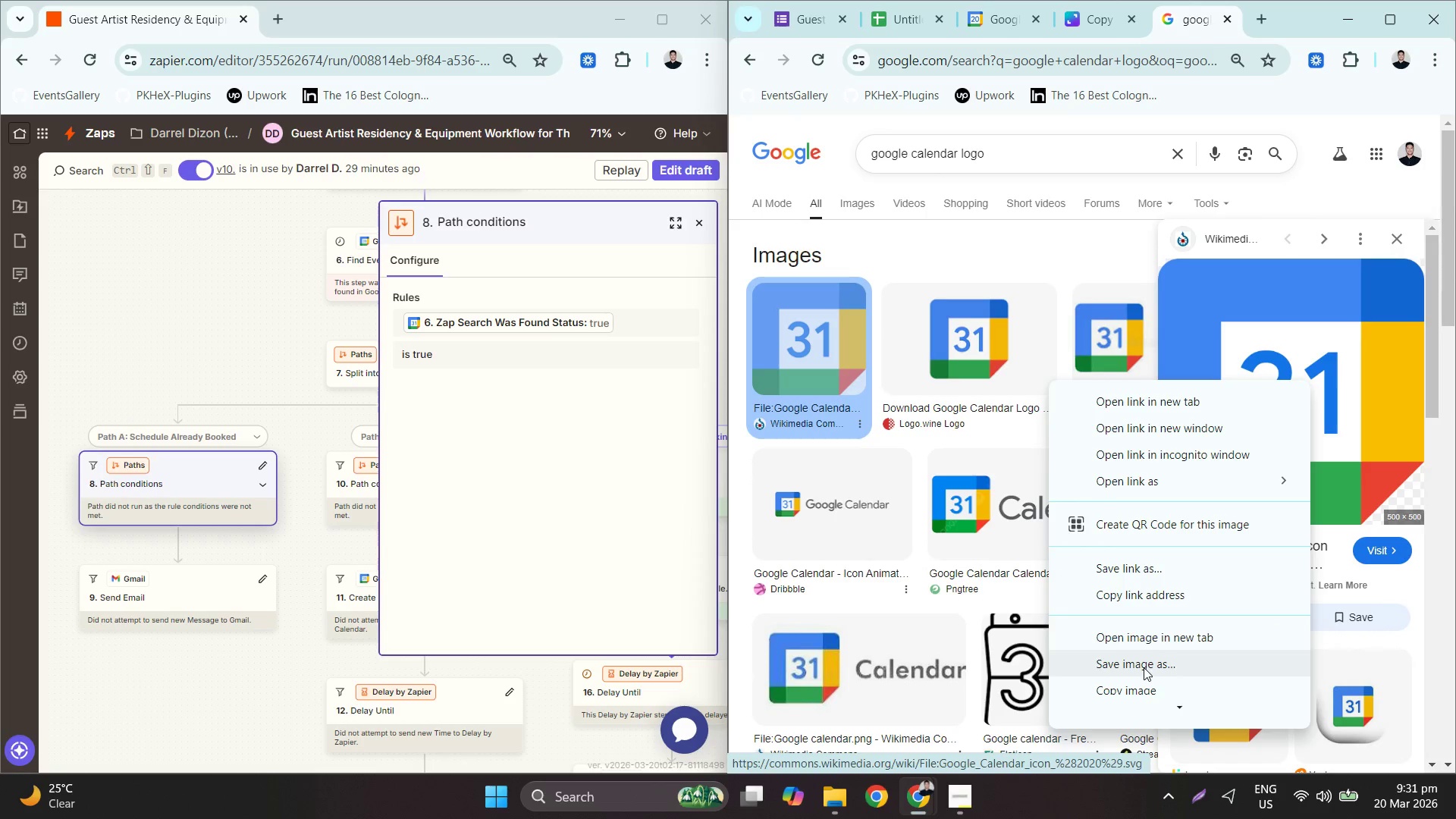 
left_click_drag(start_coordinate=[1145, 681], to_coordinate=[1160, 540])
 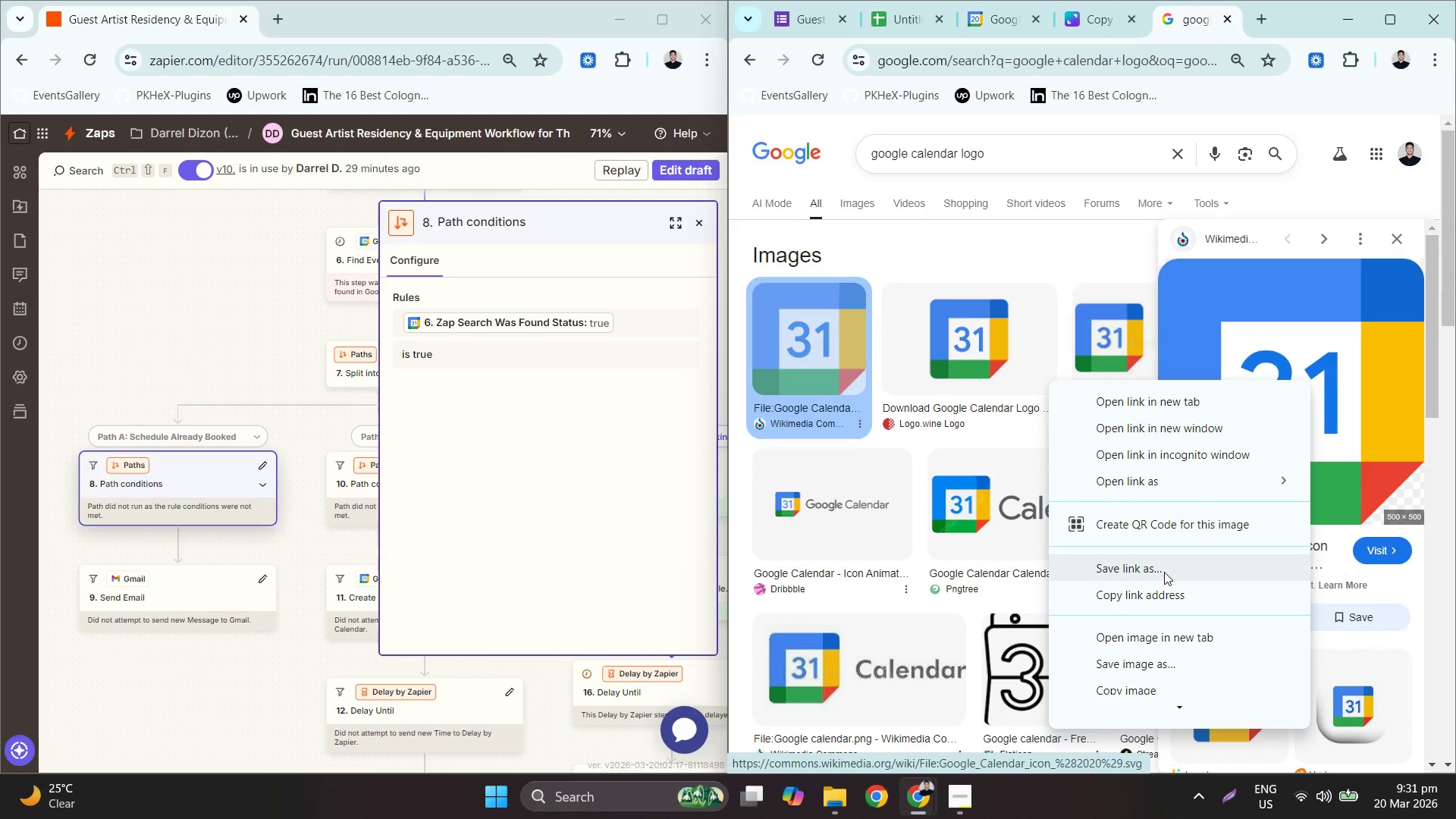 
scroll: coordinate [1164, 572], scroll_direction: up, amount: 2.0
 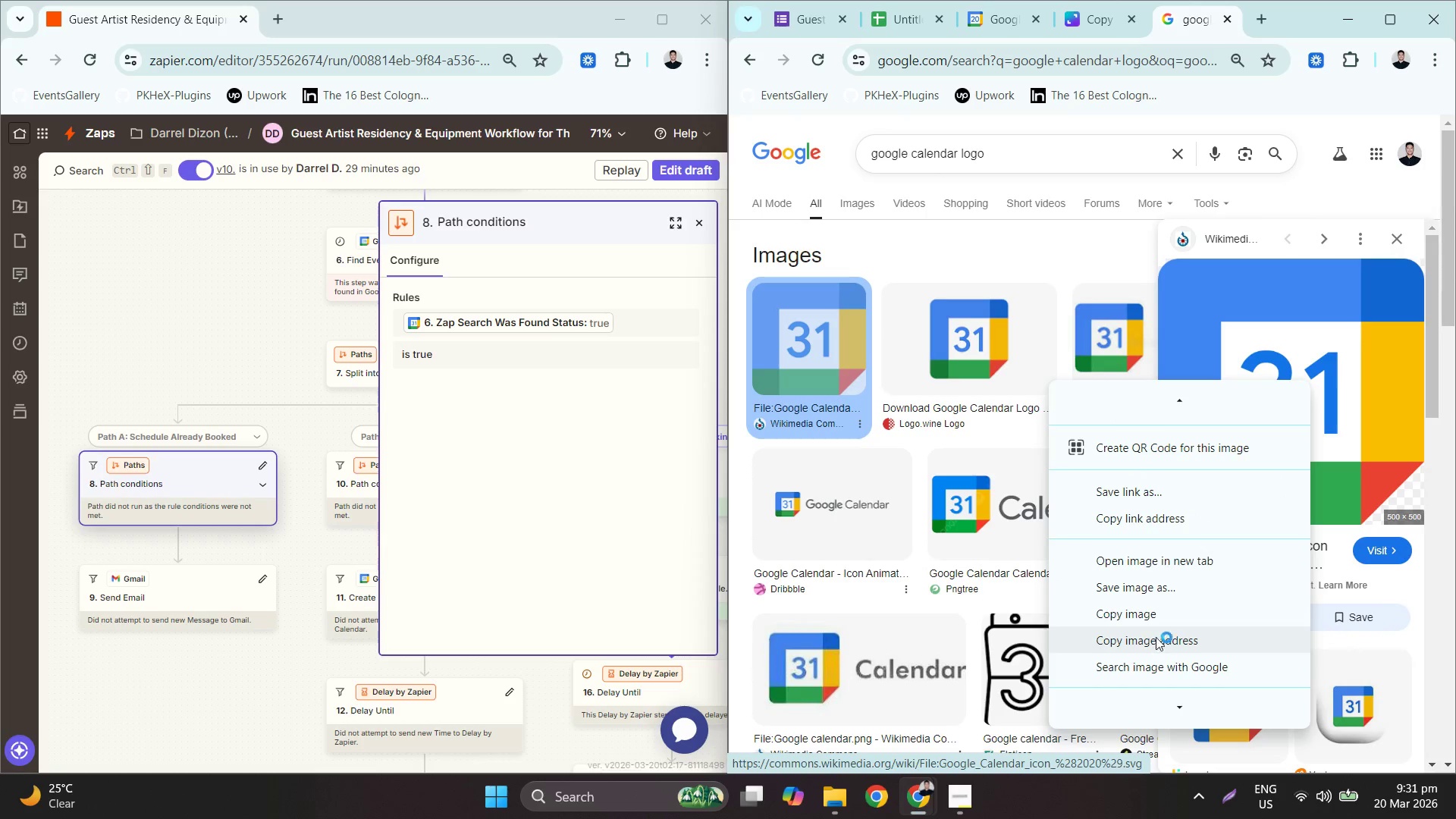 
left_click([1156, 617])
 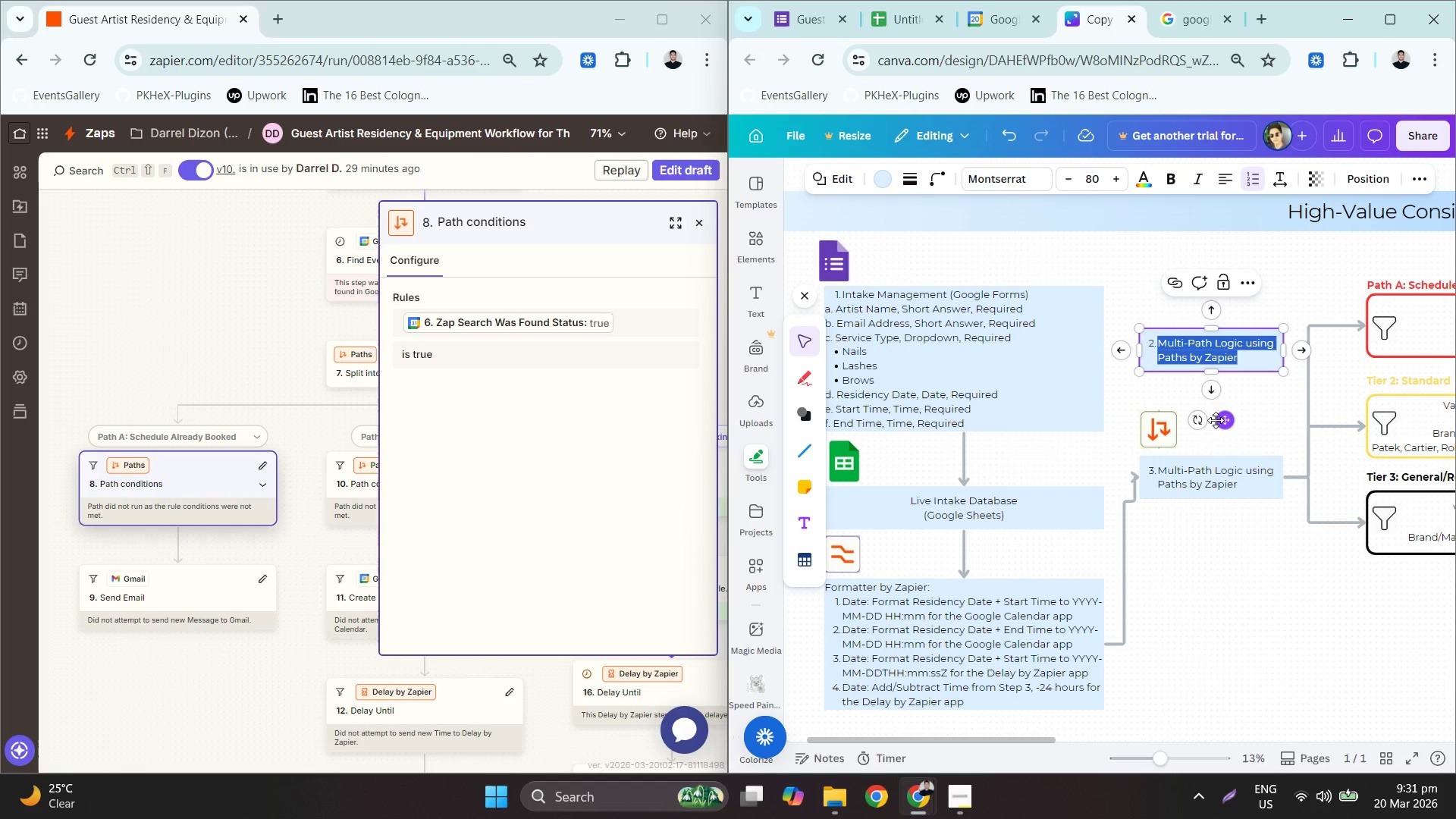 
key(Control+ControlLeft)
 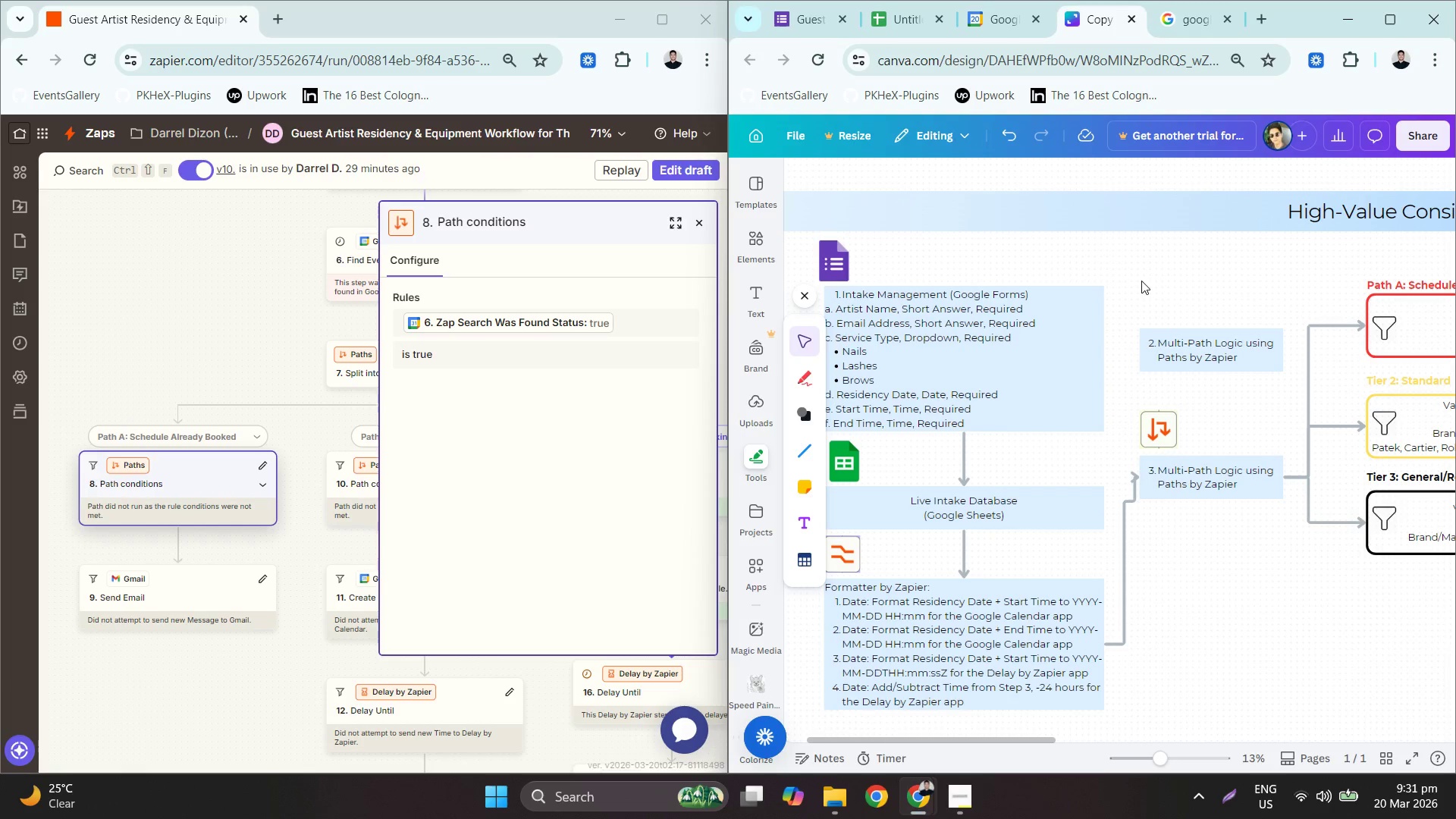 
key(Control+V)
 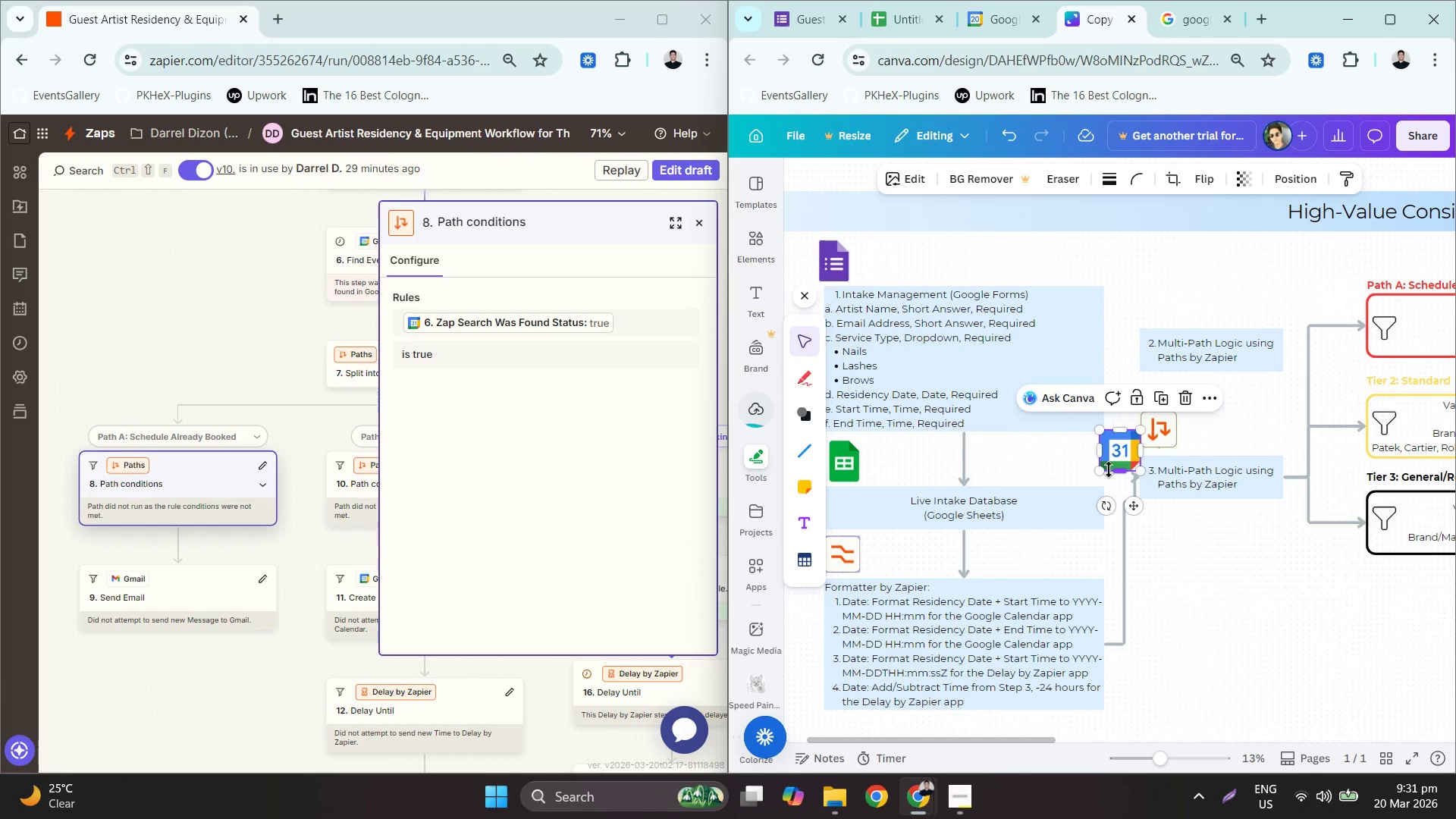 
left_click_drag(start_coordinate=[1116, 457], to_coordinate=[1156, 310])
 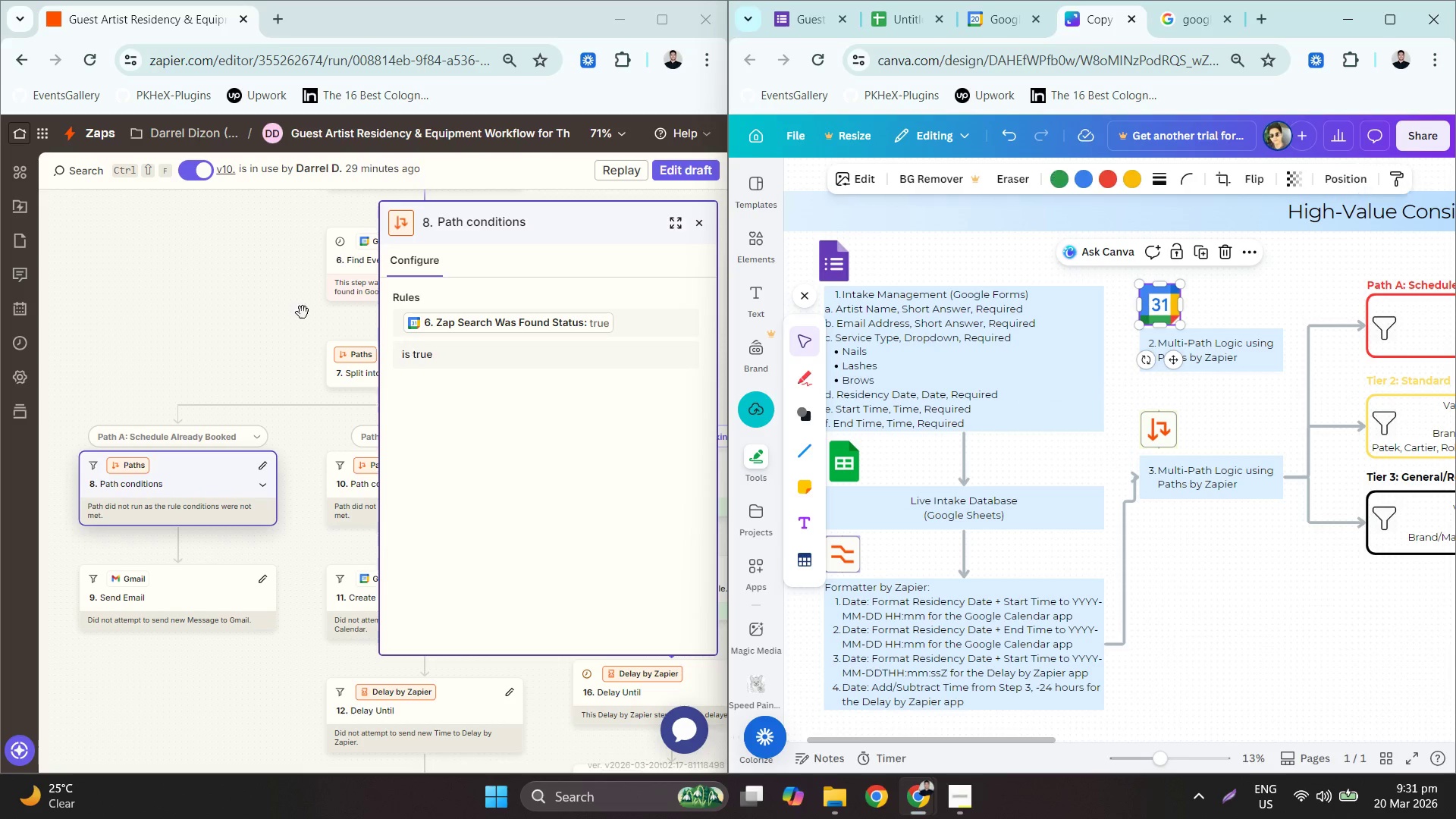 
left_click([272, 302])
 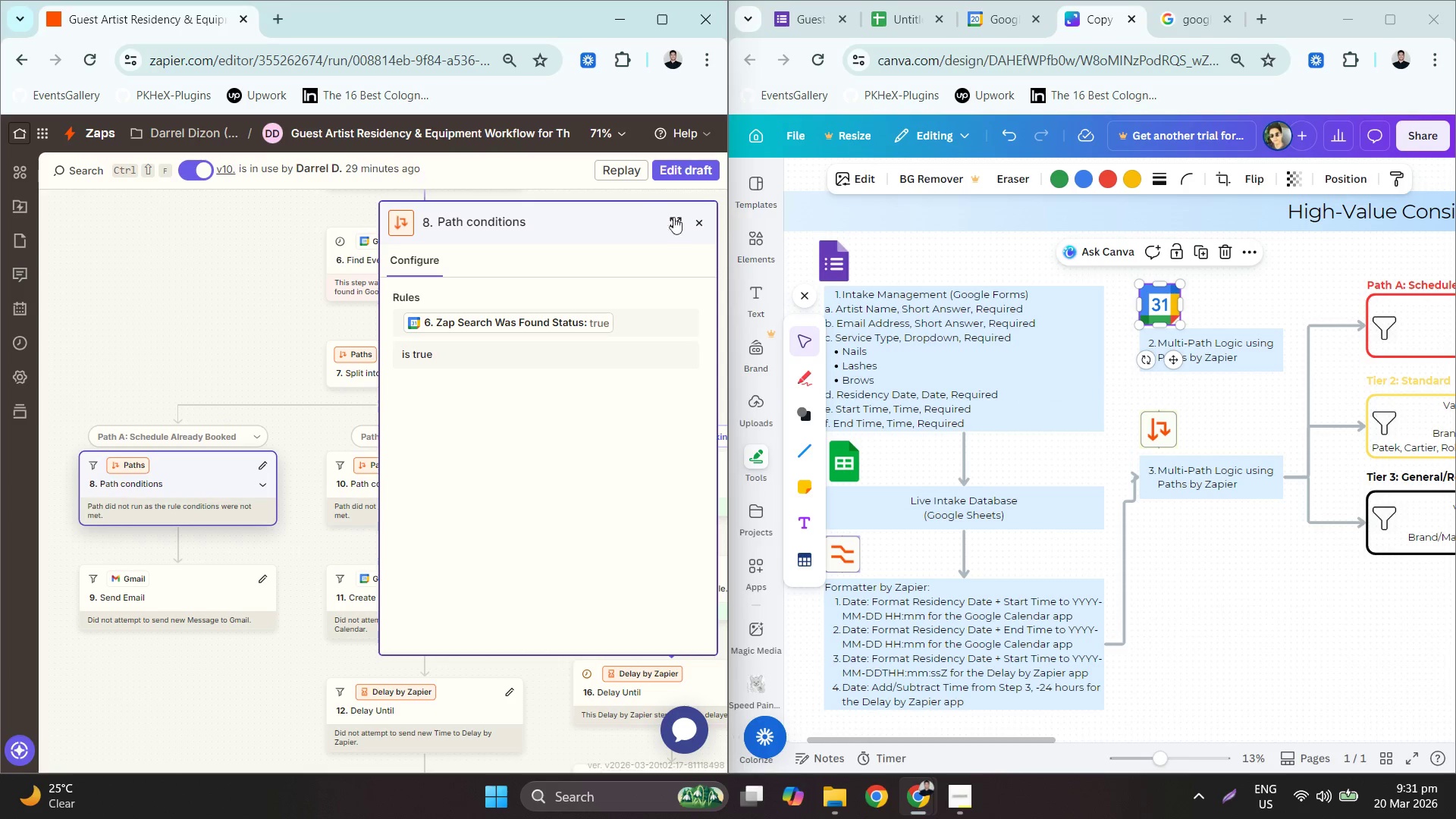 
left_click([704, 218])
 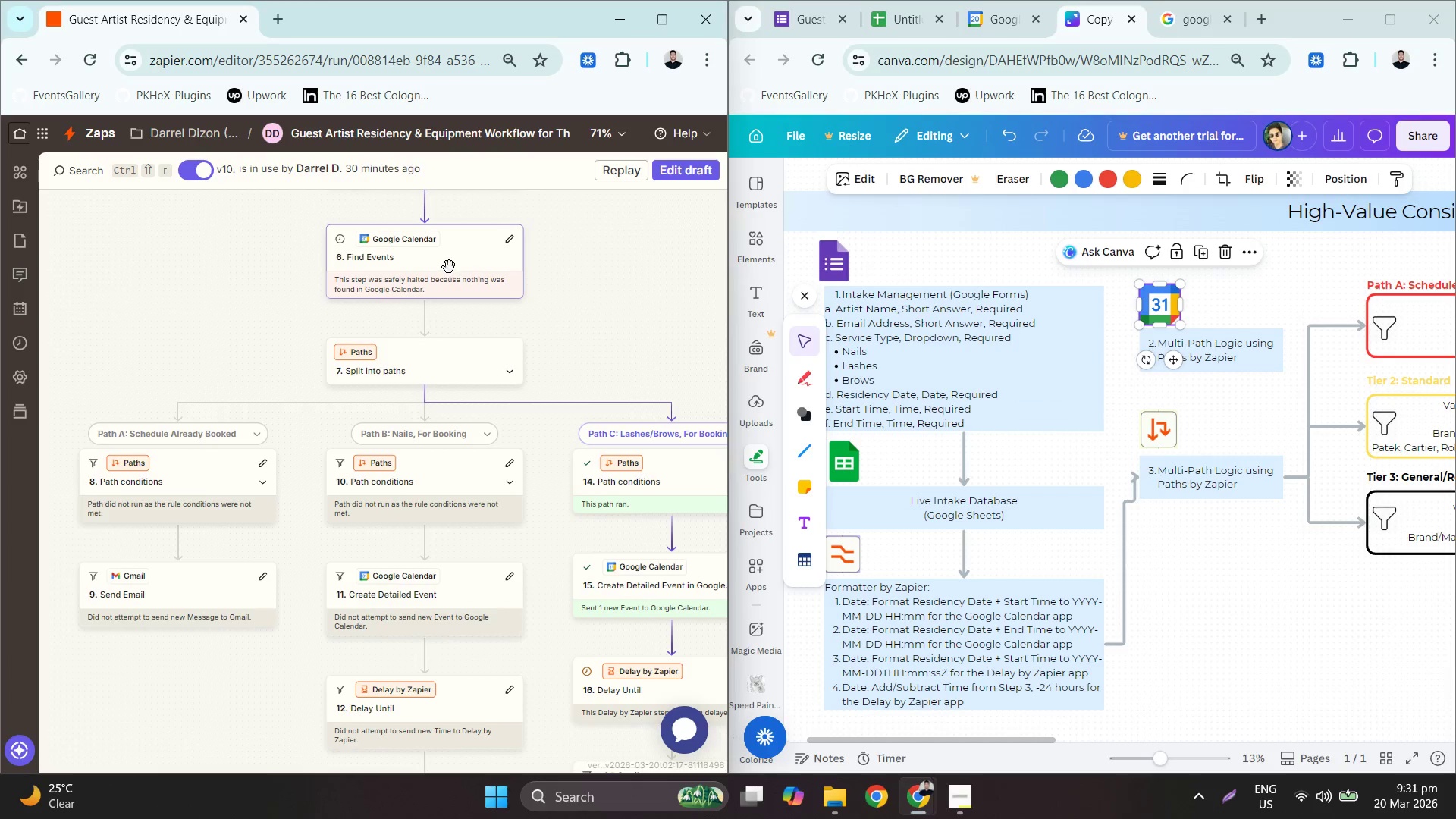 
wait(7.58)
 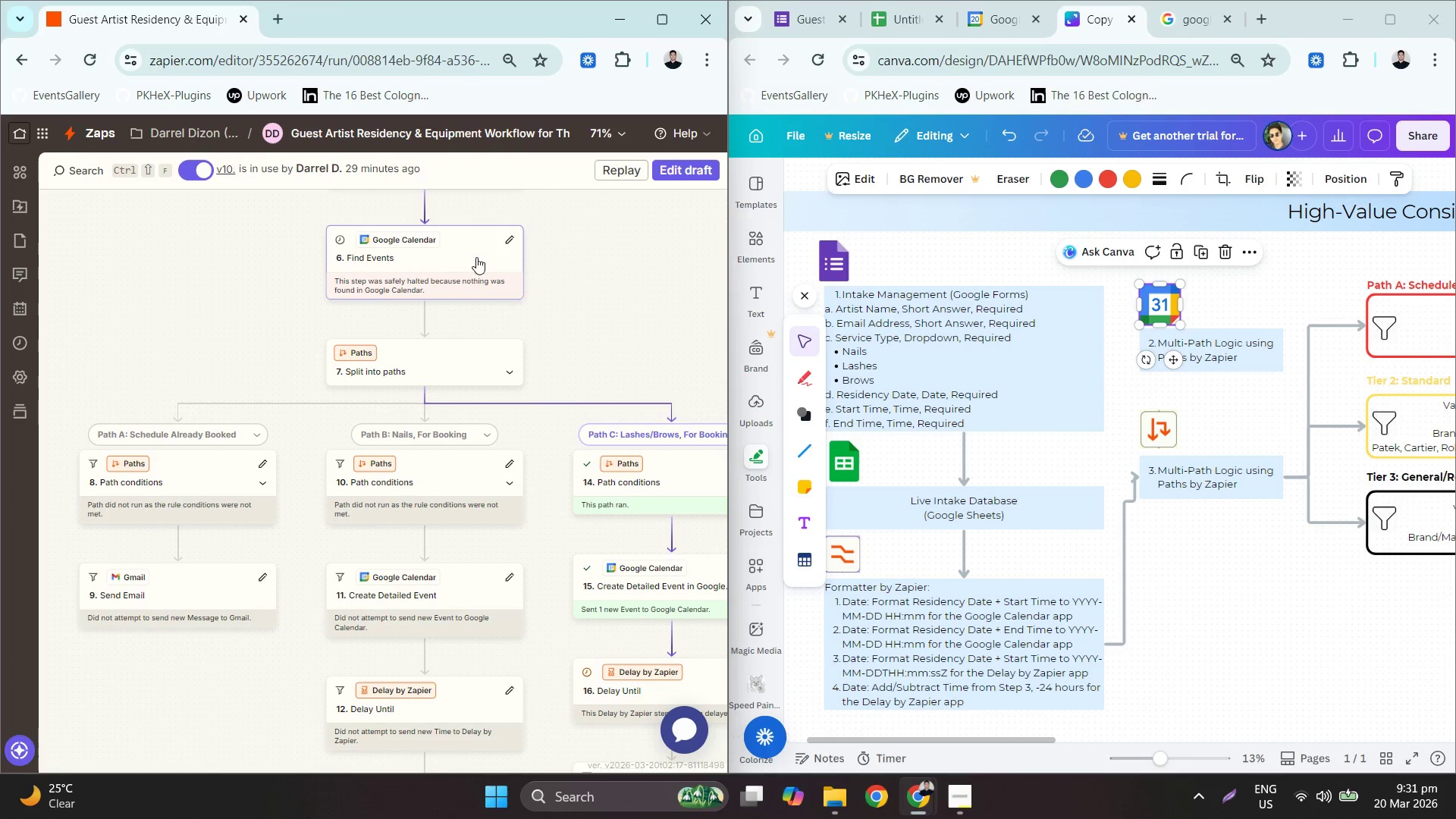 
left_click([401, 290])
 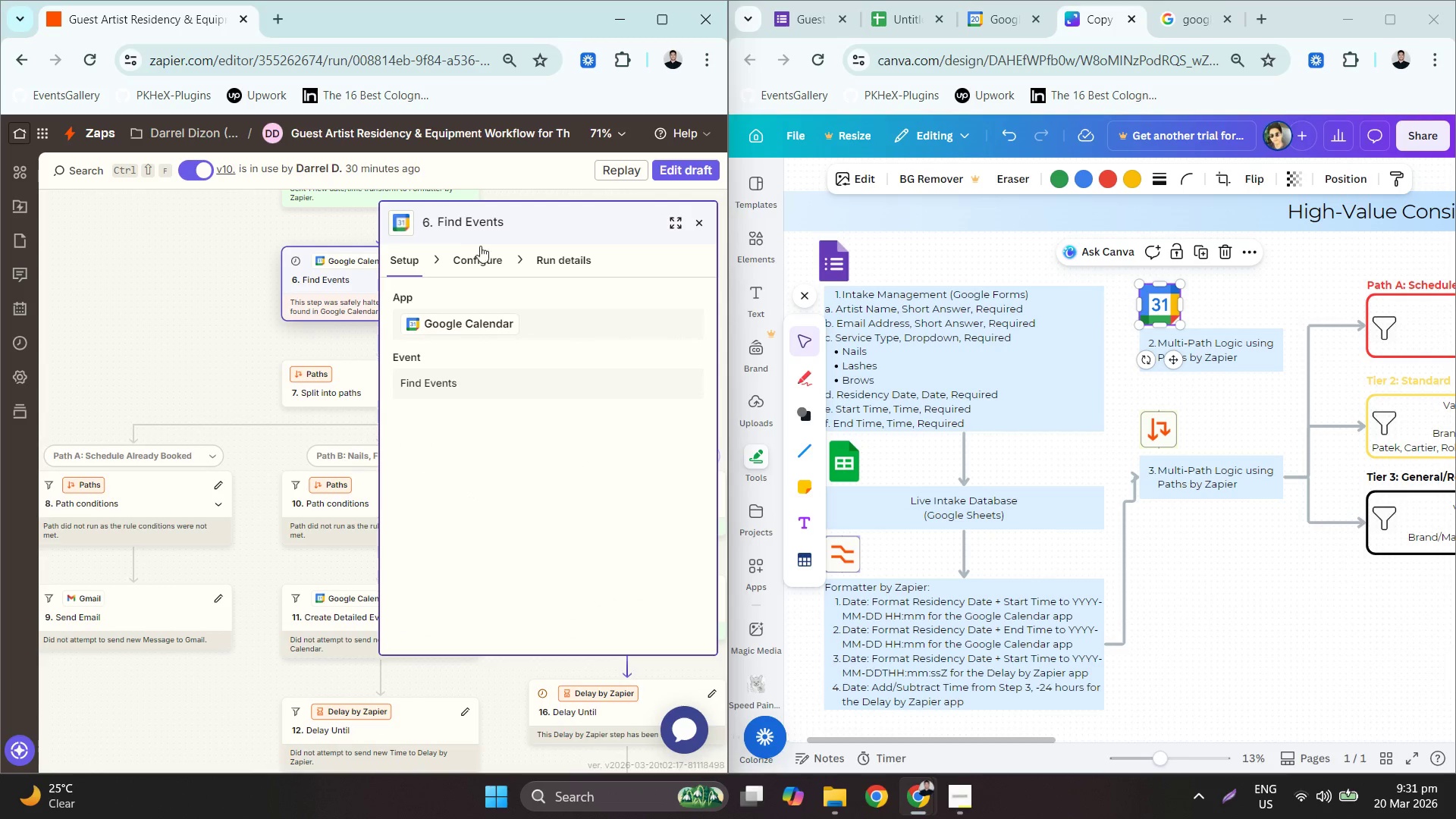 
left_click([479, 256])
 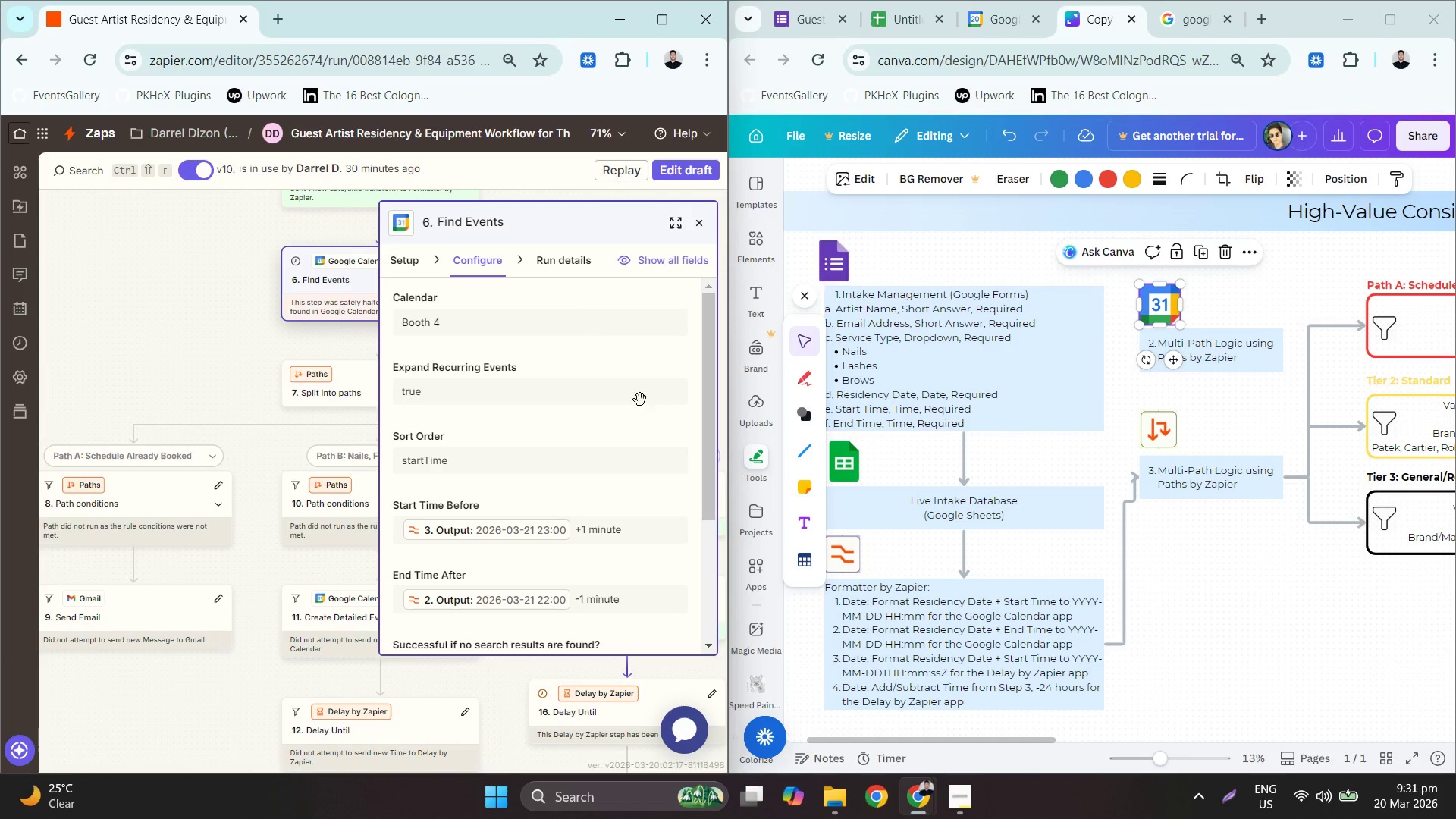 
left_click([411, 259])
 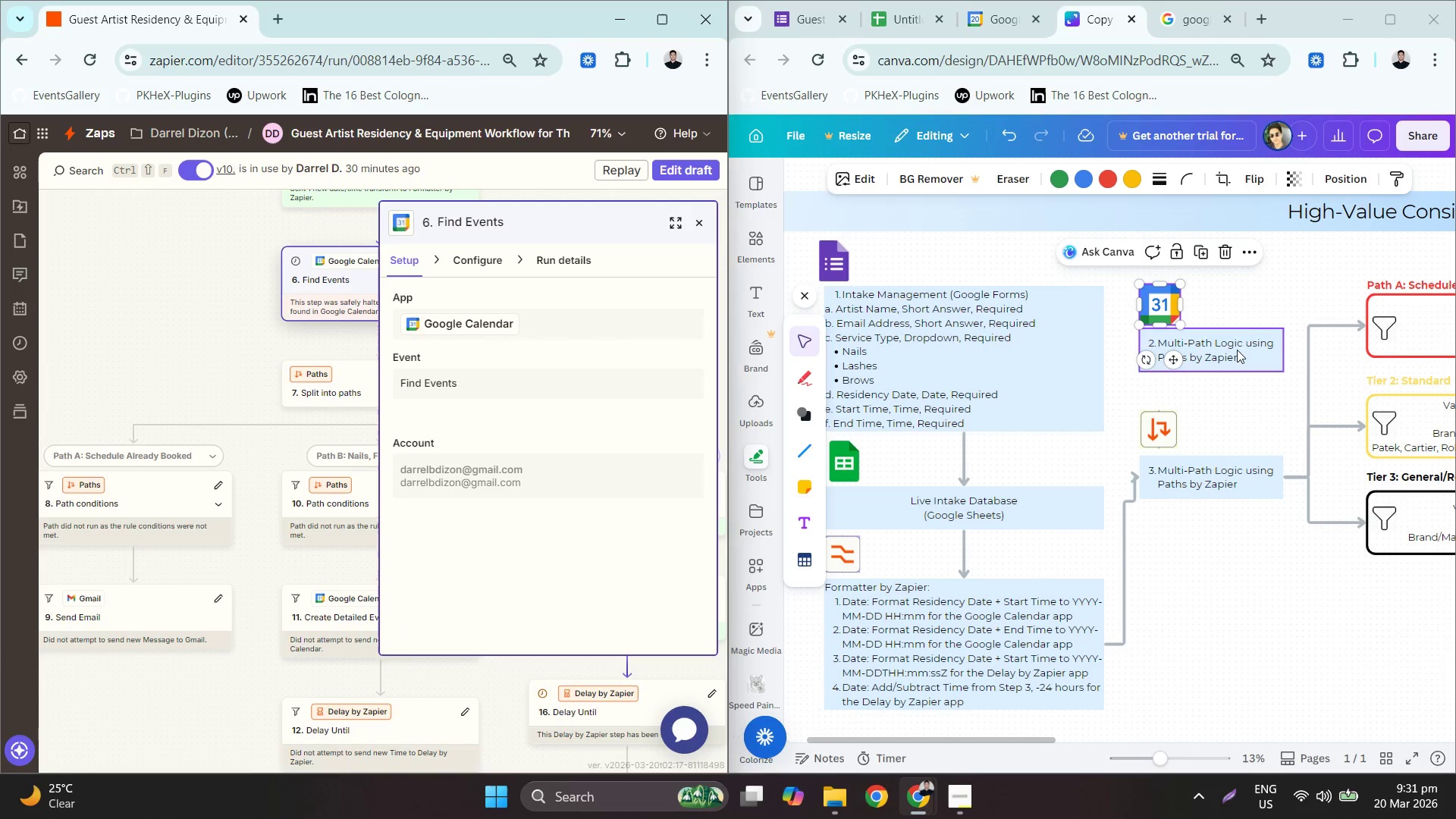 
left_click([479, 260])
 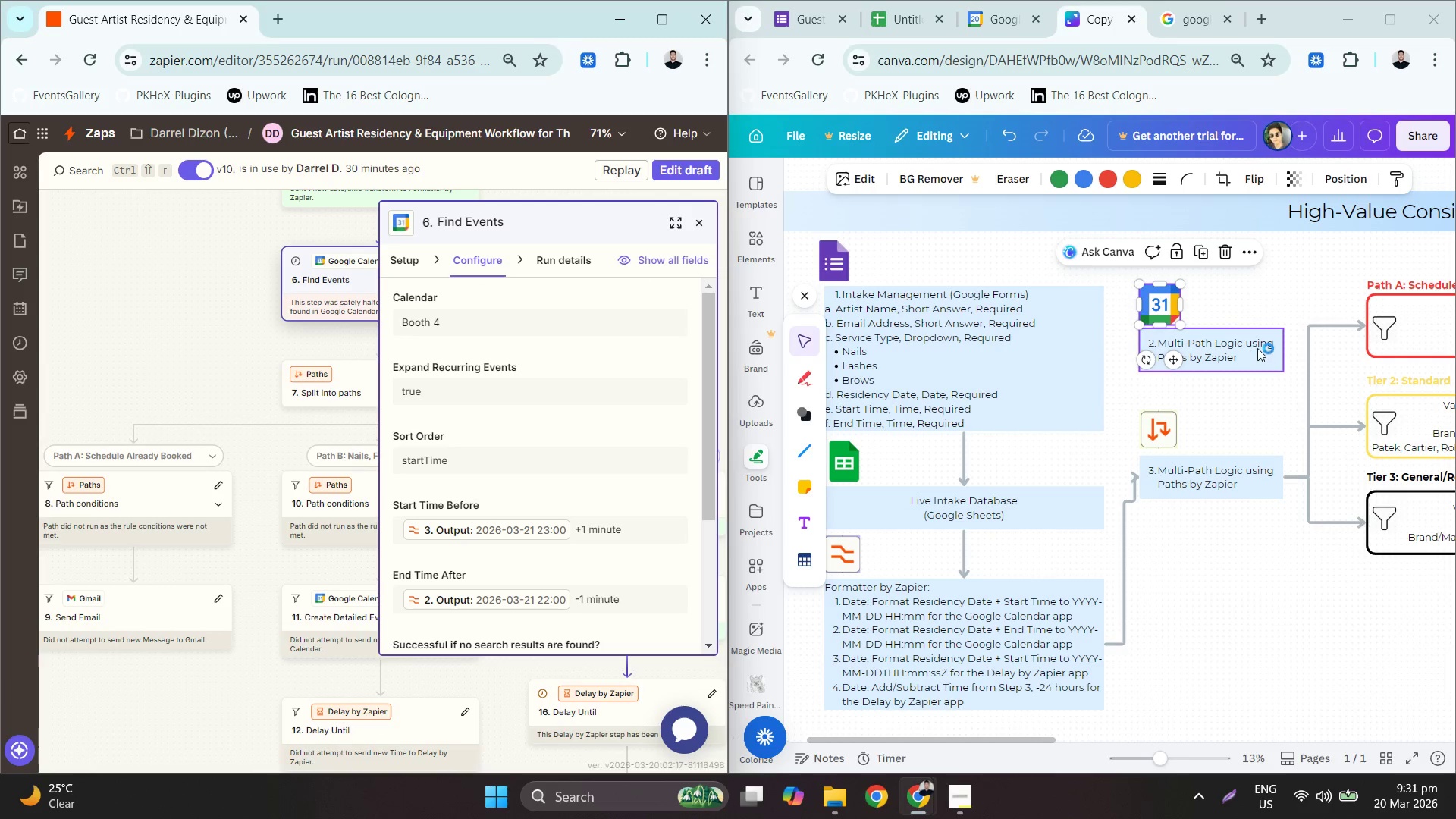 
double_click([1257, 348])
 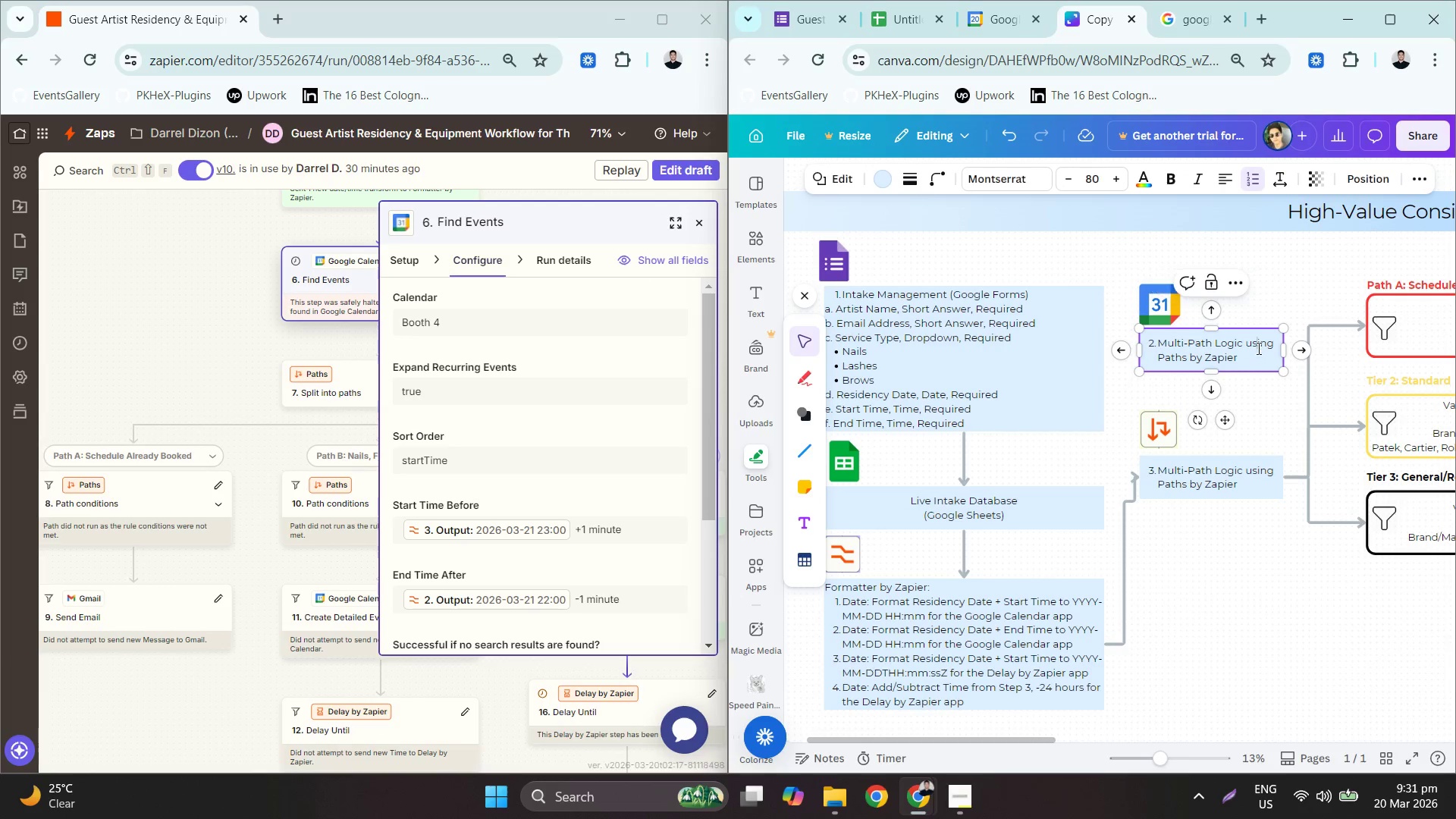 
triple_click([1257, 348])
 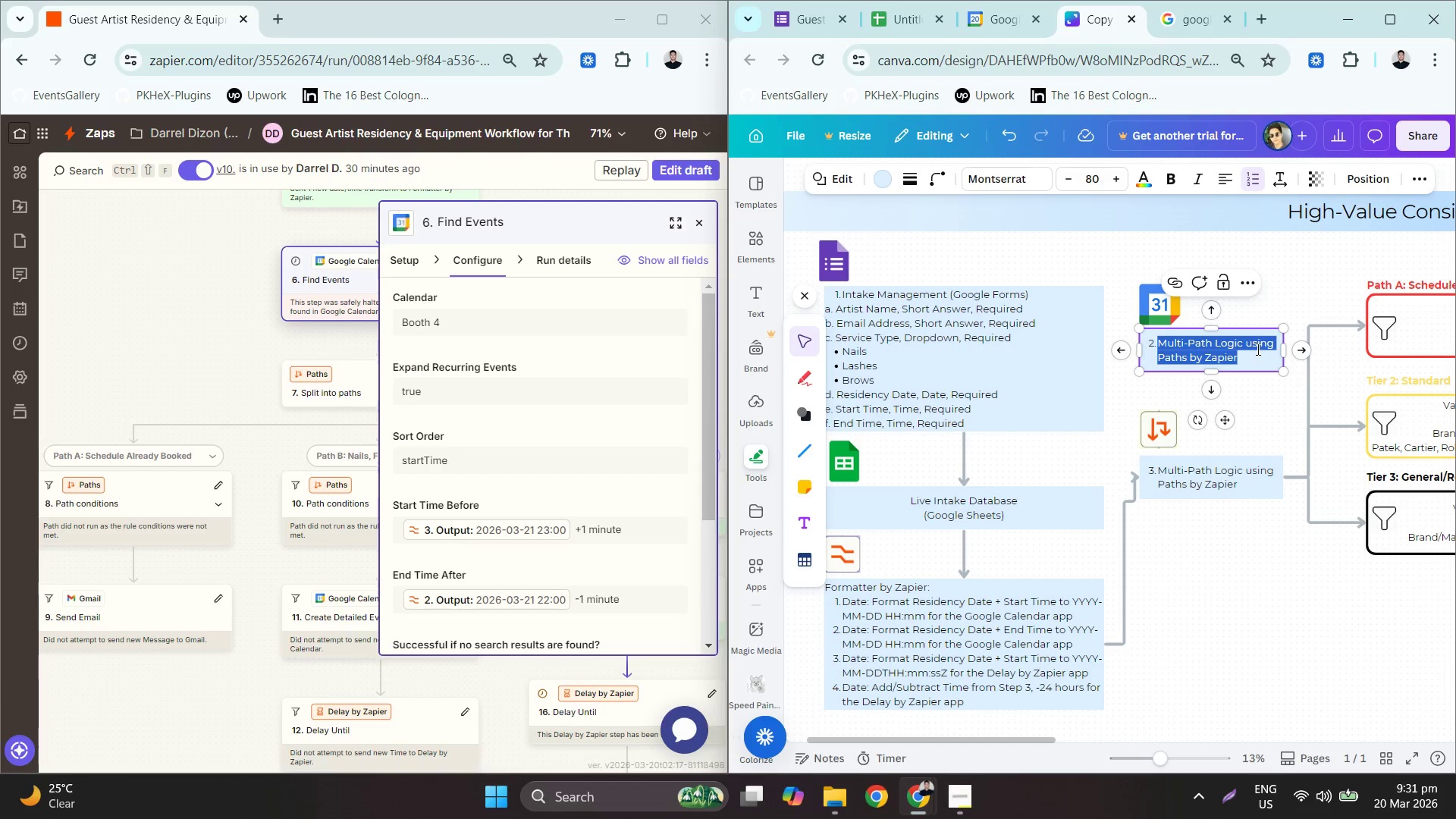 
type(Find e)
key(Backspace)
type(overlapping evn)
key(Backspace)
key(Backspace)
type(en)
key(Backspace)
key(Backspace)
type(venet )
key(Backspace)
key(Backspace)
key(Backspace)
type(t in google Calendar)
 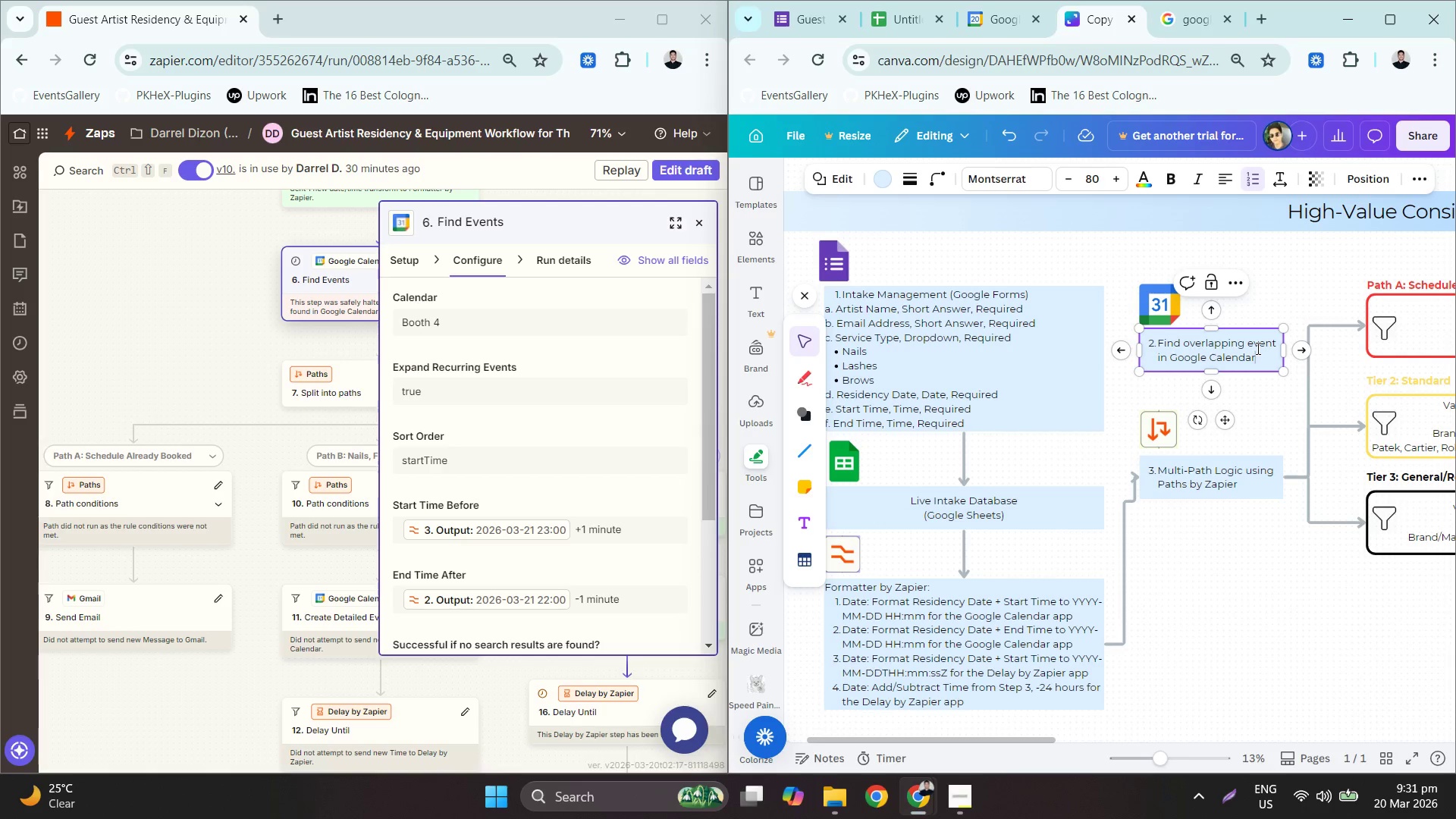 
key(Enter)
 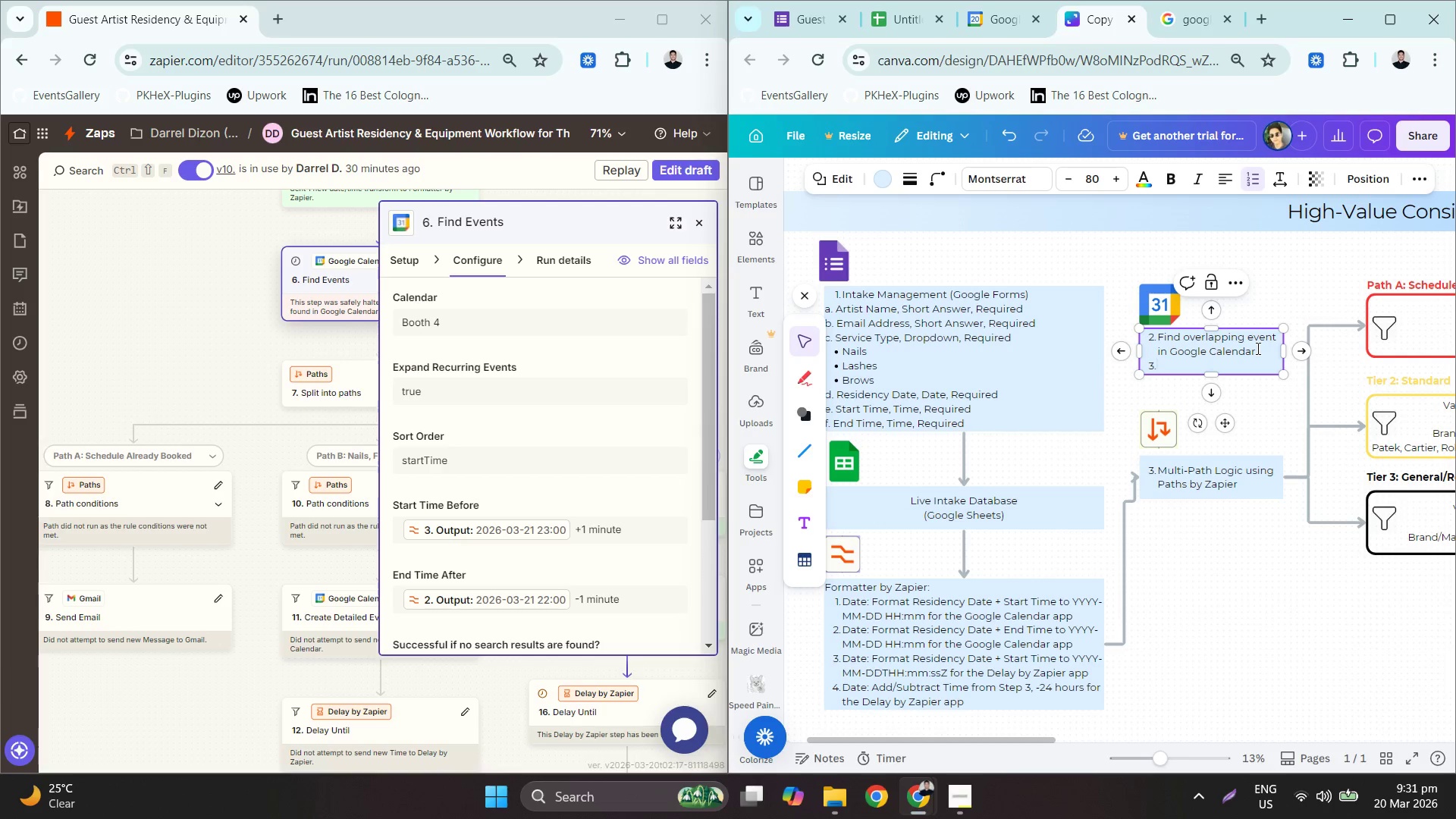 
key(Backspace)
type(Start TIme Before: Put End Time)
 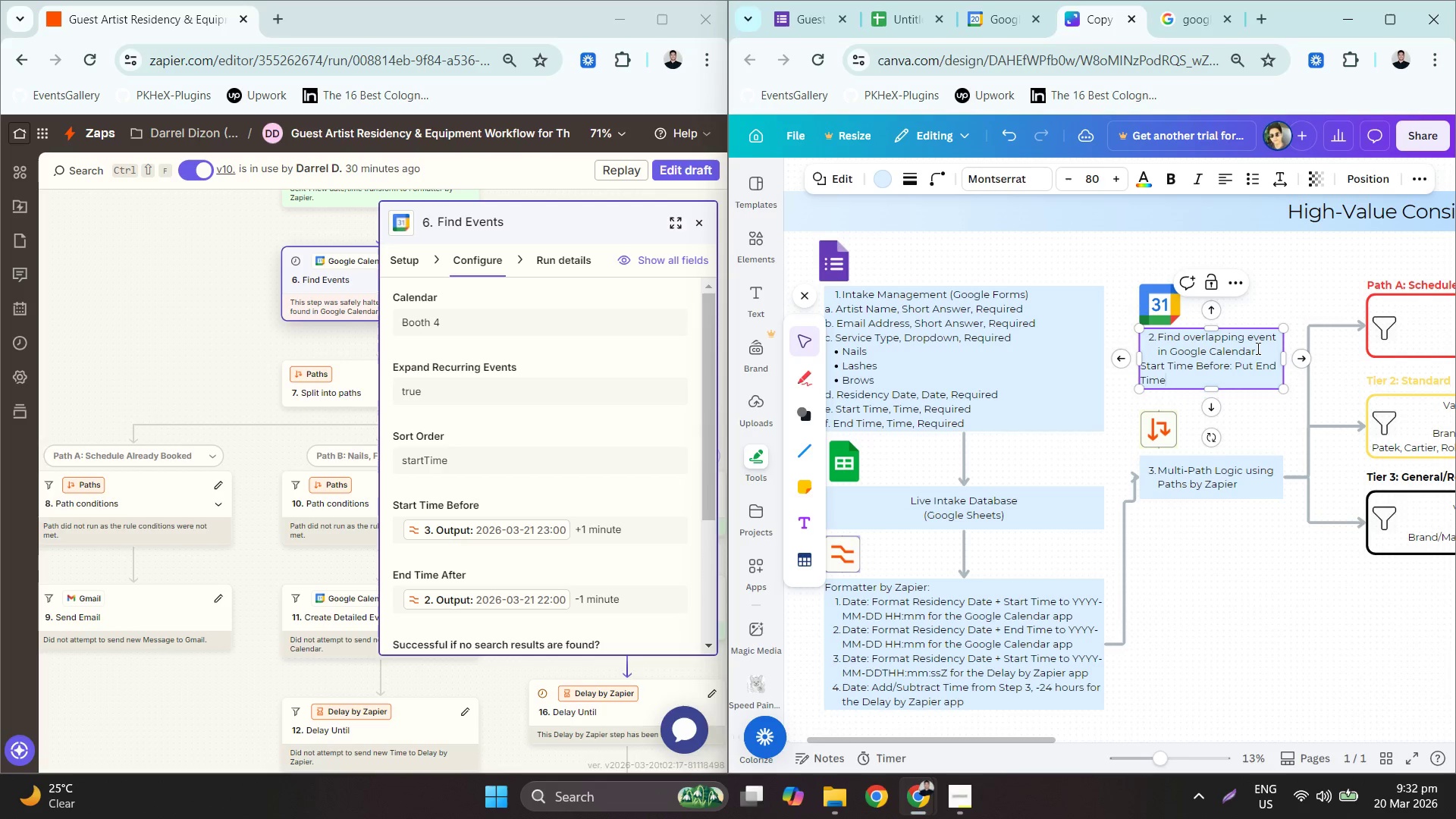 
double_click([1244, 359])
 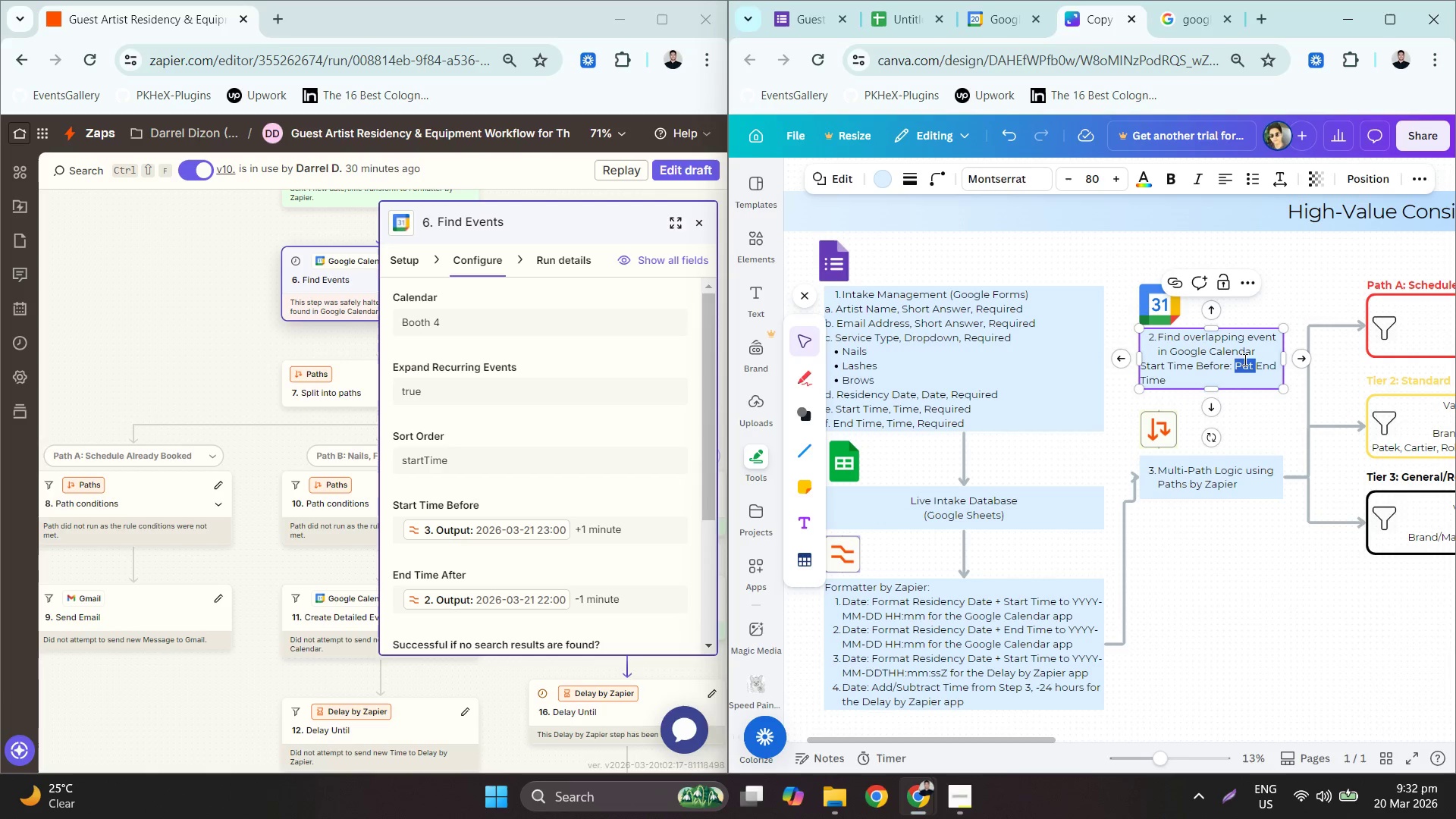 
key(Backspace)
 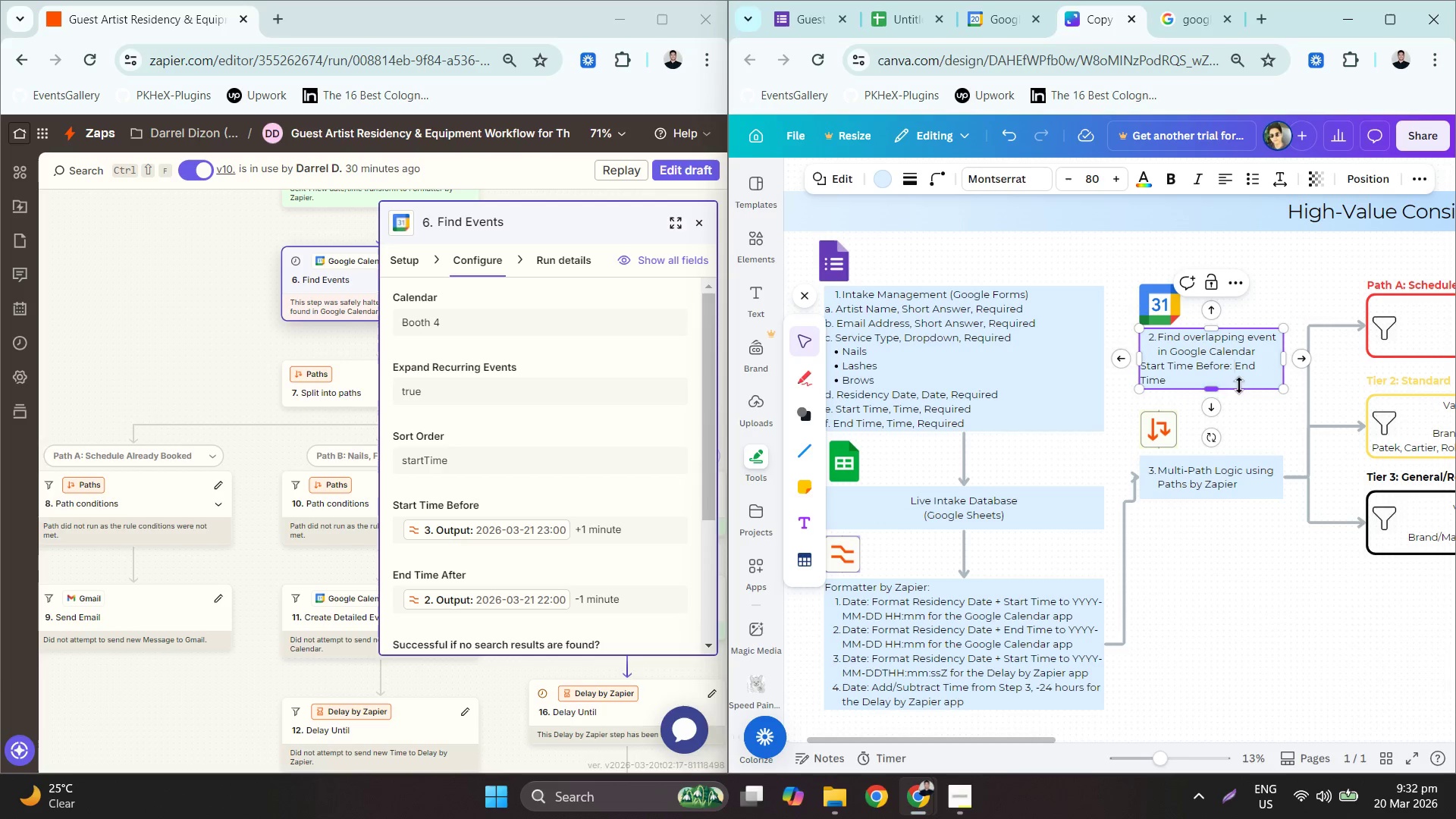 
left_click([1235, 378])
 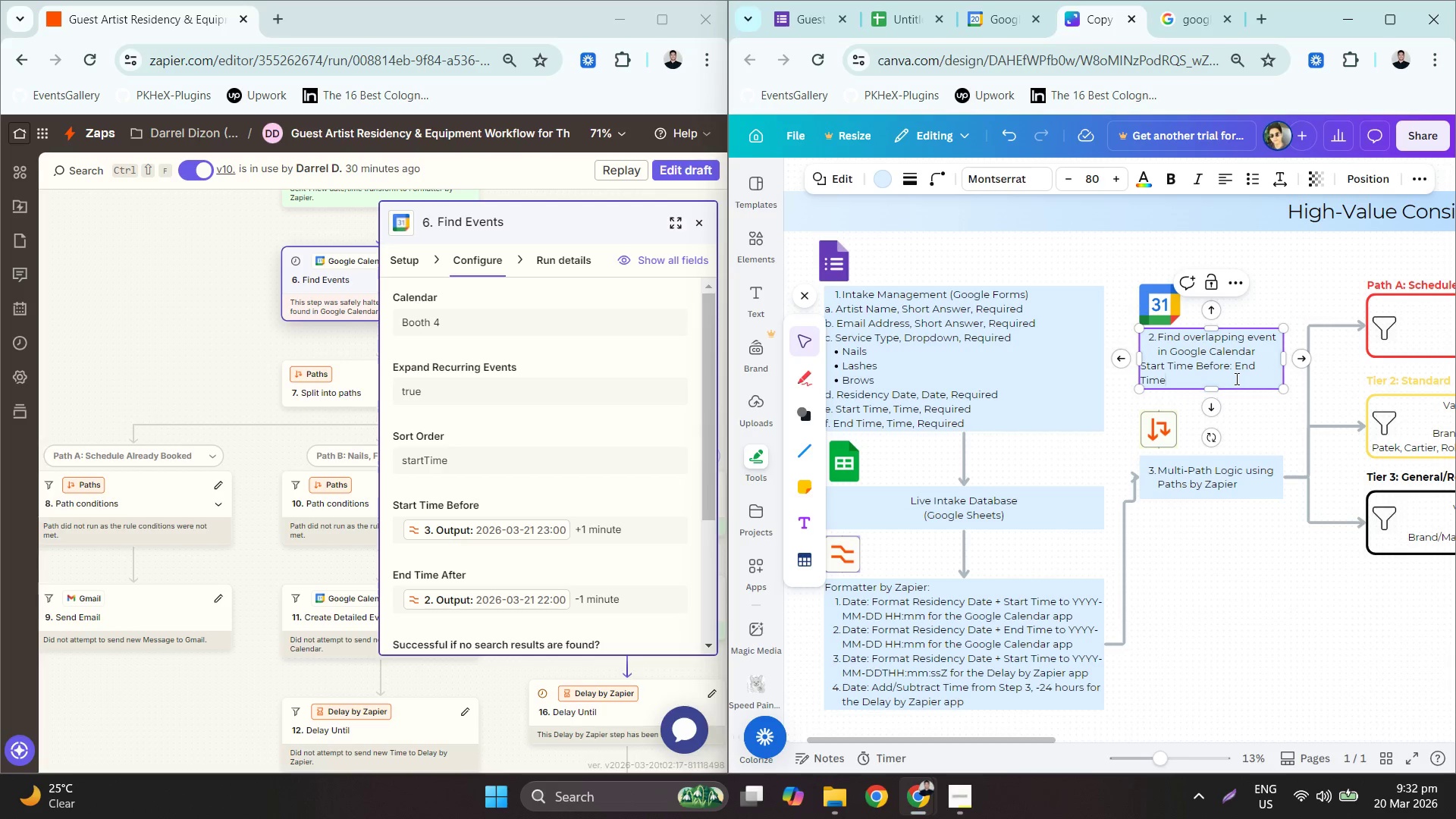 
left_click([1235, 378])
 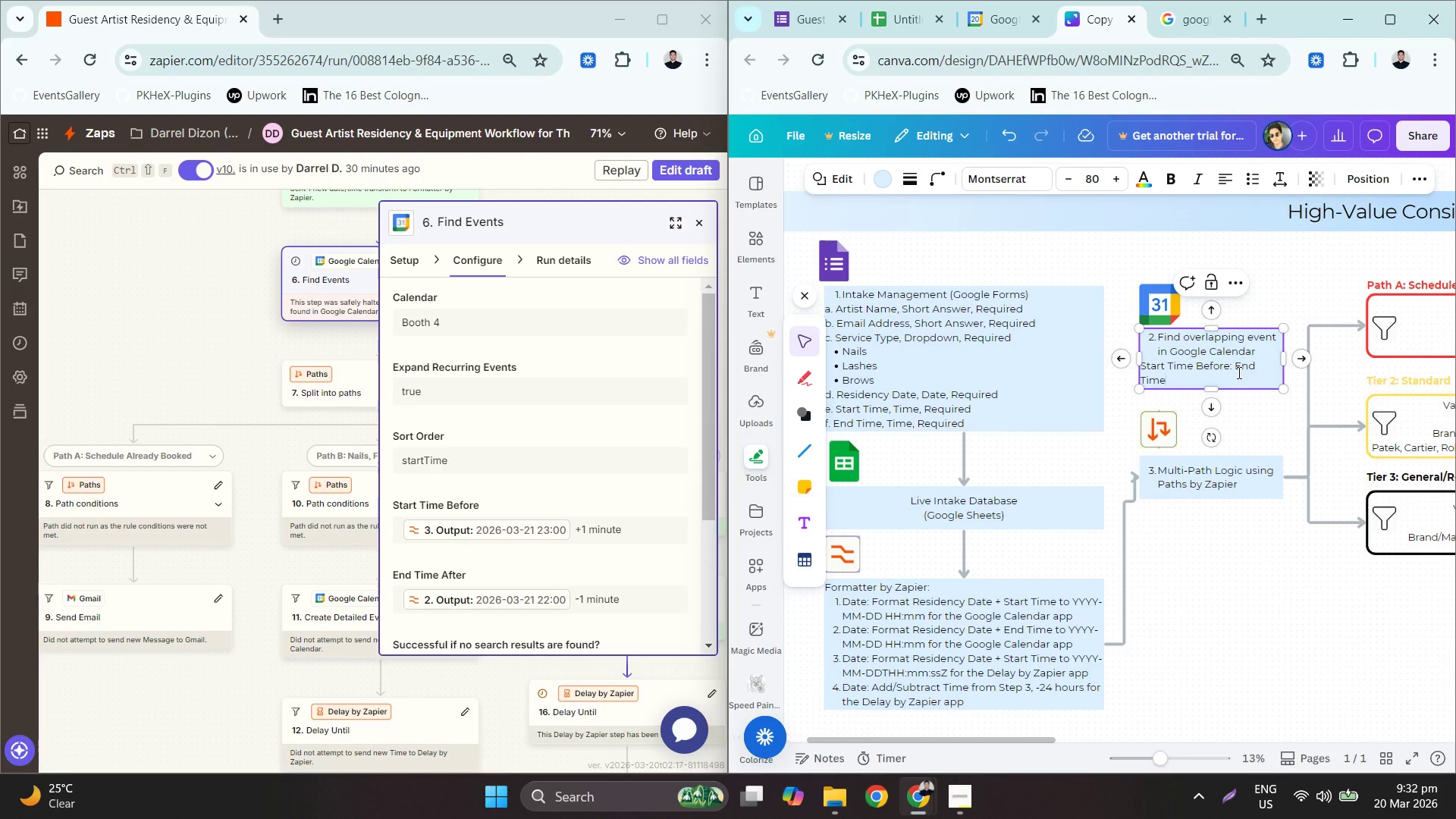 
type( =1 minute)
 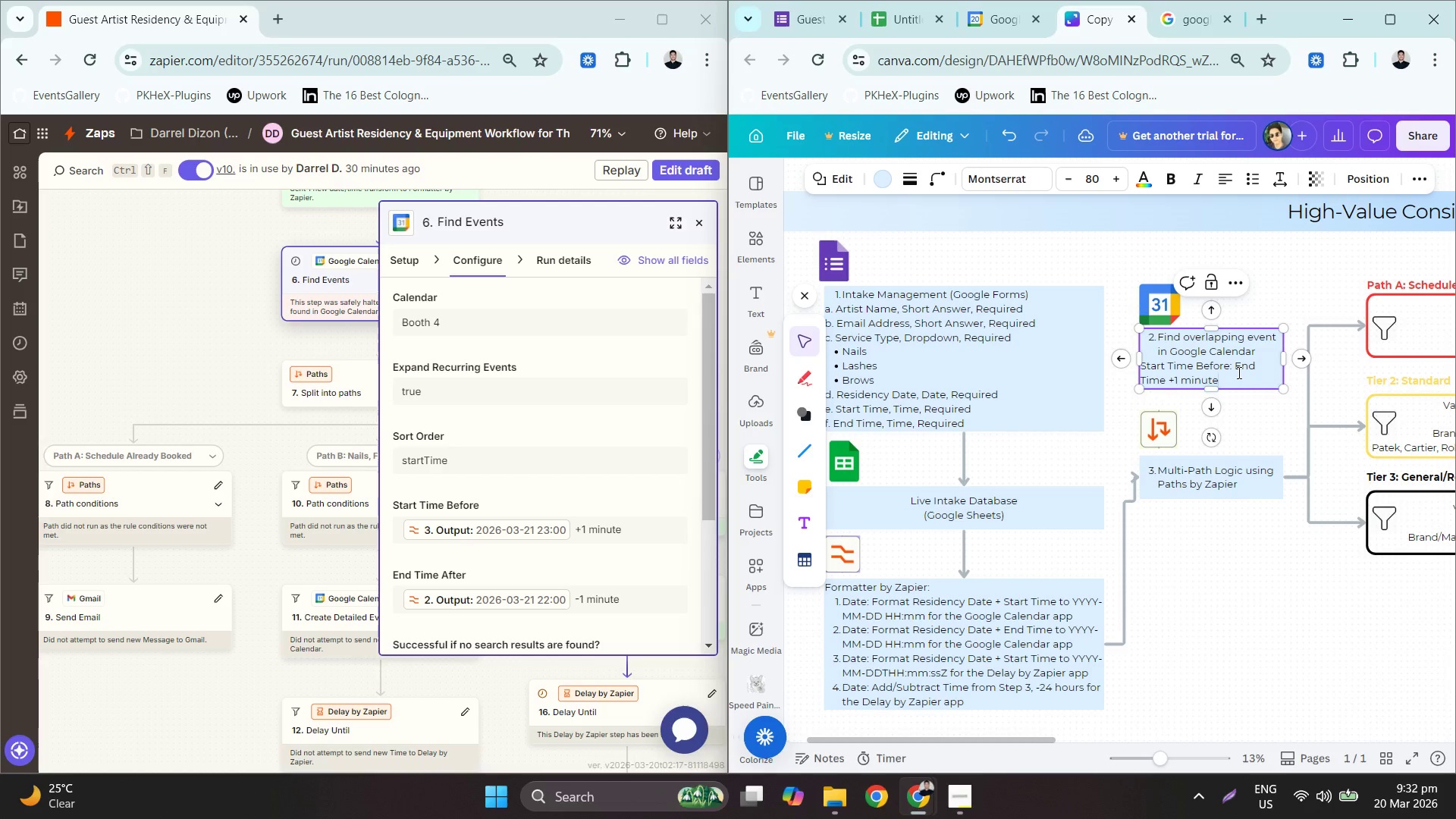 
key(Enter)
 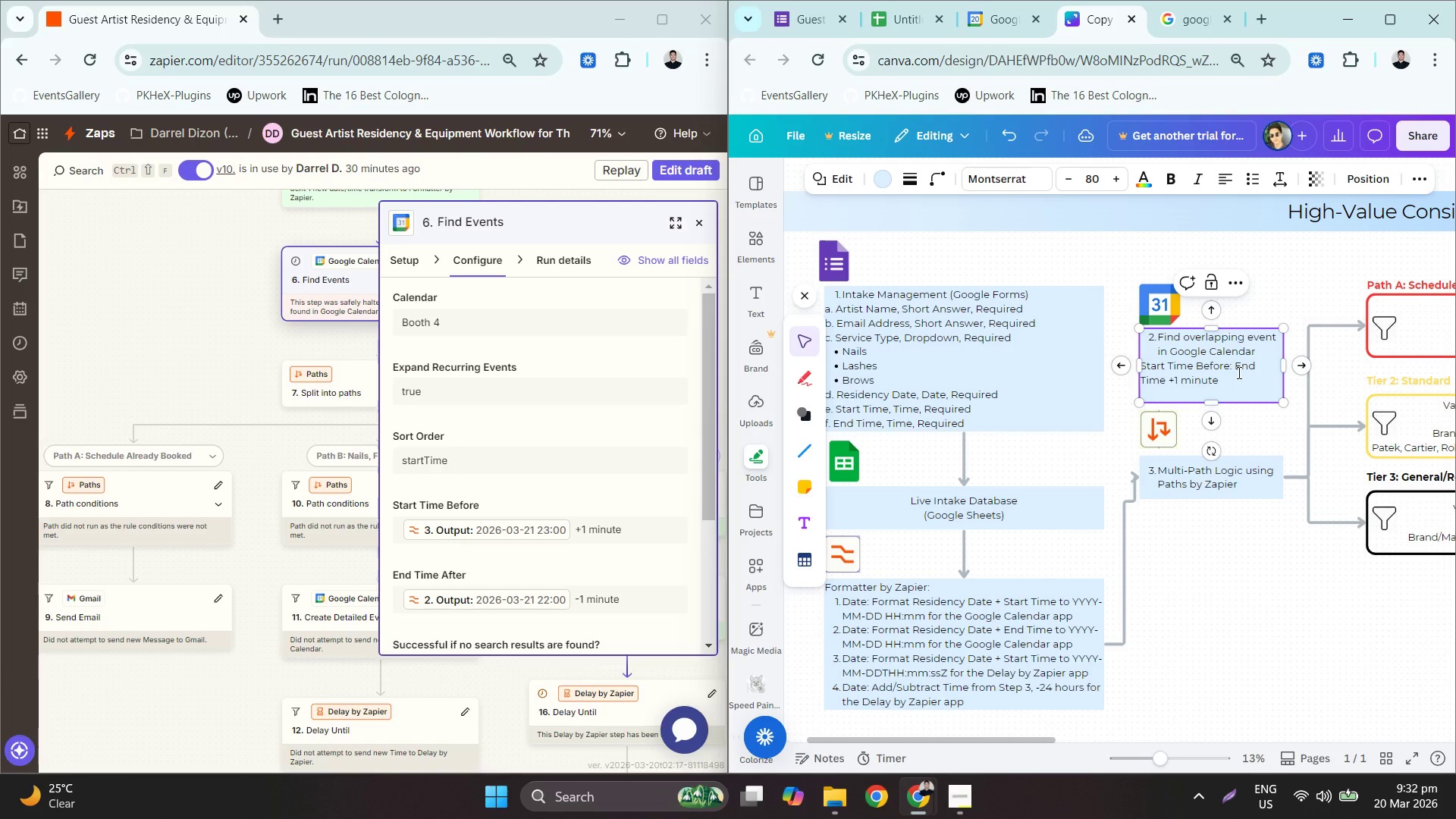 
type(S)
key(Backspace)
type(End TIme After; )
 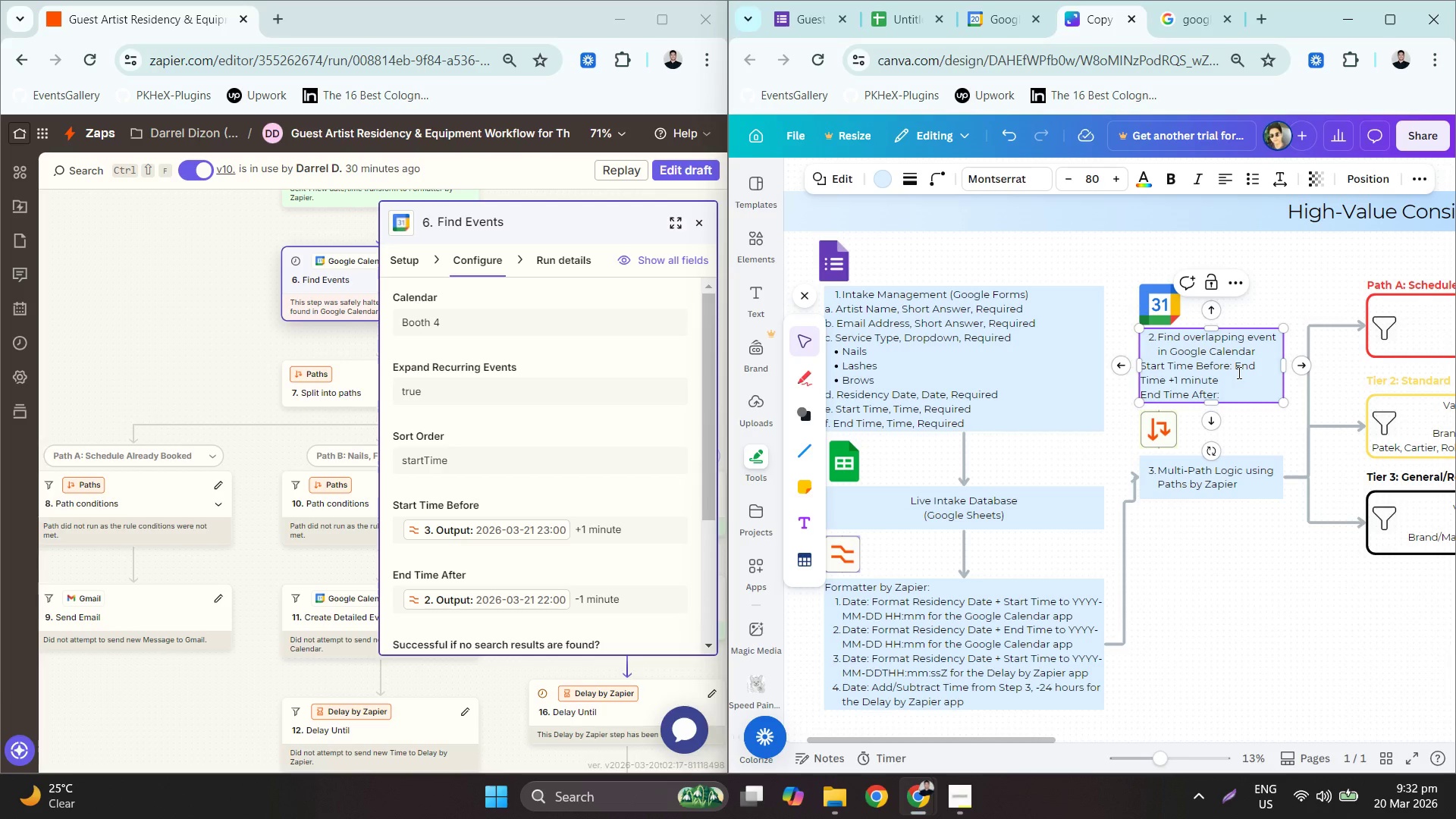 
hold_key(key=ShiftLeft, duration=1.5)
 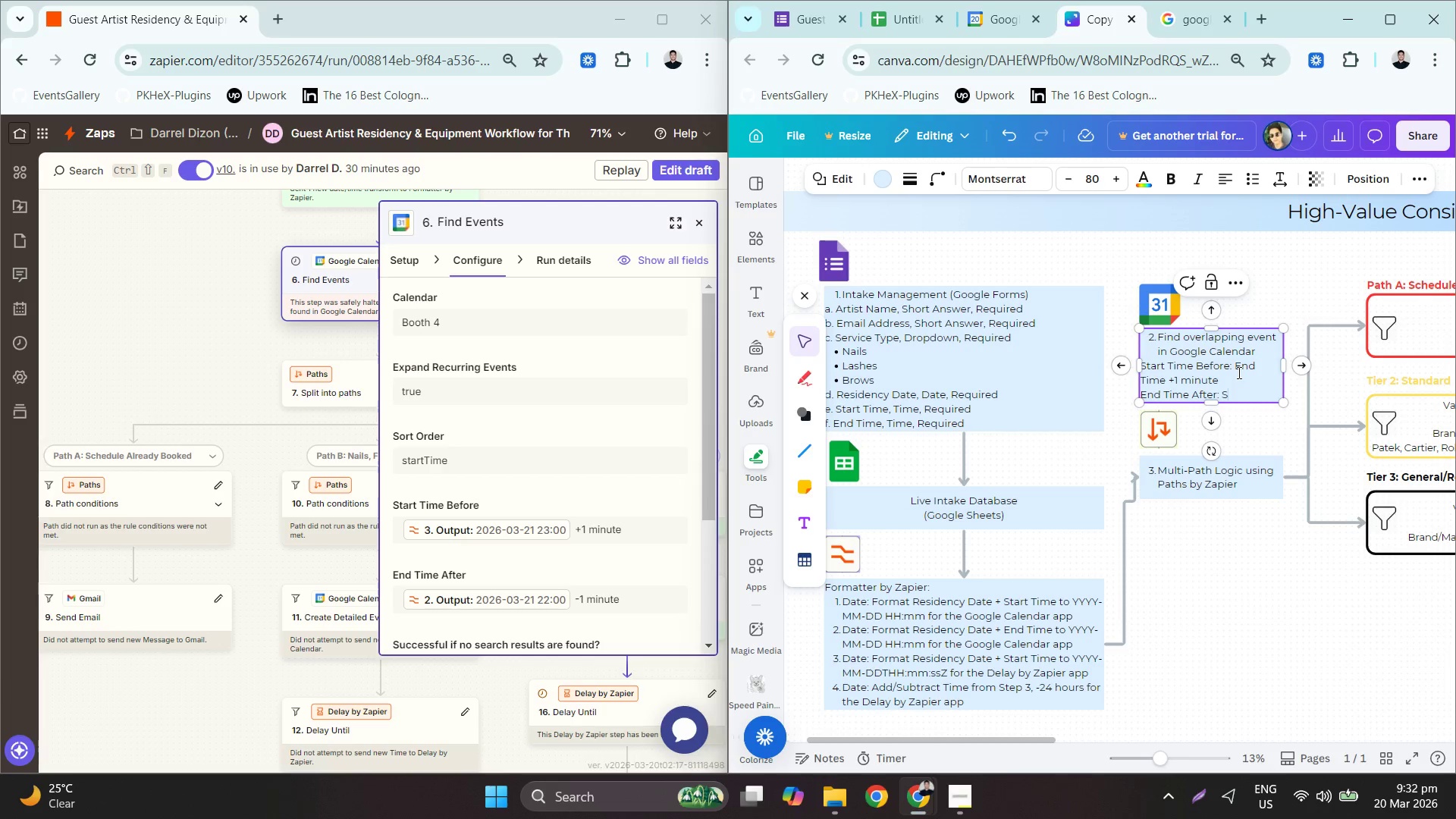 
type(Start Time -1 minute)
 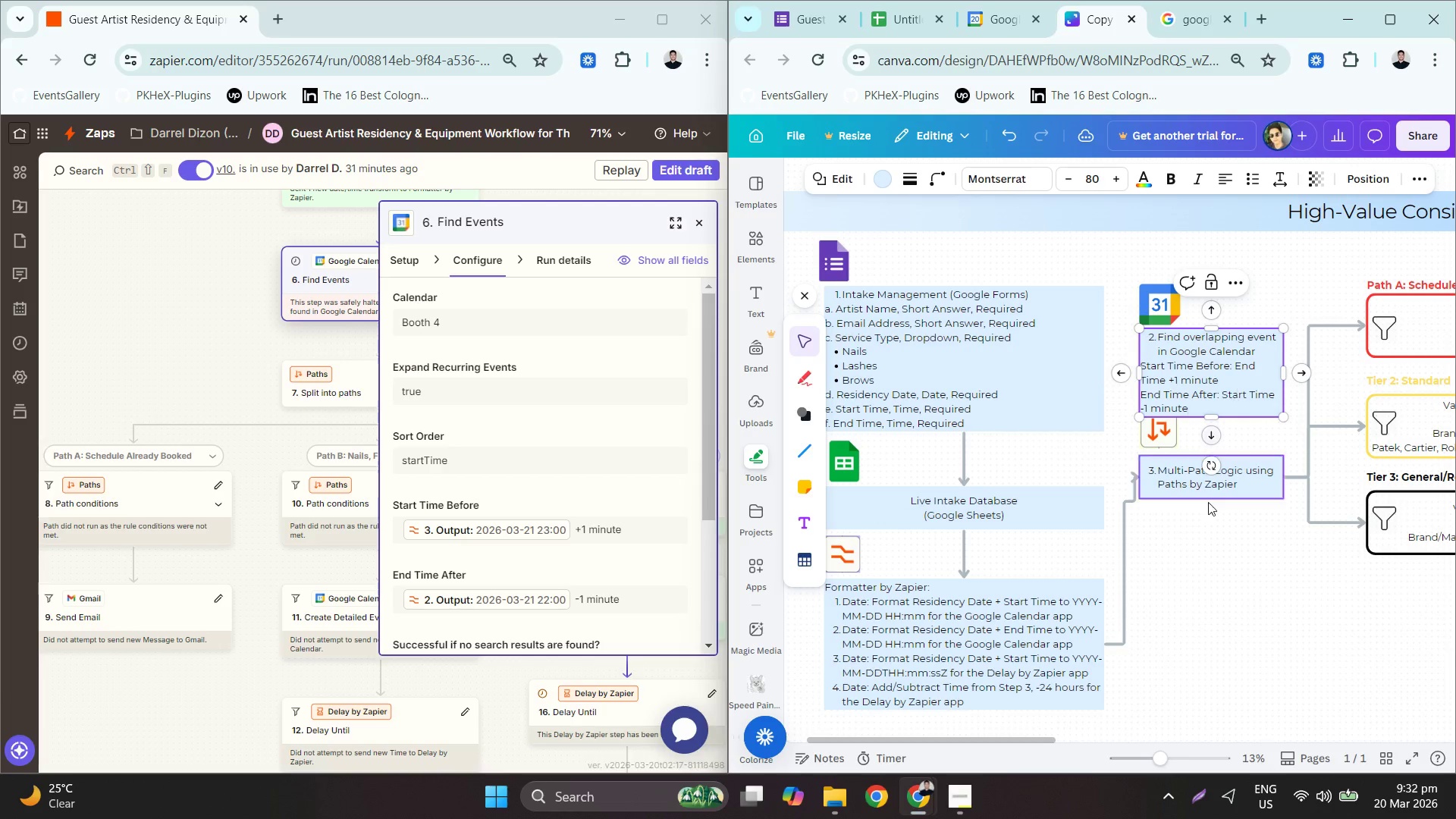 
left_click([1228, 563])
 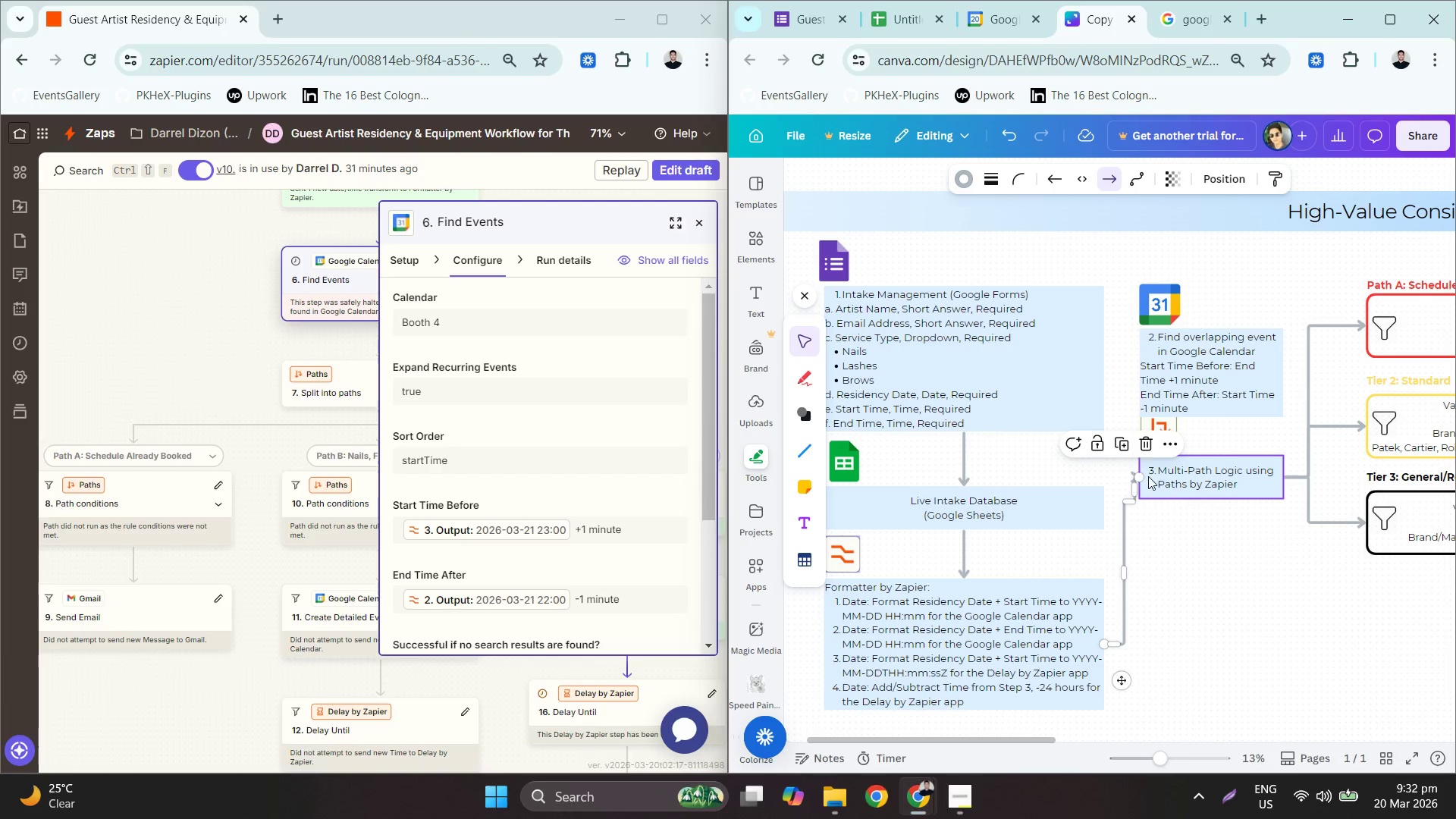 
left_click_drag(start_coordinate=[1137, 479], to_coordinate=[1128, 371])
 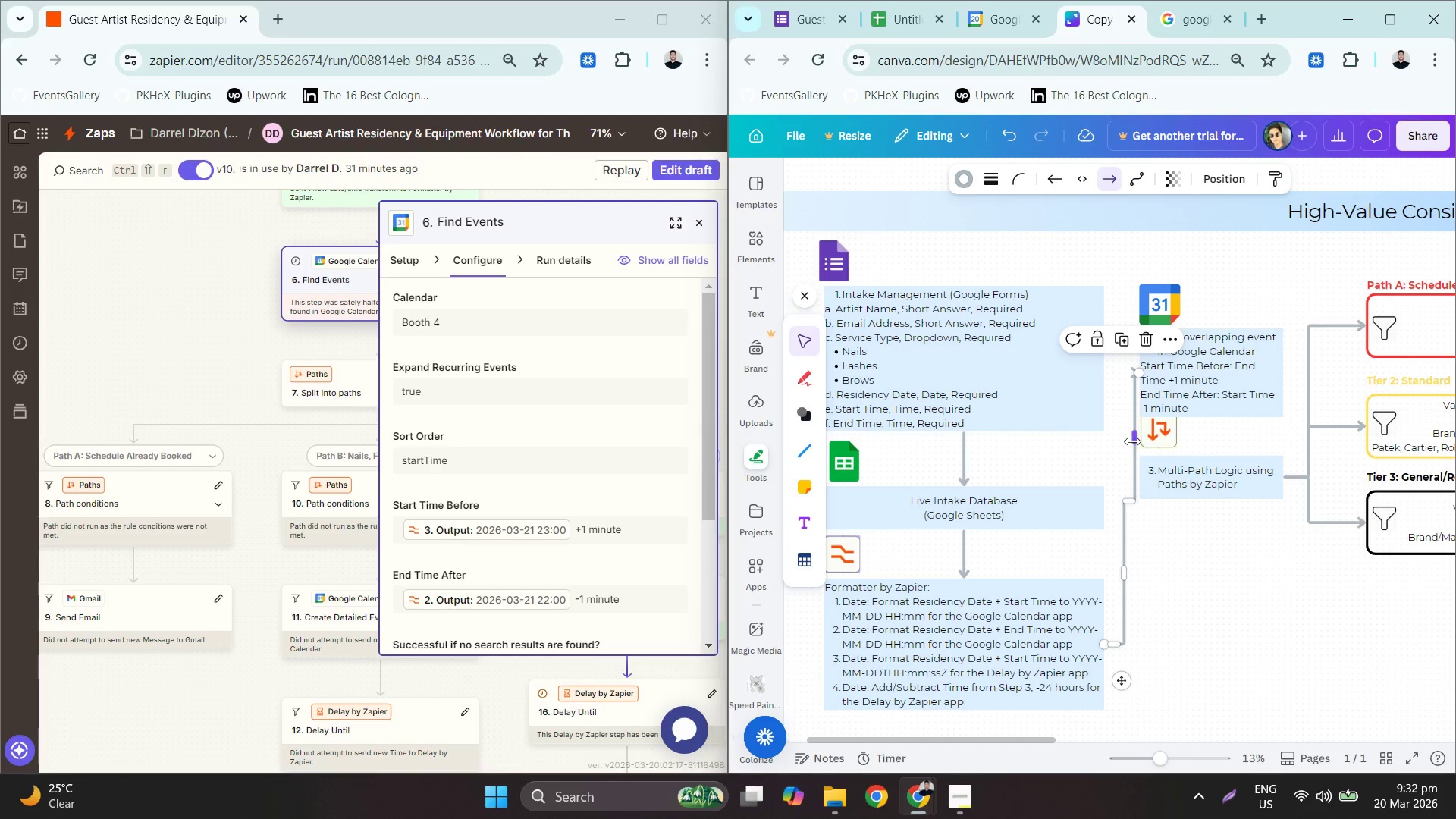 
left_click_drag(start_coordinate=[1133, 438], to_coordinate=[1125, 436])
 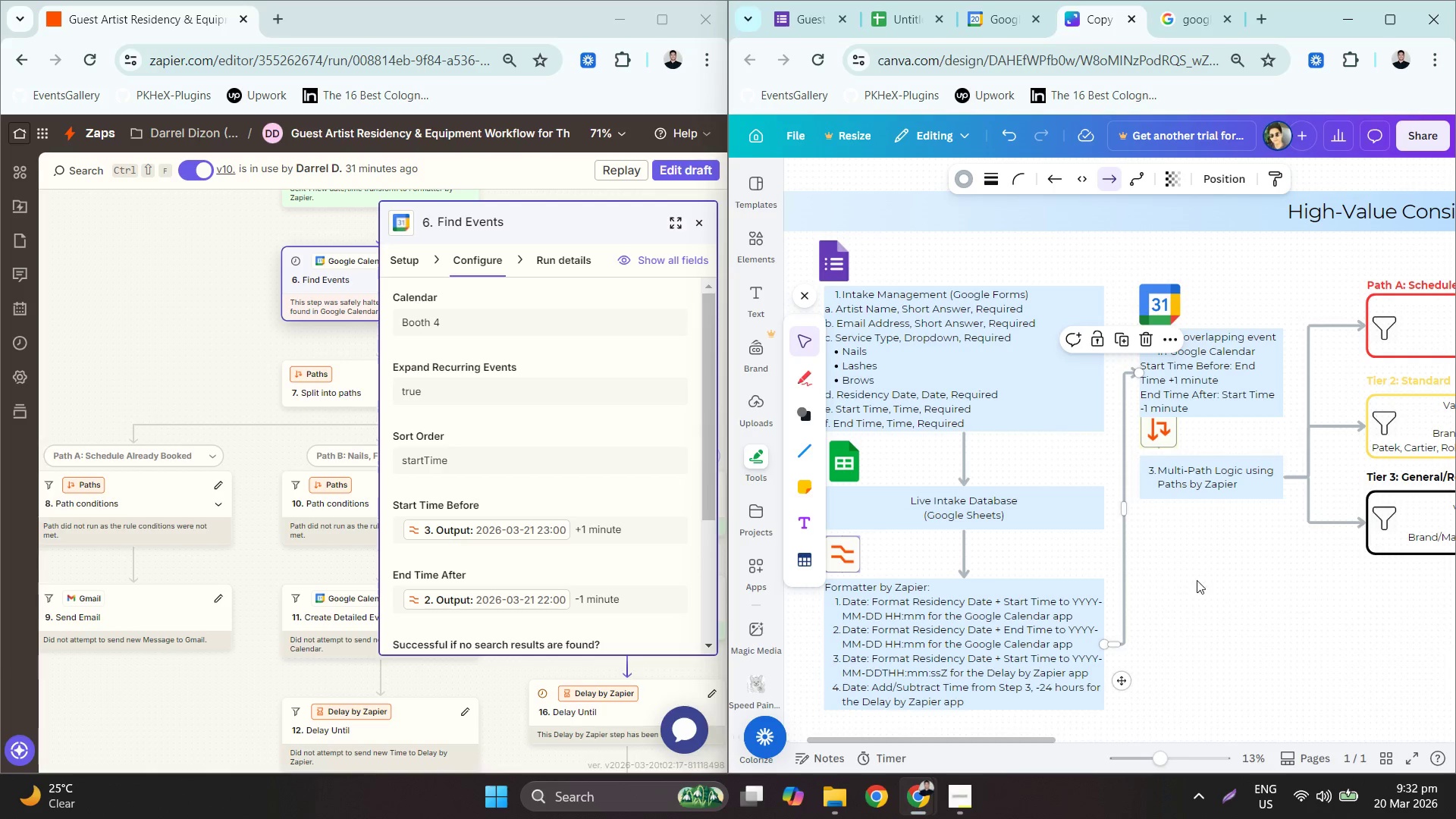 
left_click([1200, 584])
 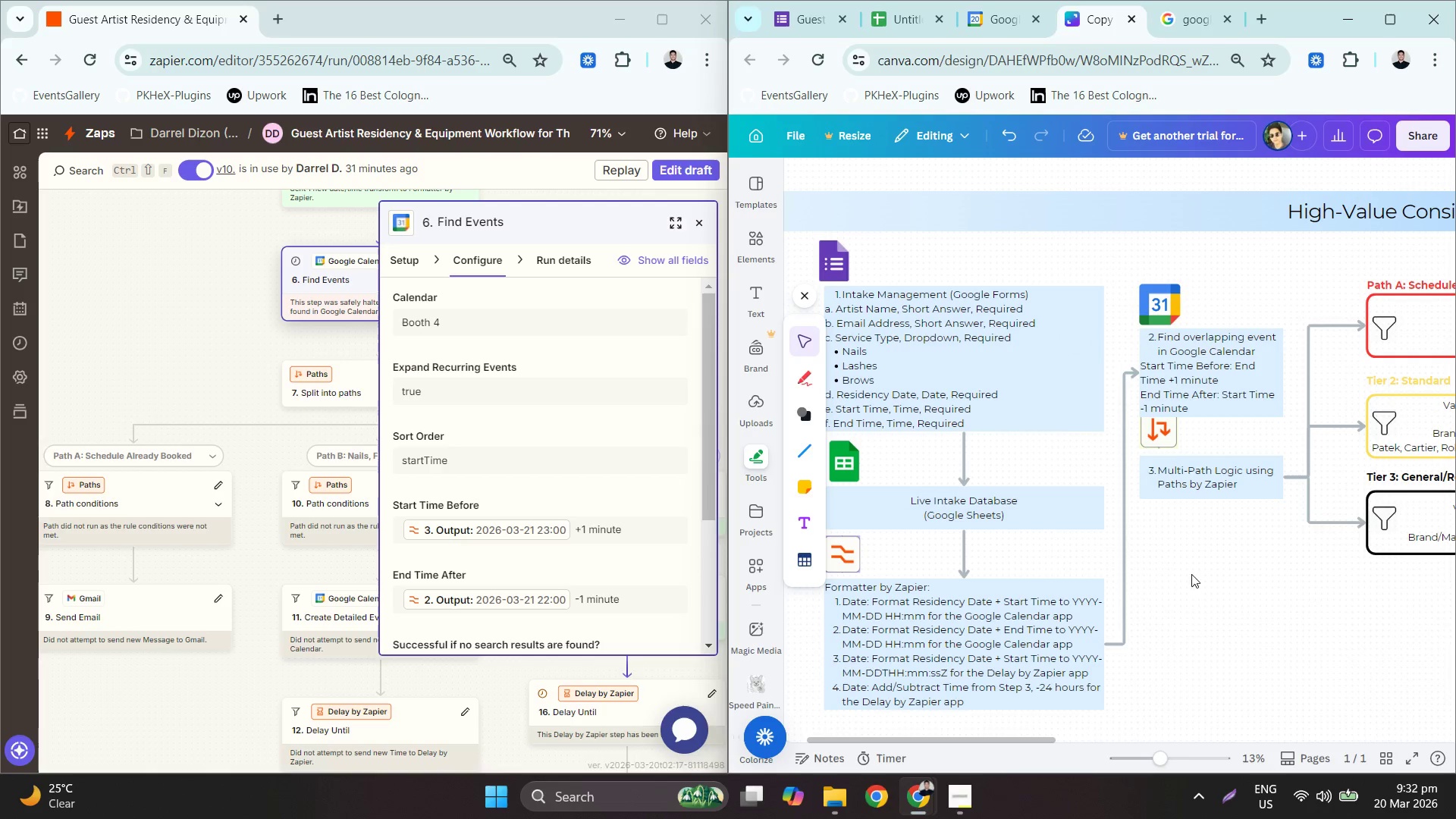 
hold_key(key=ControlLeft, duration=0.38)
 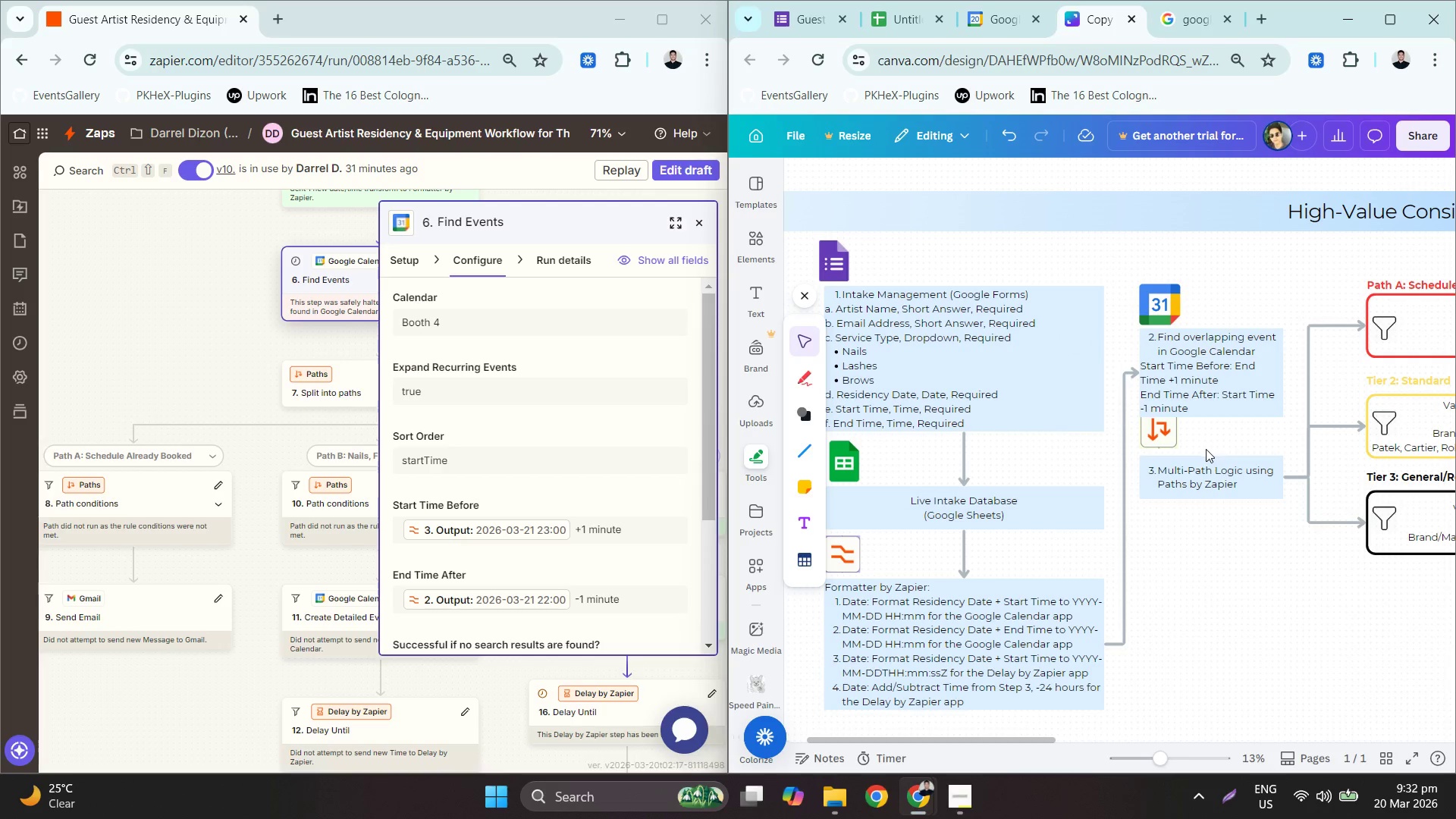 
left_click_drag(start_coordinate=[1217, 477], to_coordinate=[1222, 523])
 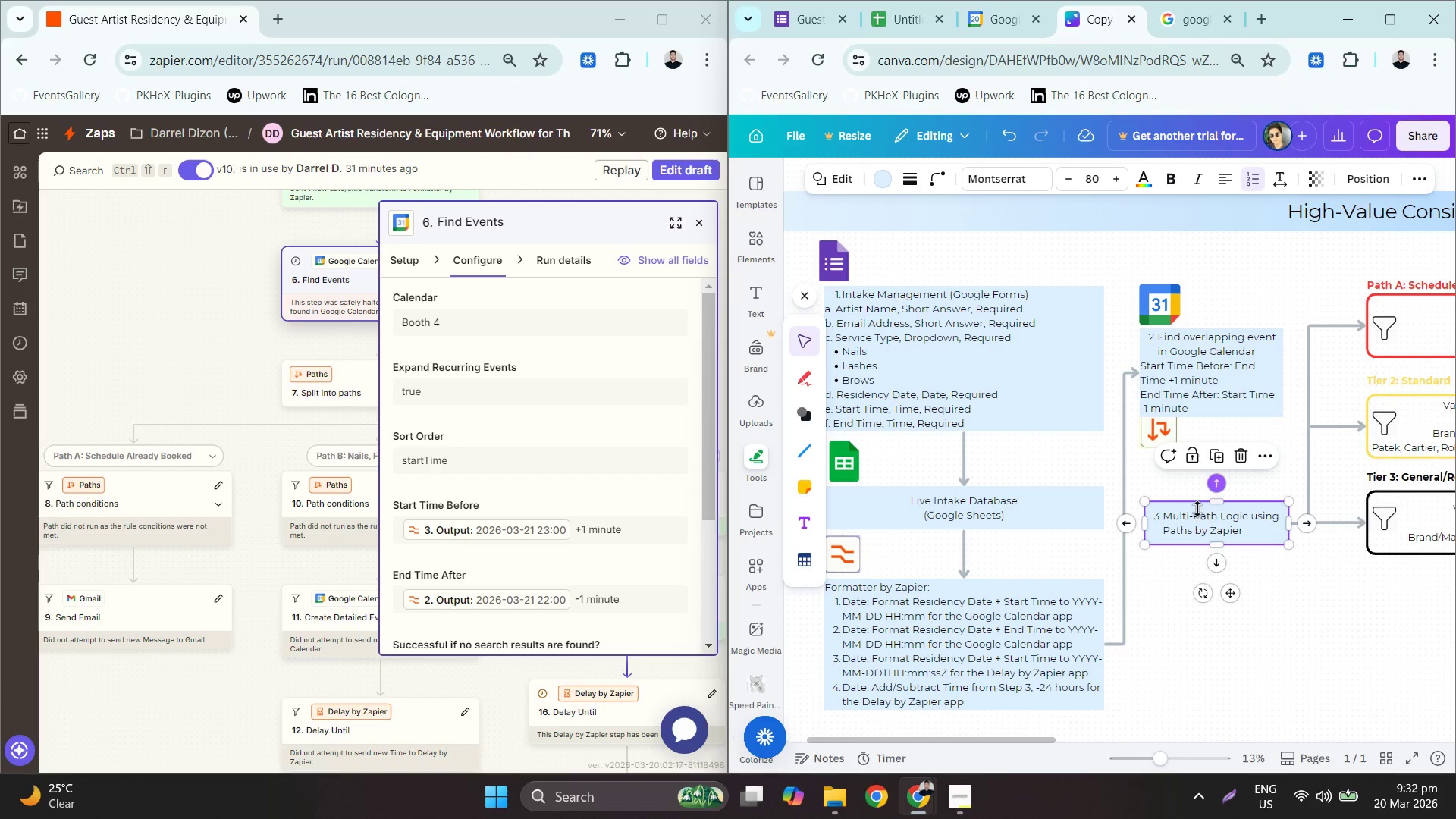 
left_click_drag(start_coordinate=[1194, 513], to_coordinate=[1186, 513])
 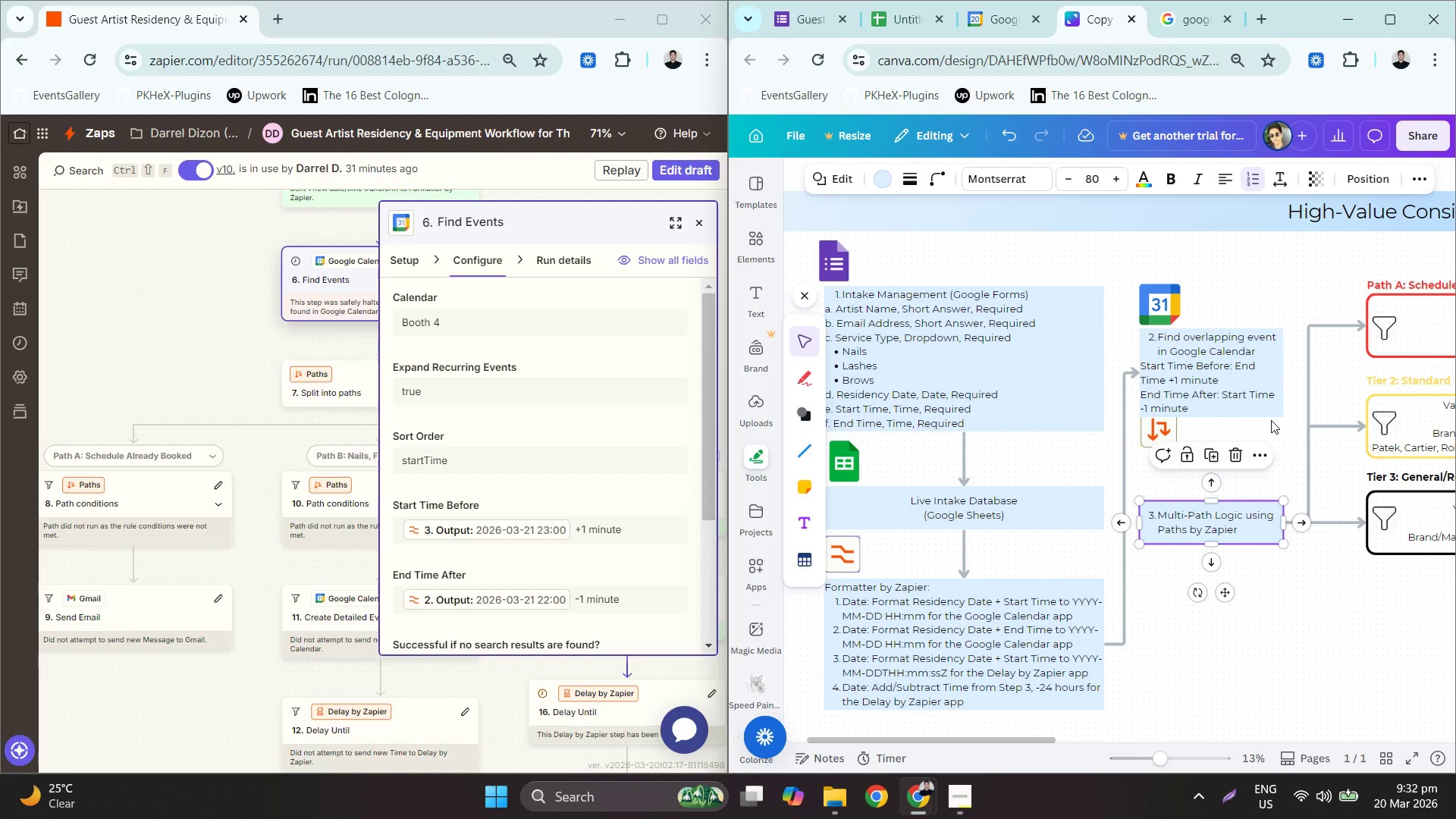 
left_click([1274, 450])
 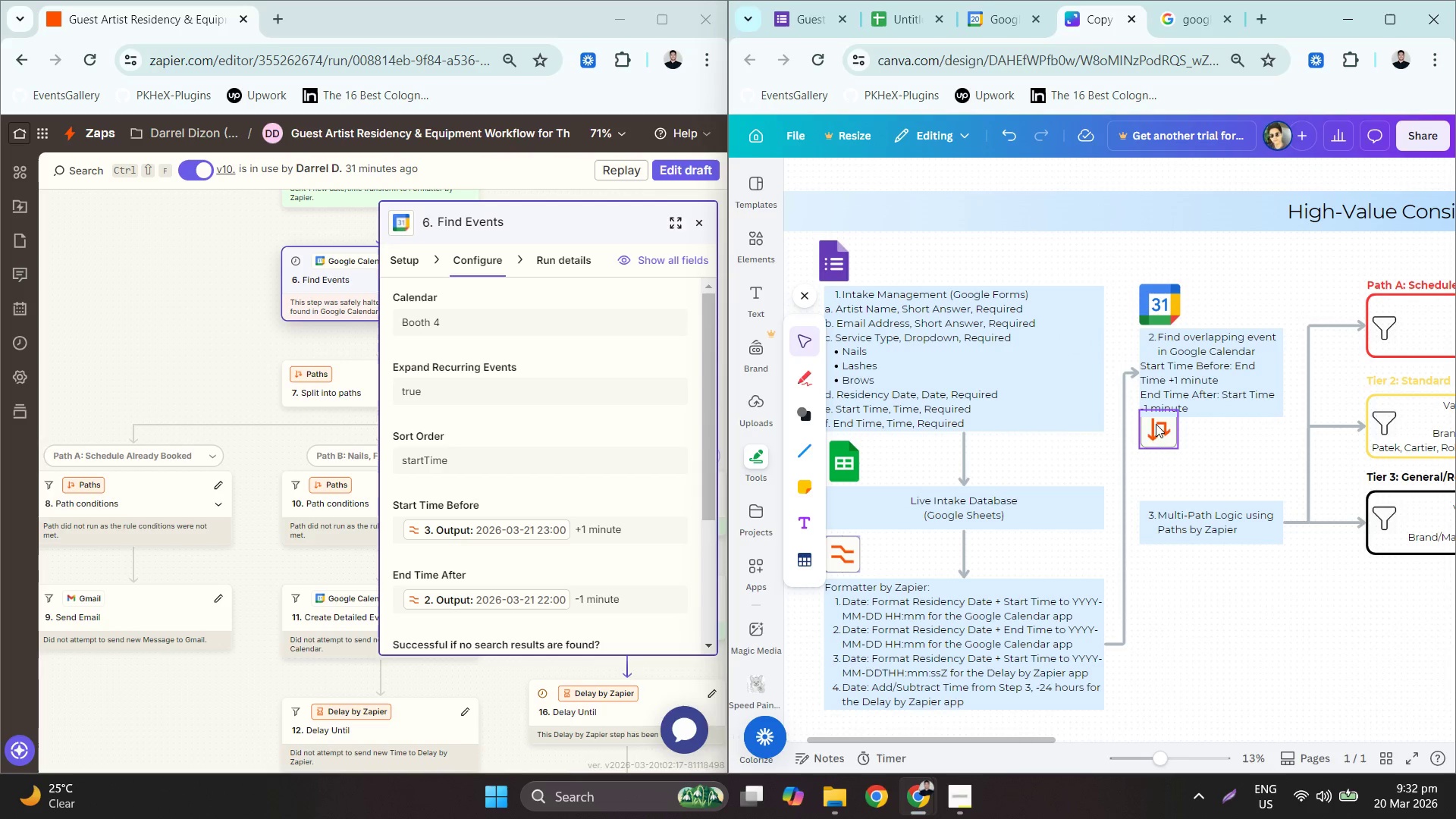 
left_click_drag(start_coordinate=[1144, 431], to_coordinate=[1148, 476])
 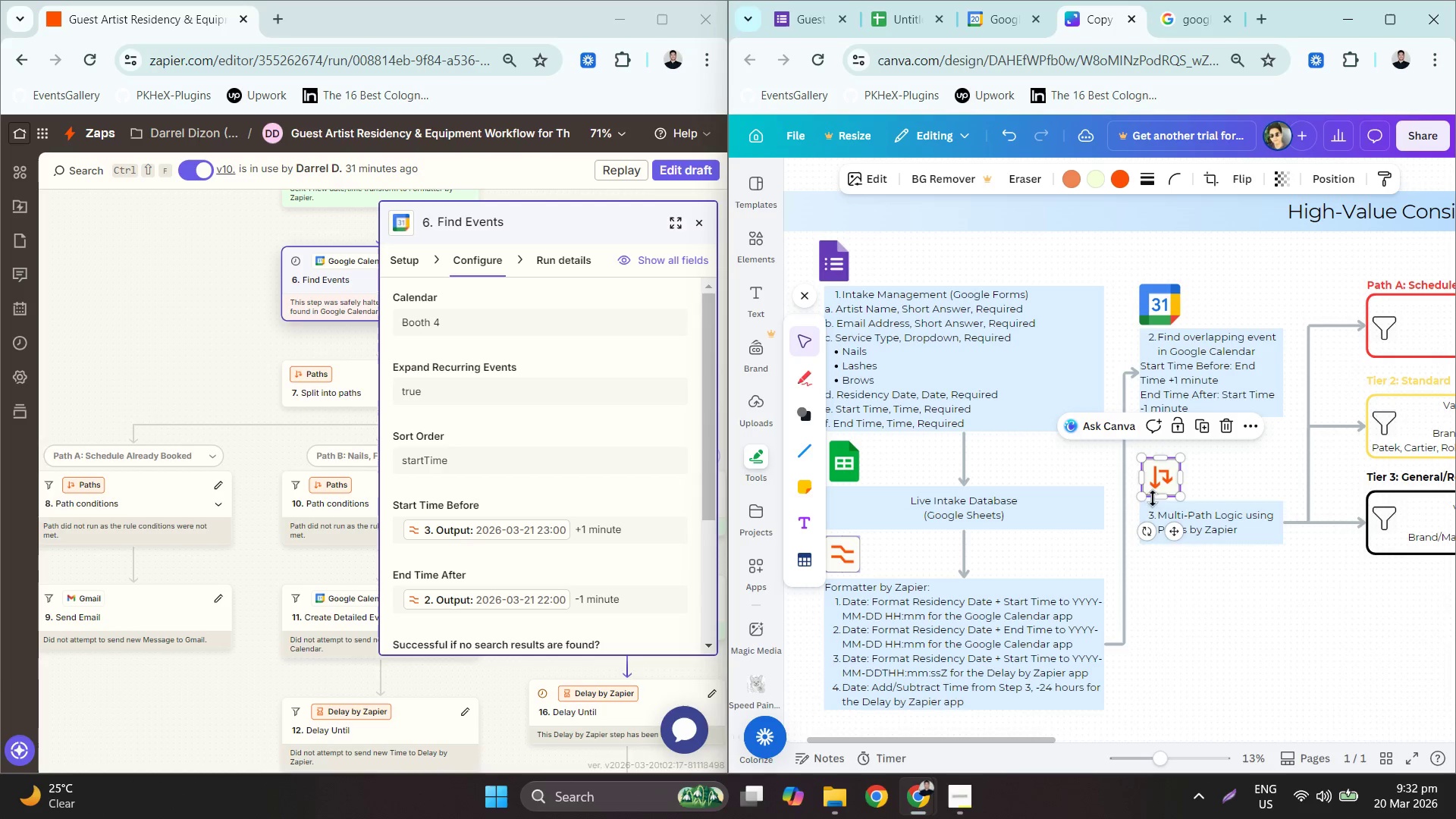 
hold_key(key=ControlLeft, duration=0.78)
scroll: coordinate [1142, 570], scroll_direction: down, amount: 5.0
 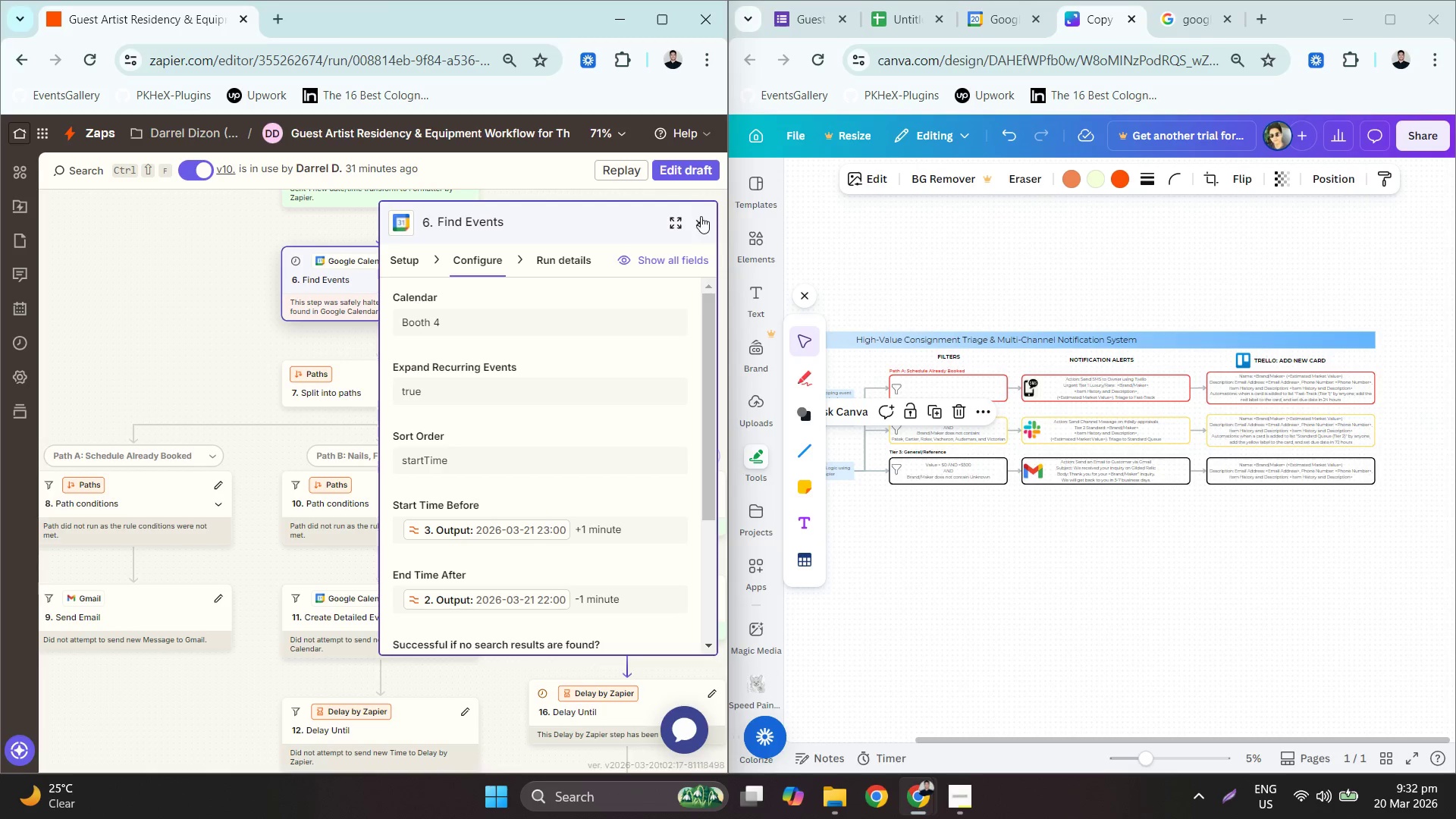 
wait(7.0)
 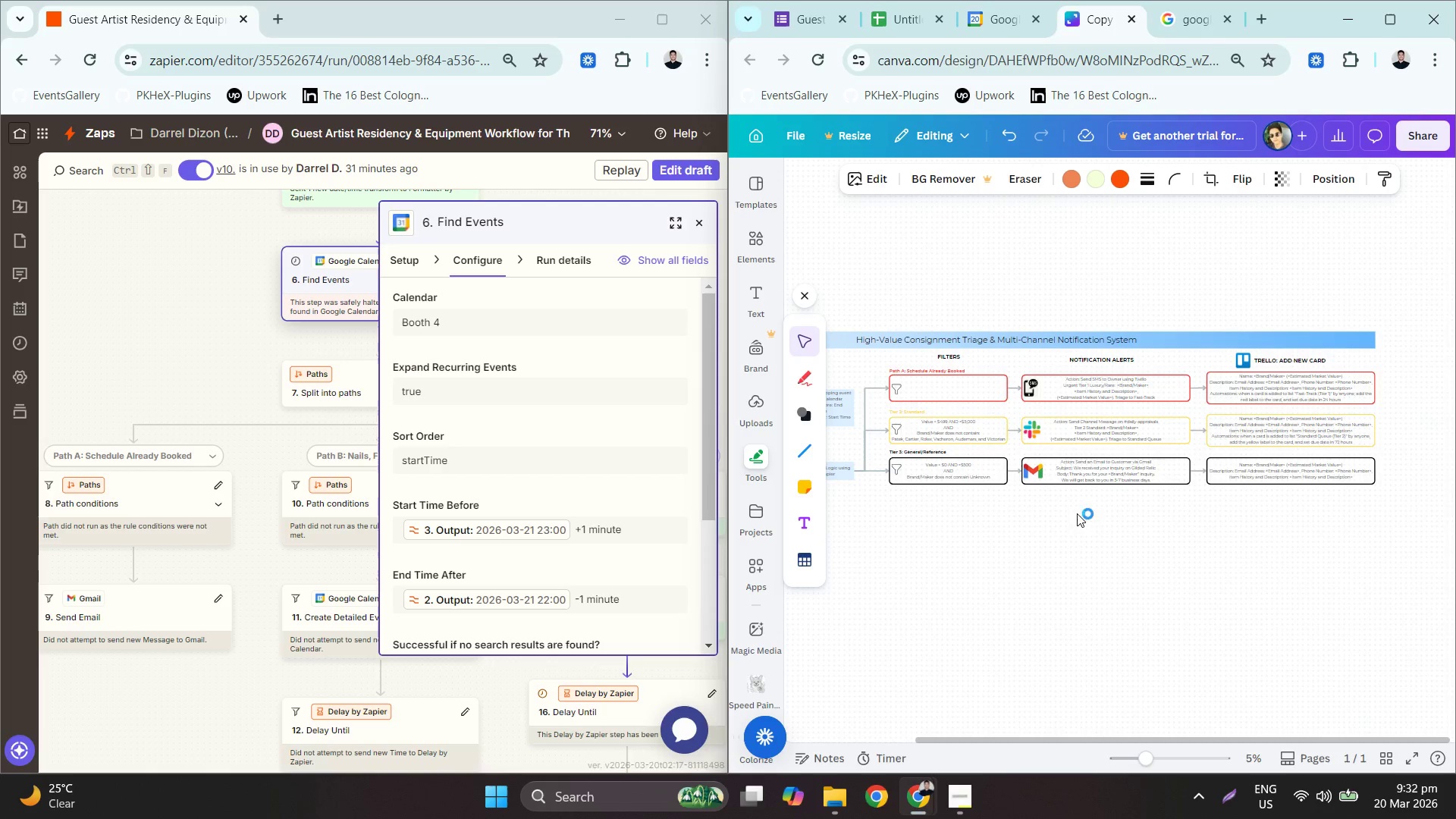 
left_click([701, 216])
 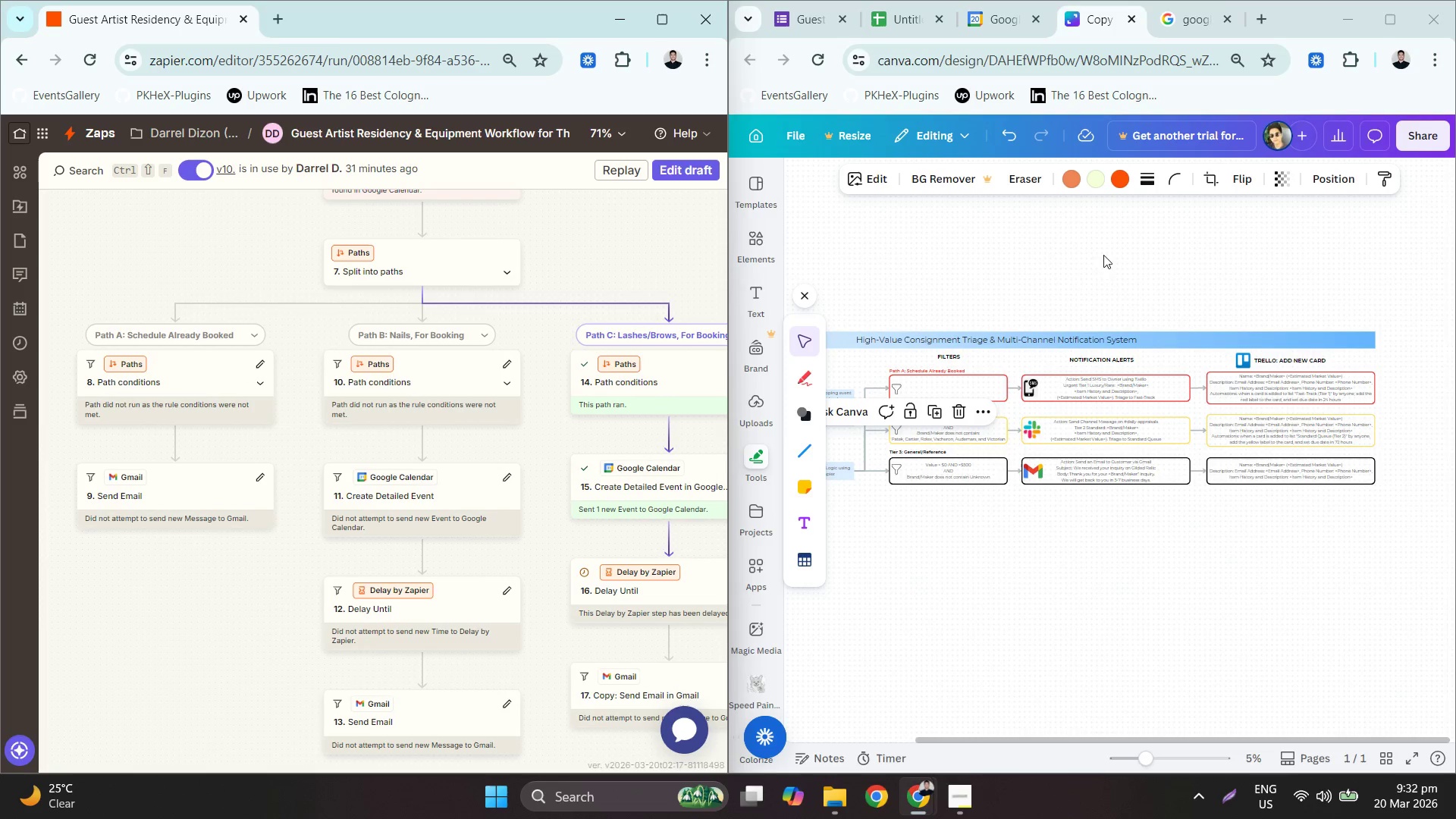 
wait(16.34)
 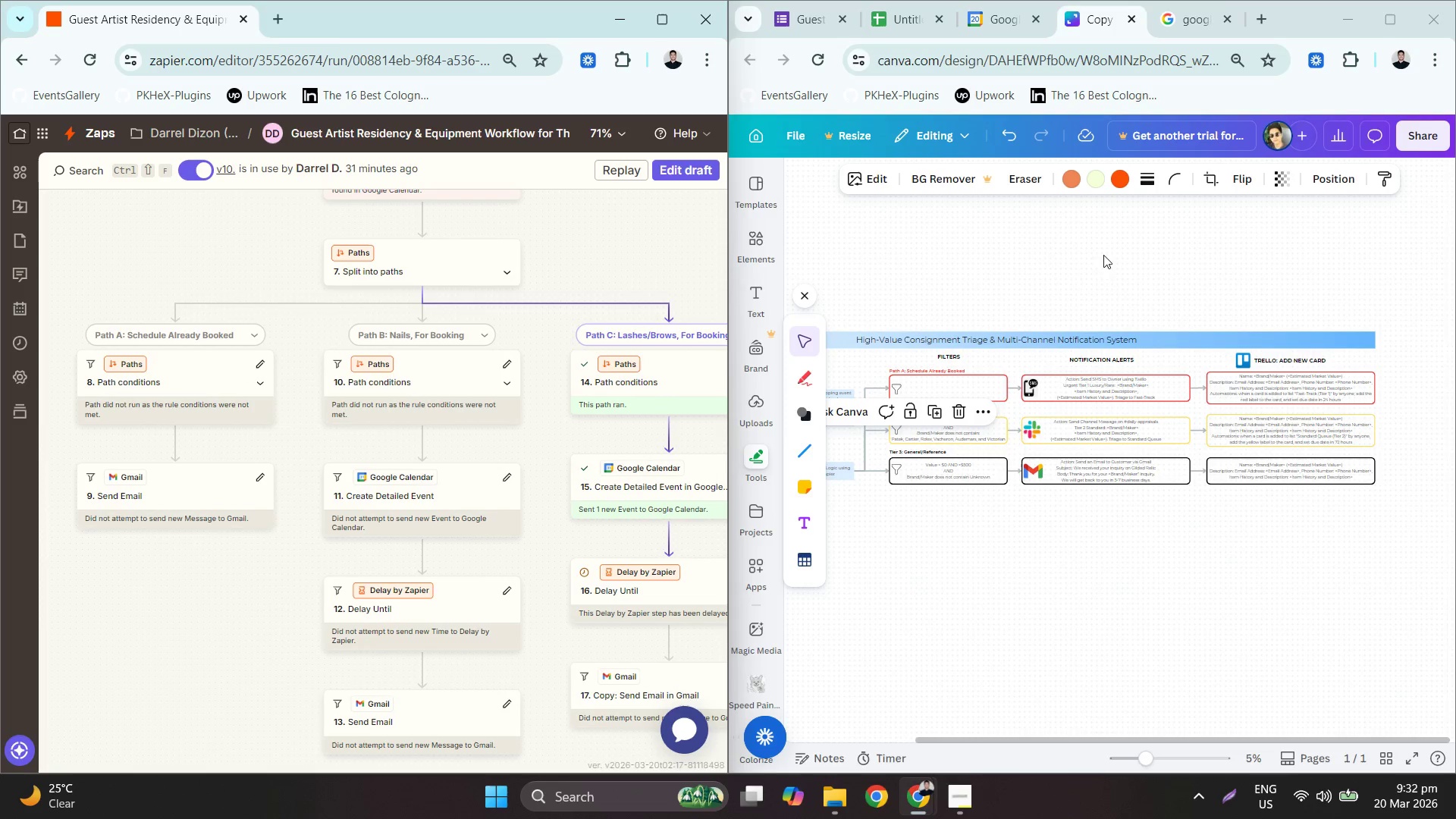 
hold_key(key=ControlLeft, duration=0.86)
scroll: coordinate [1077, 472], scroll_direction: up, amount: 5.0
 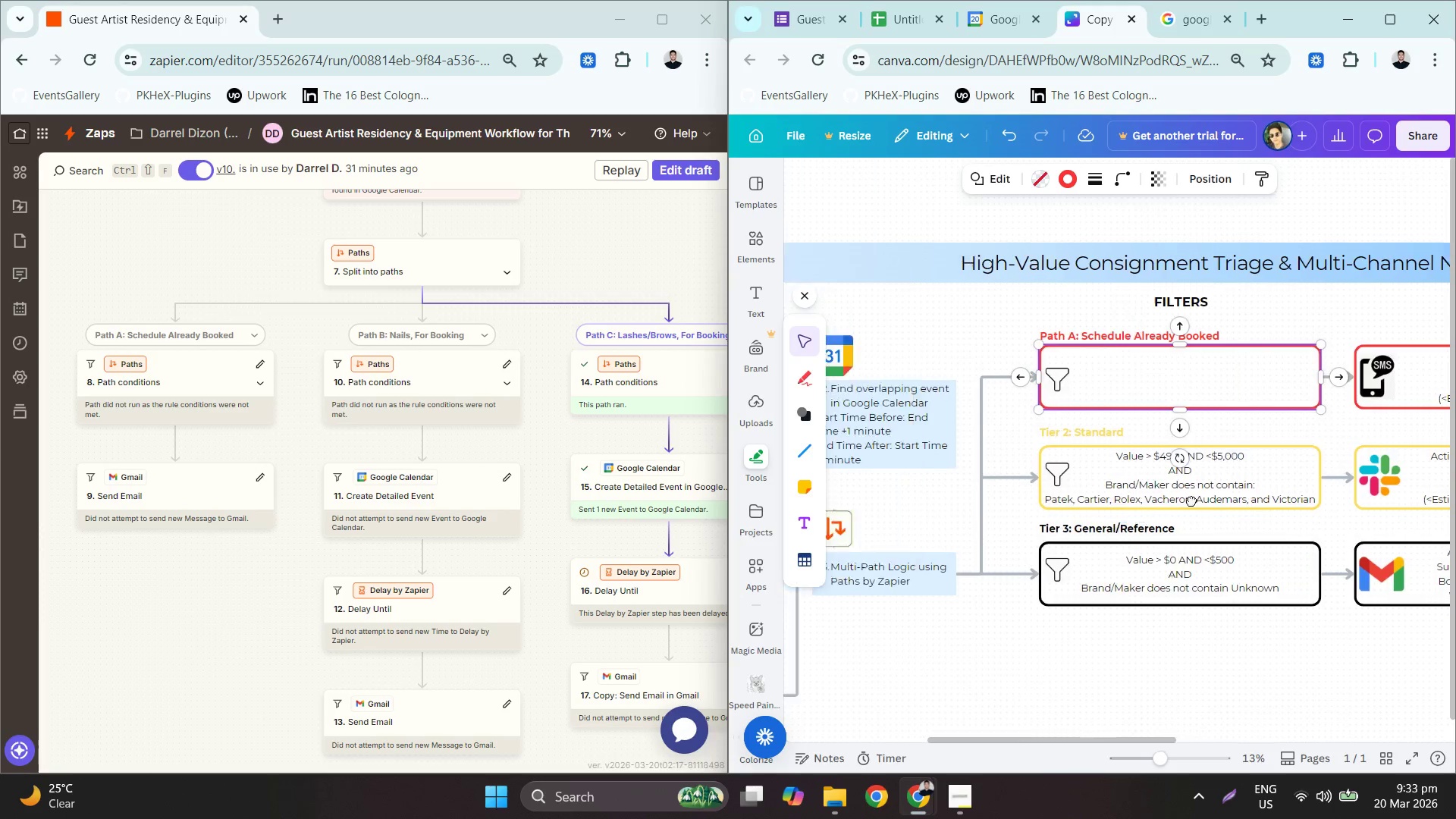 
left_click([1095, 374])
 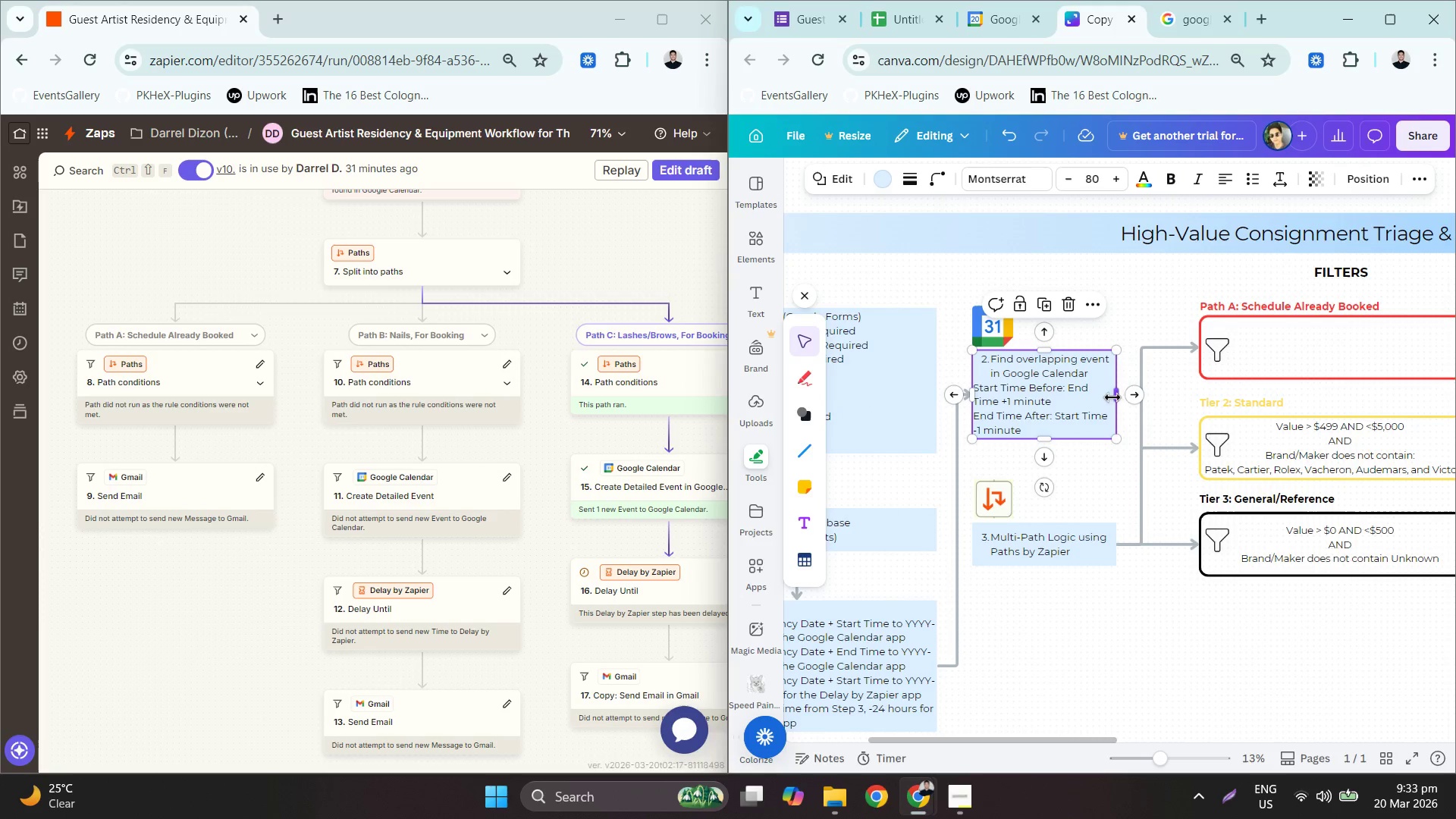 
hold_key(key=ControlLeft, duration=0.88)
scroll: coordinate [1156, 541], scroll_direction: down, amount: 5.0
 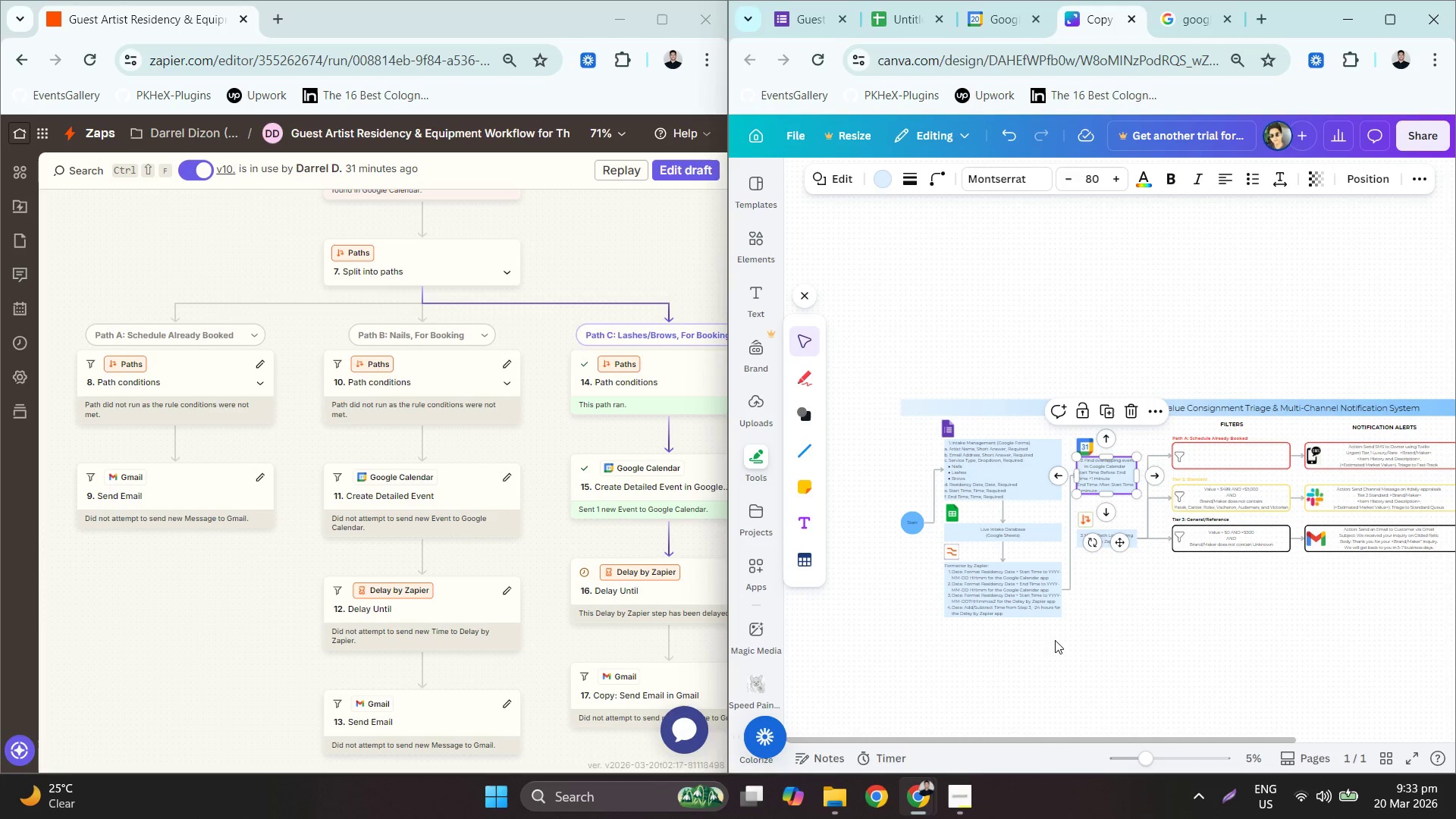 
left_click([1126, 616])
 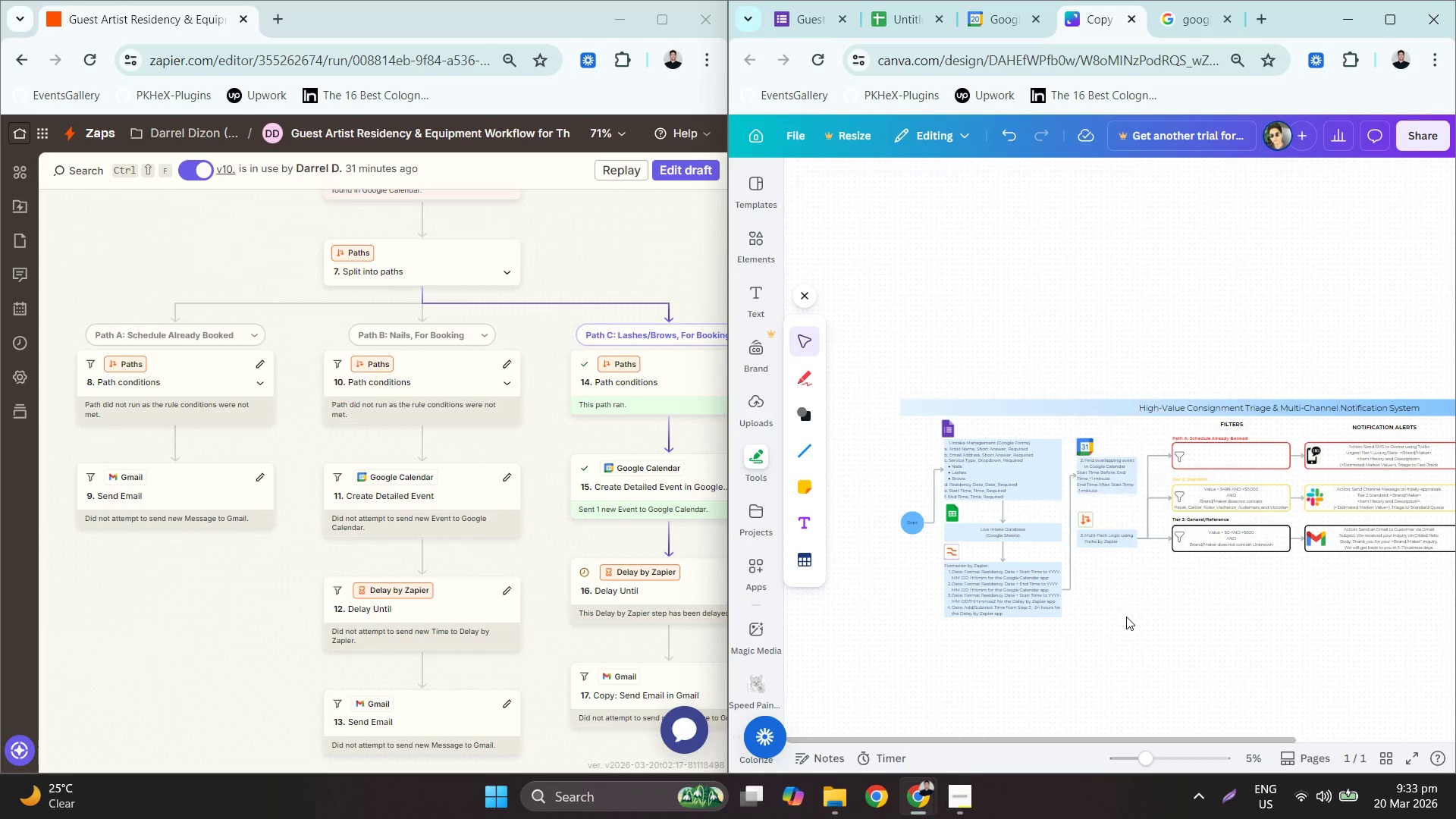 
hold_key(key=ControlLeft, duration=0.72)
scroll: coordinate [950, 604], scroll_direction: up, amount: 1.0
 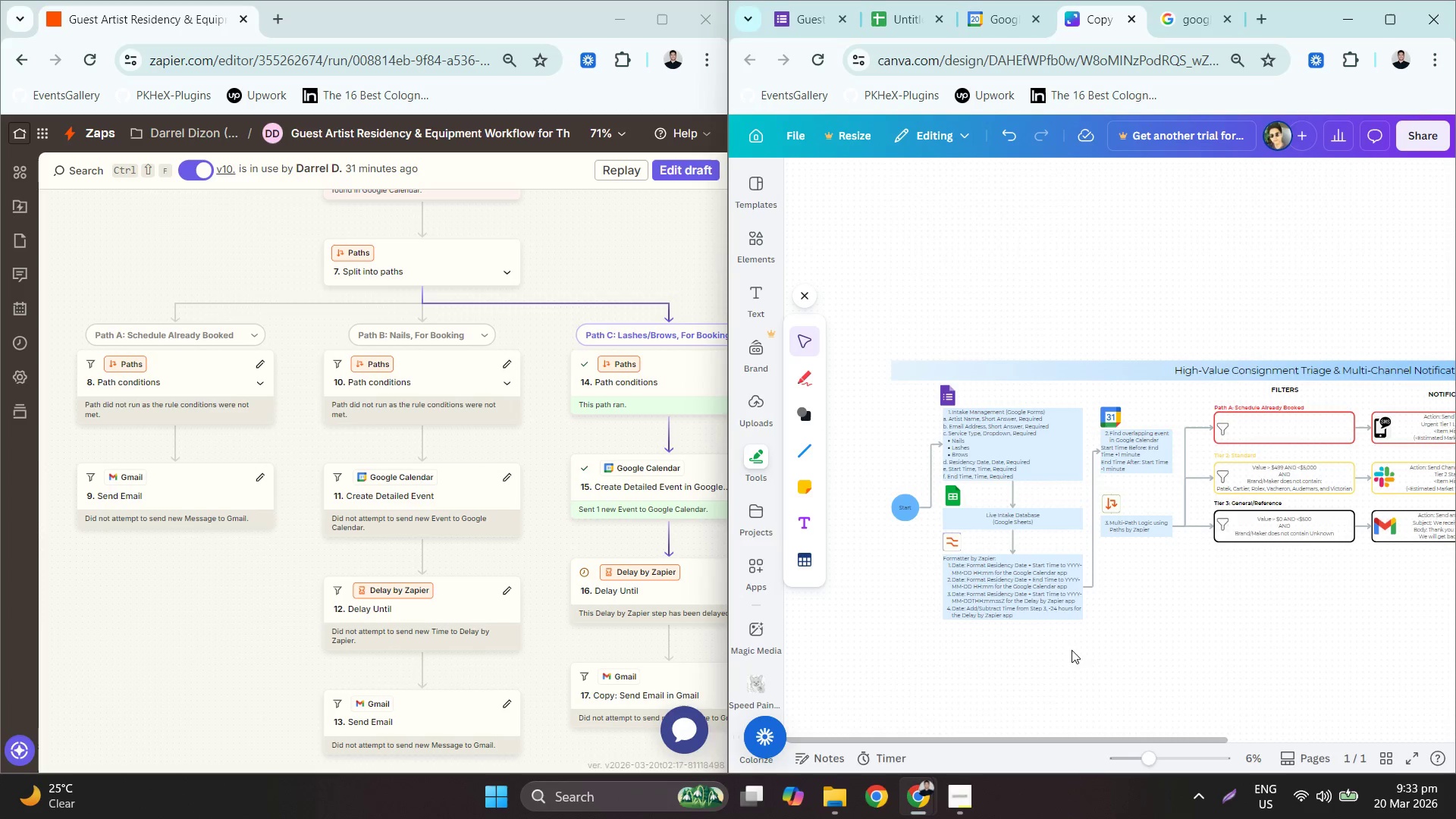 
left_click_drag(start_coordinate=[1088, 667], to_coordinate=[854, 390])
 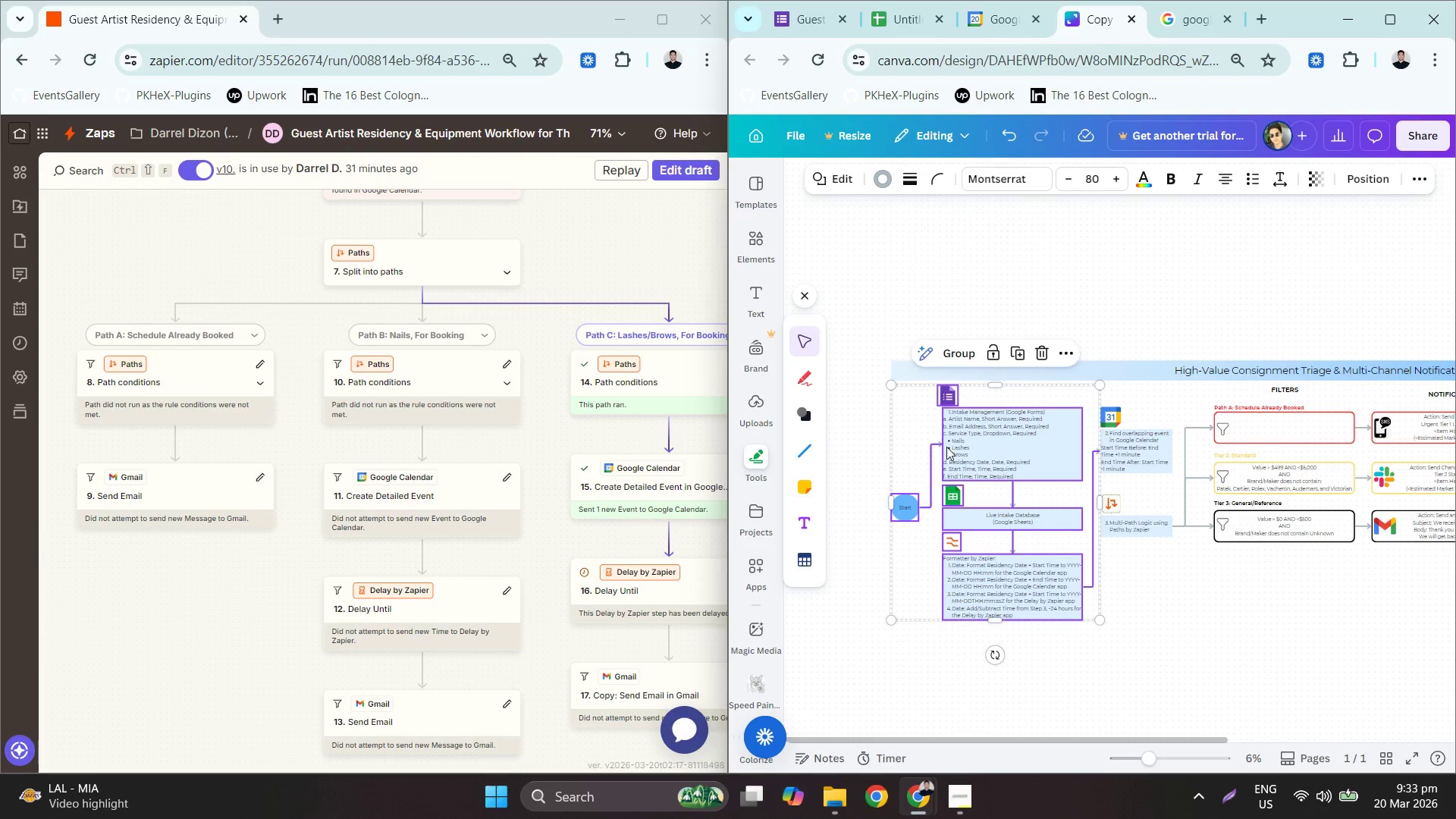 
left_click_drag(start_coordinate=[988, 445], to_coordinate=[912, 446])
 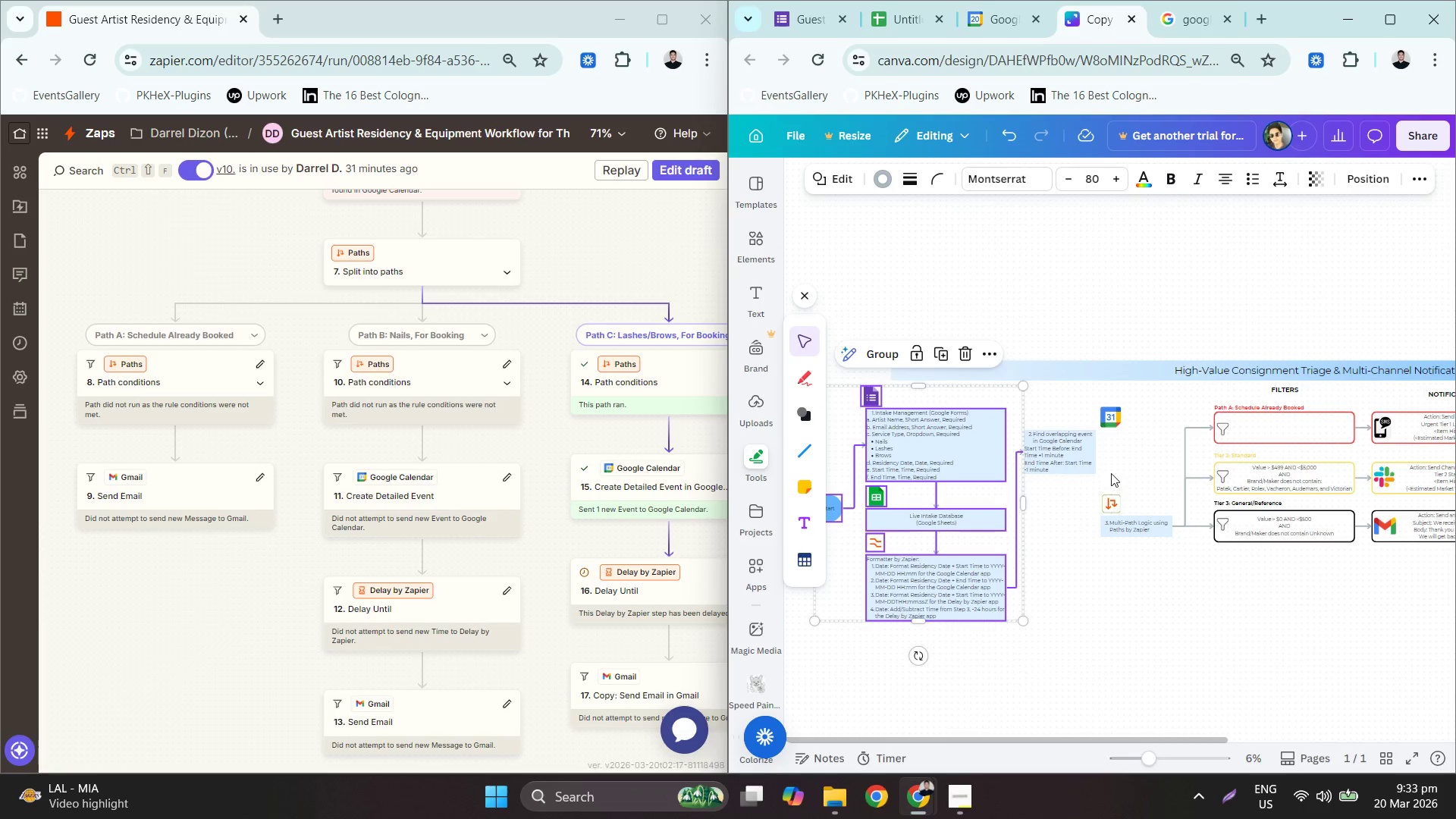 
left_click([1071, 459])
 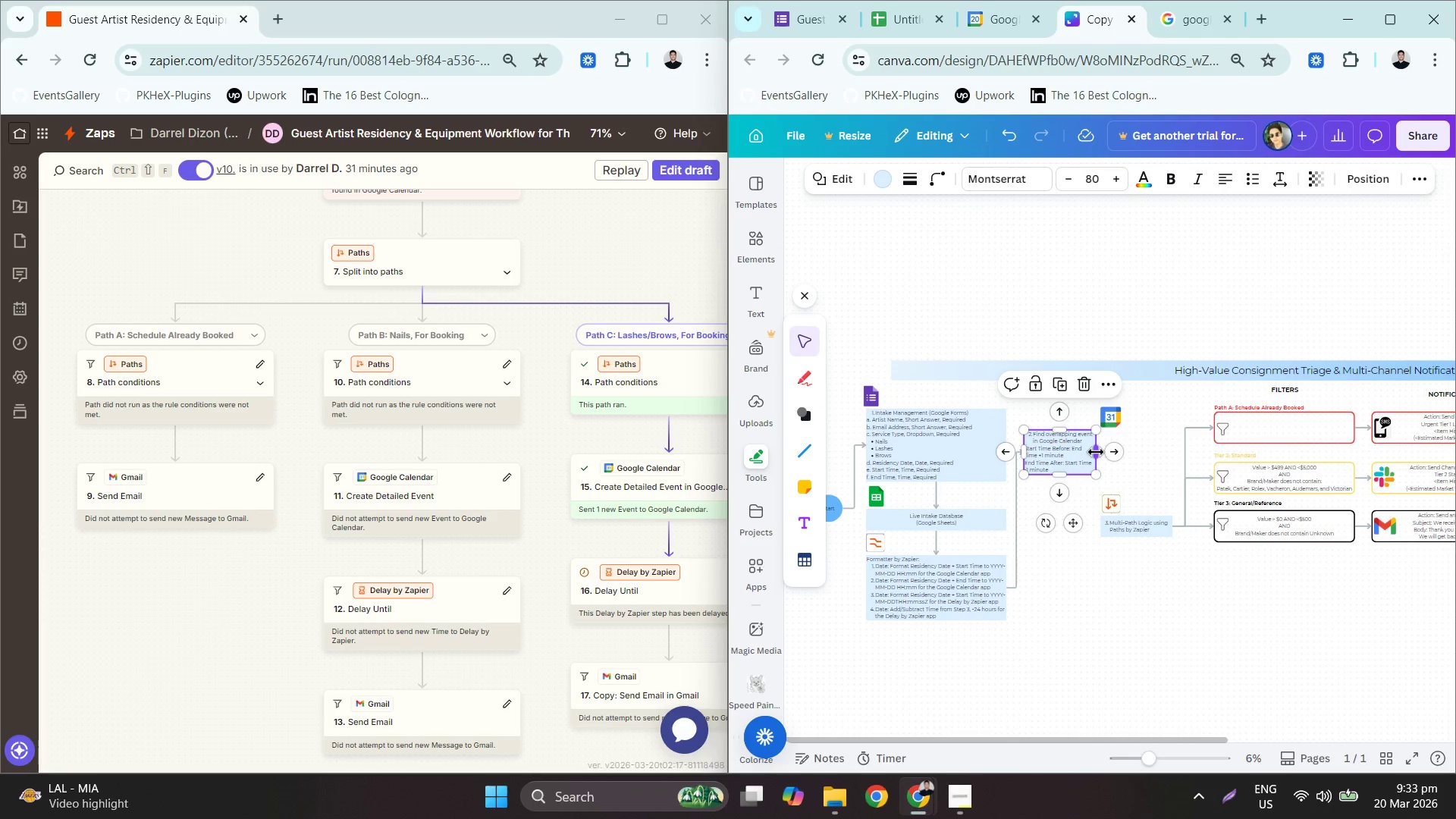 
left_click_drag(start_coordinate=[1096, 452], to_coordinate=[1148, 451])
 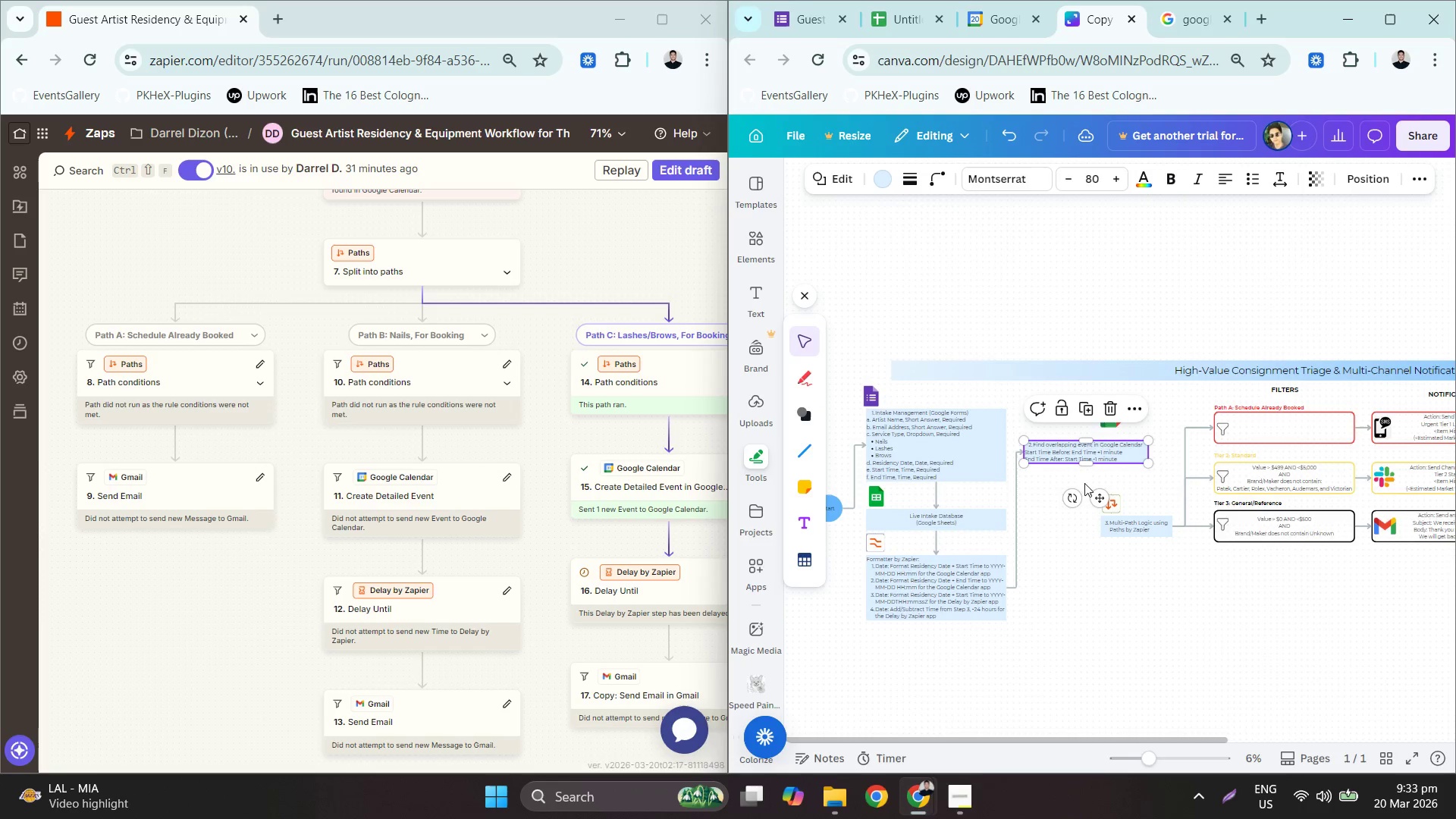 
left_click([1076, 486])
 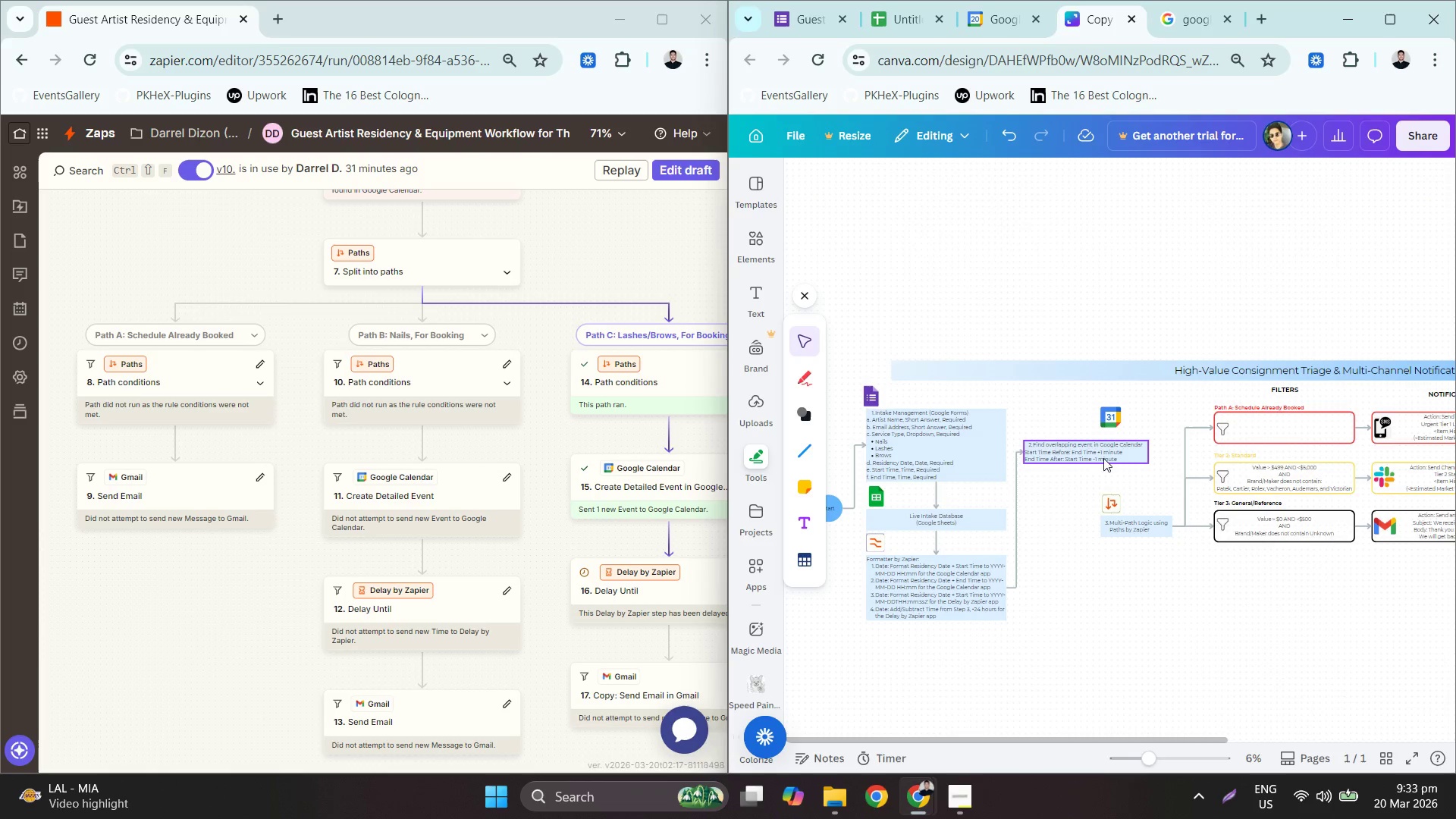 
hold_key(key=ControlLeft, duration=0.69)
scroll: coordinate [1121, 447], scroll_direction: up, amount: 5.0
 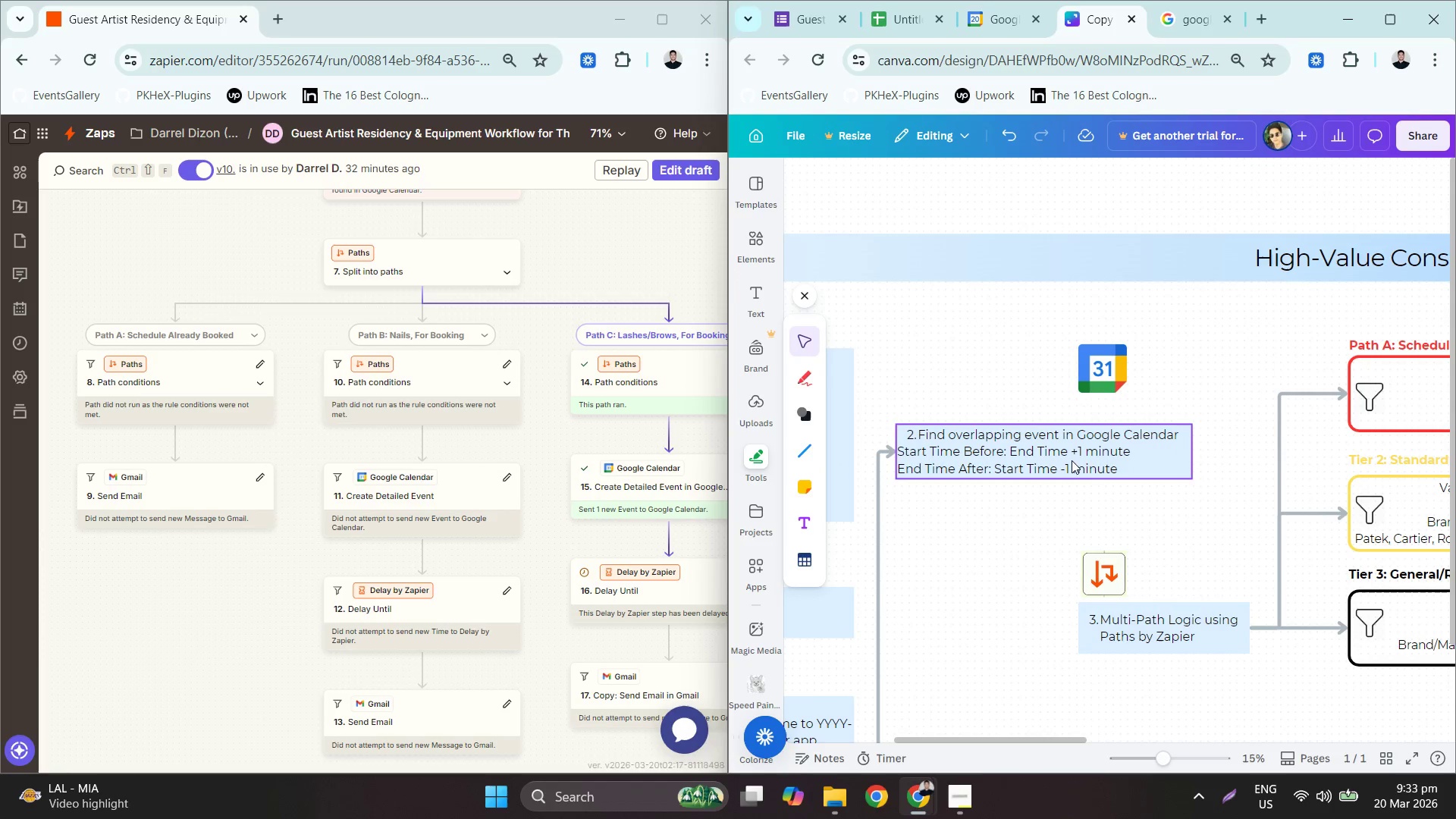 
left_click_drag(start_coordinate=[1072, 458], to_coordinate=[1095, 460])
 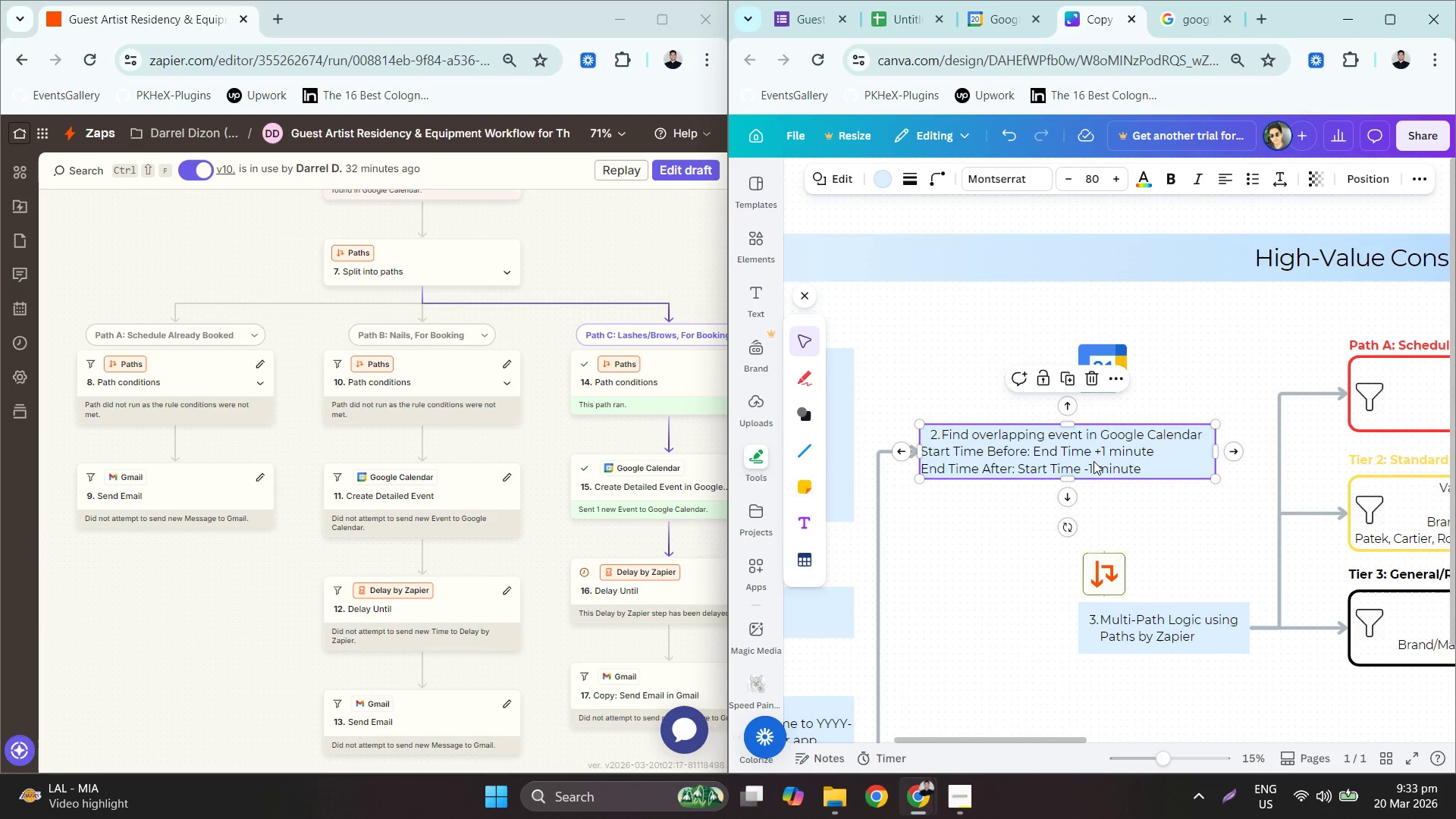 
hold_key(key=ControlLeft, duration=0.73)
scroll: coordinate [1094, 460], scroll_direction: down, amount: 3.0
 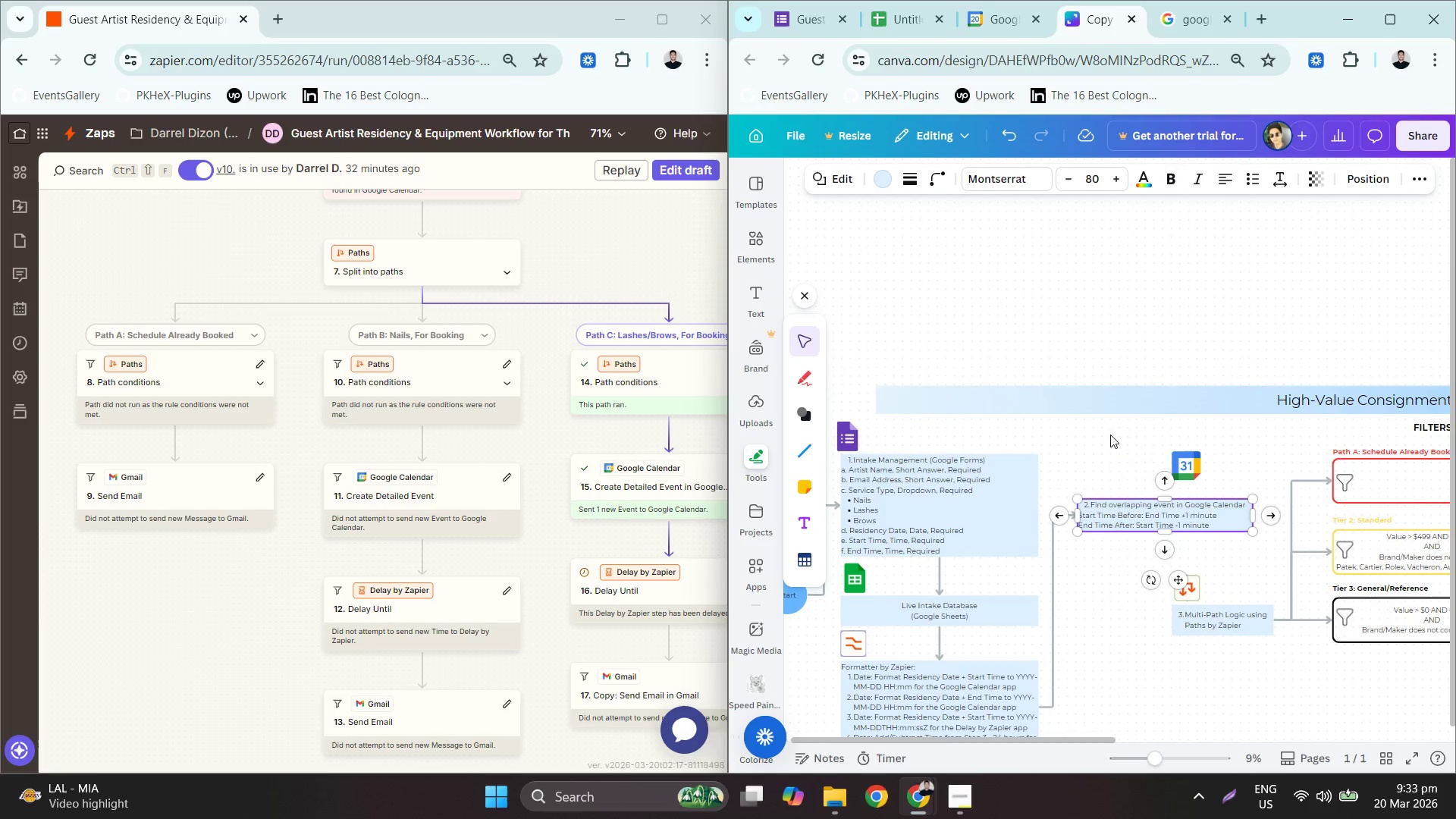 
left_click_drag(start_coordinate=[1186, 460], to_coordinate=[1188, 481])
 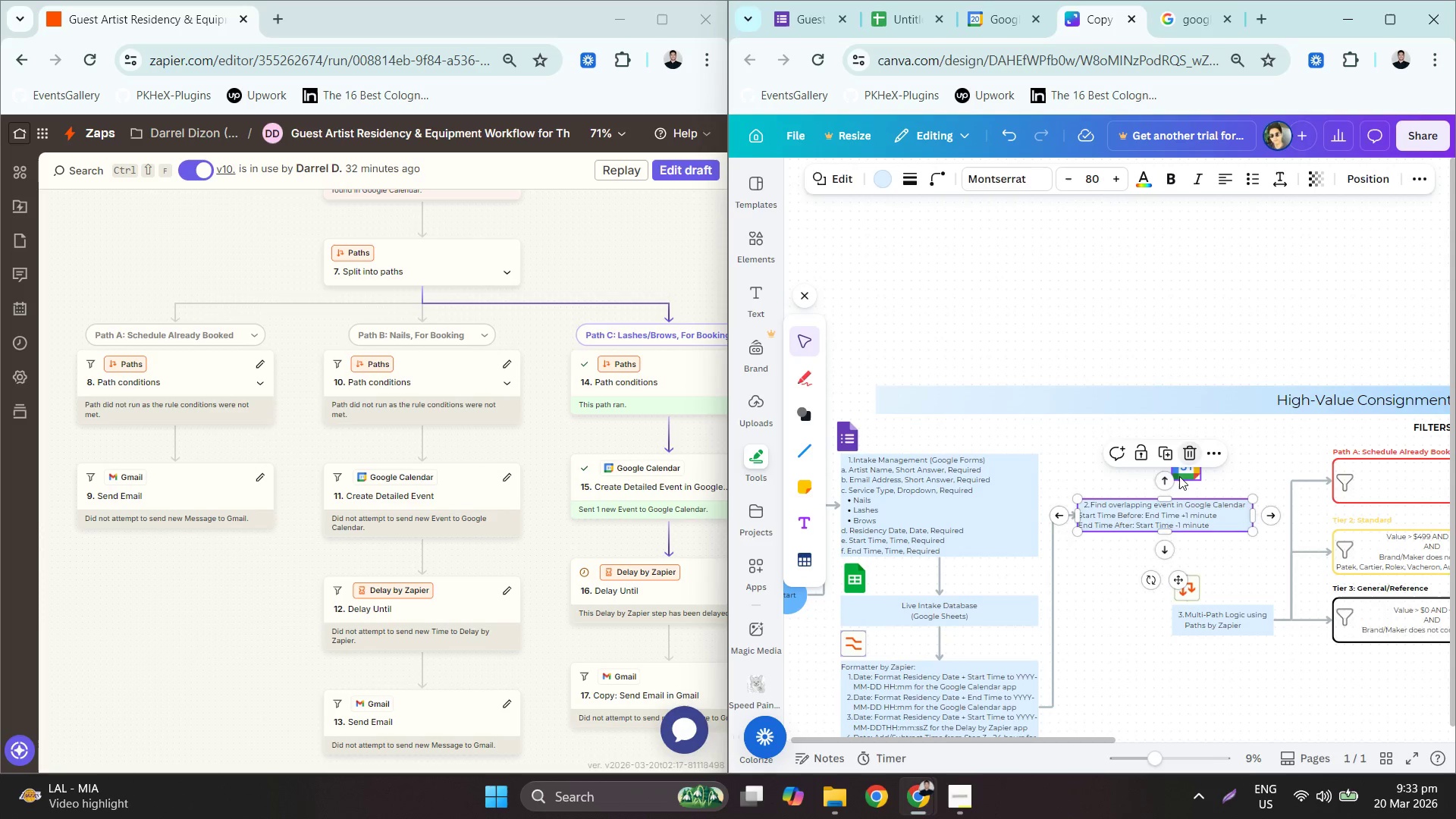 
left_click_drag(start_coordinate=[1179, 475], to_coordinate=[1082, 445])
 